 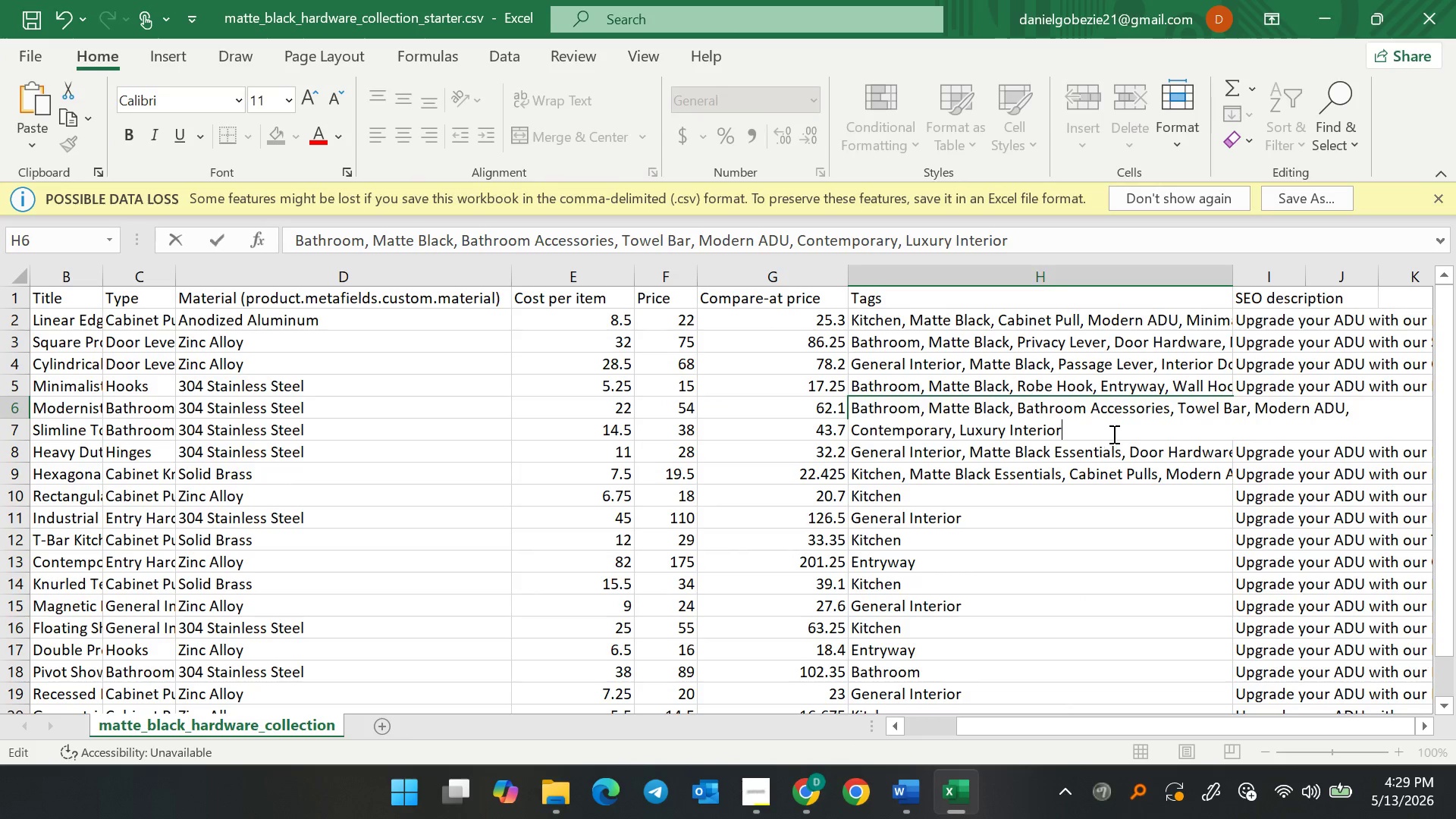 
left_click([1254, 406])
 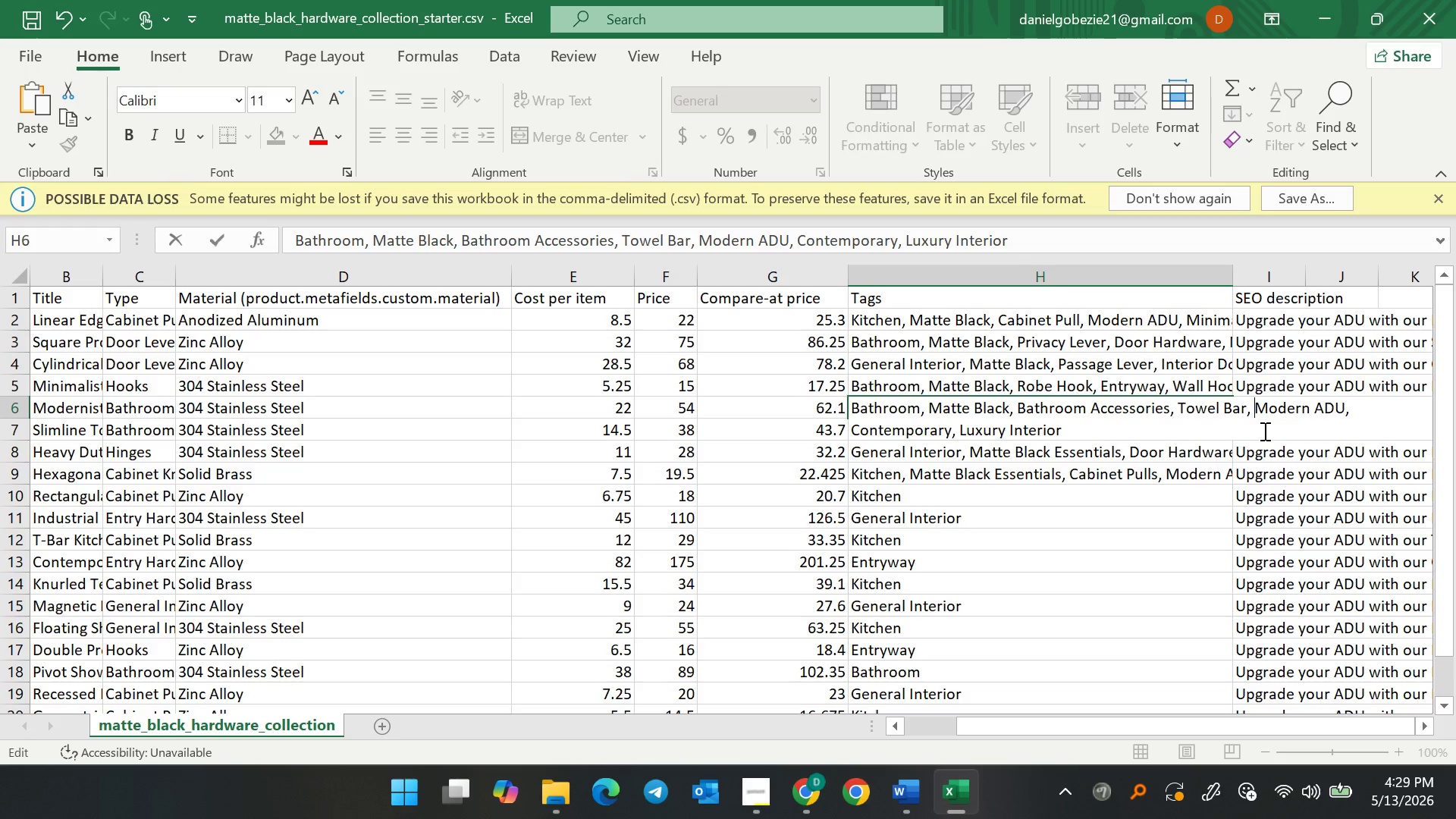 
wait(13.77)
 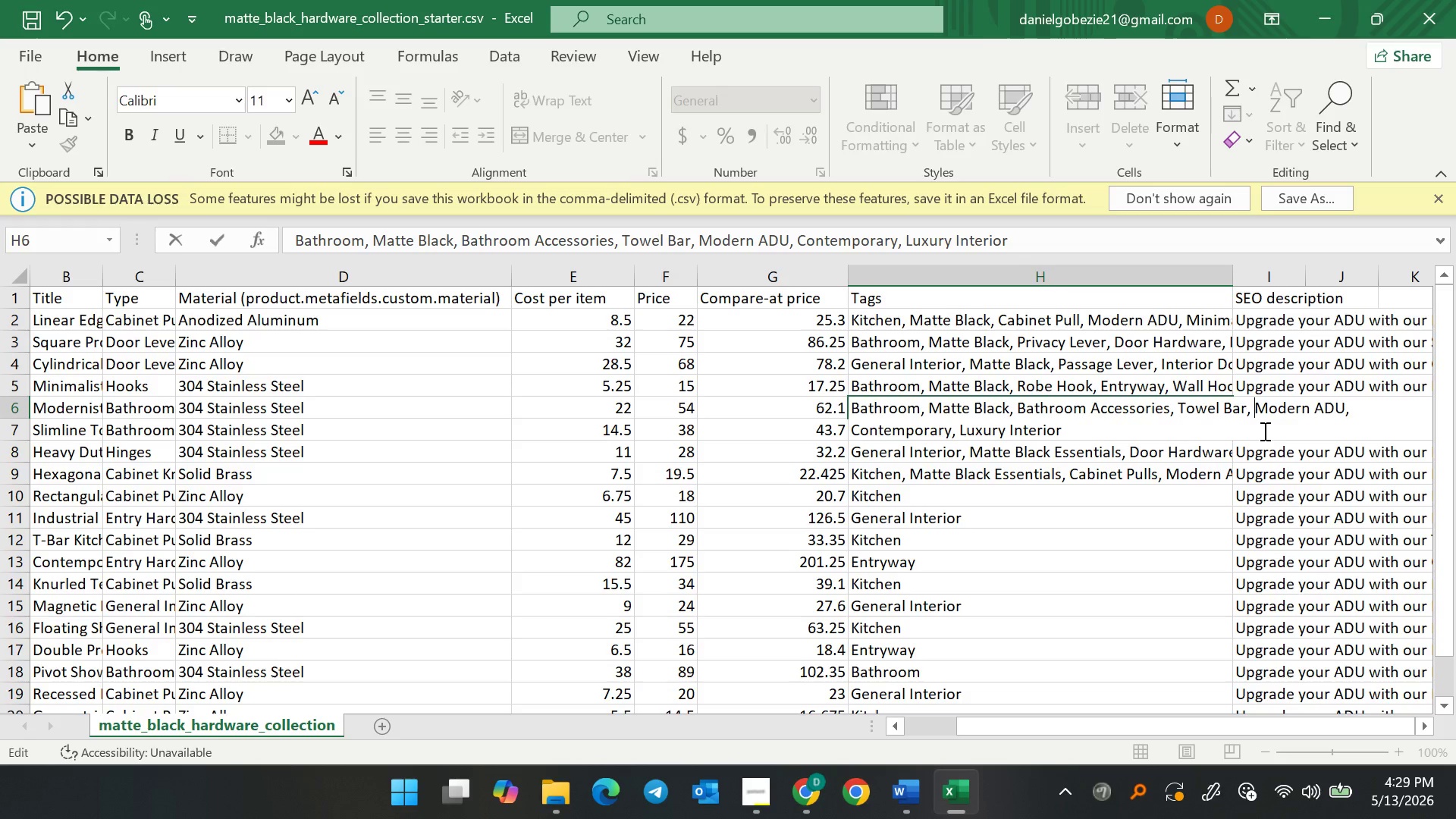 
left_click([27, 24])
 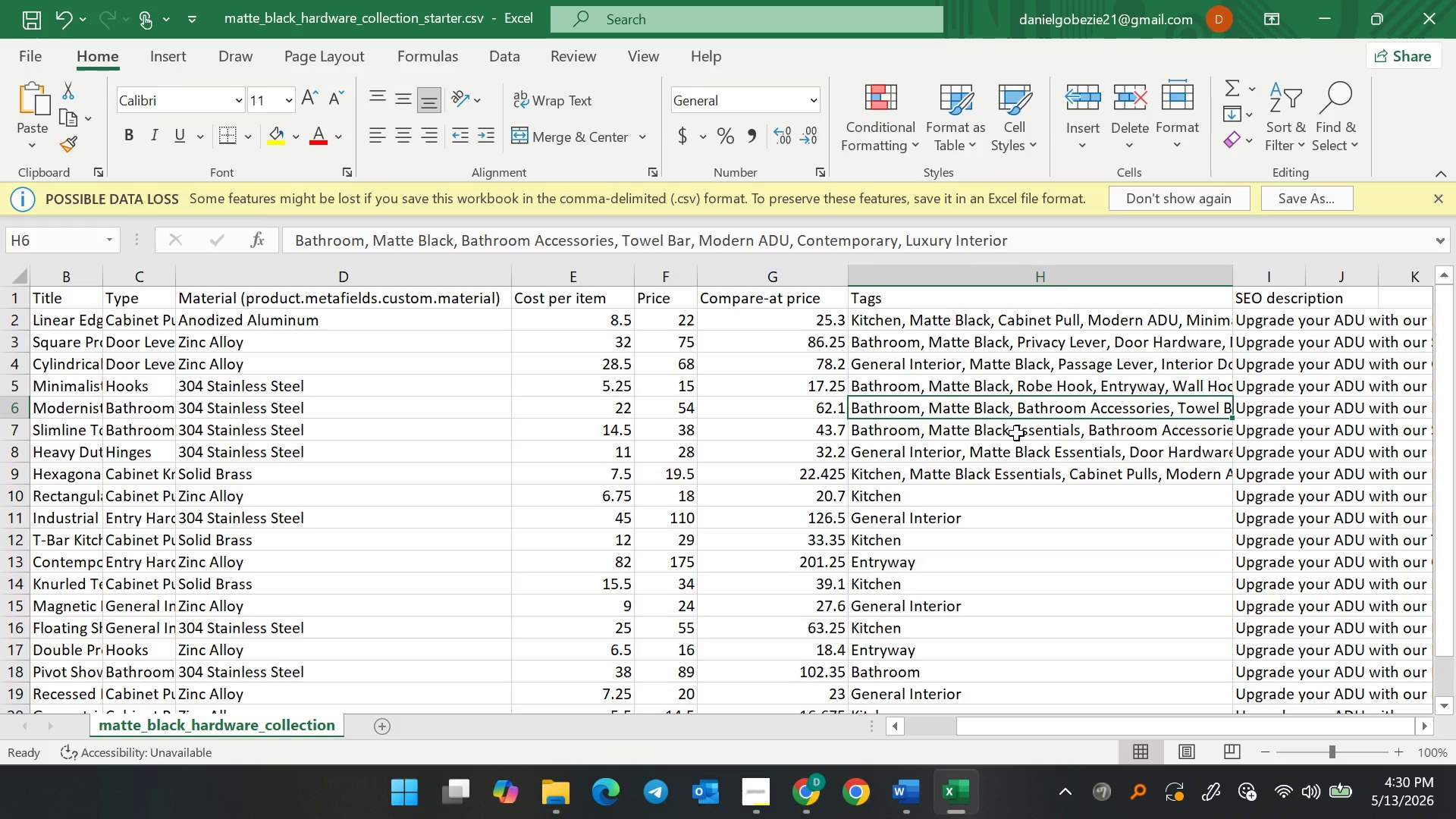 
double_click([1018, 431])
 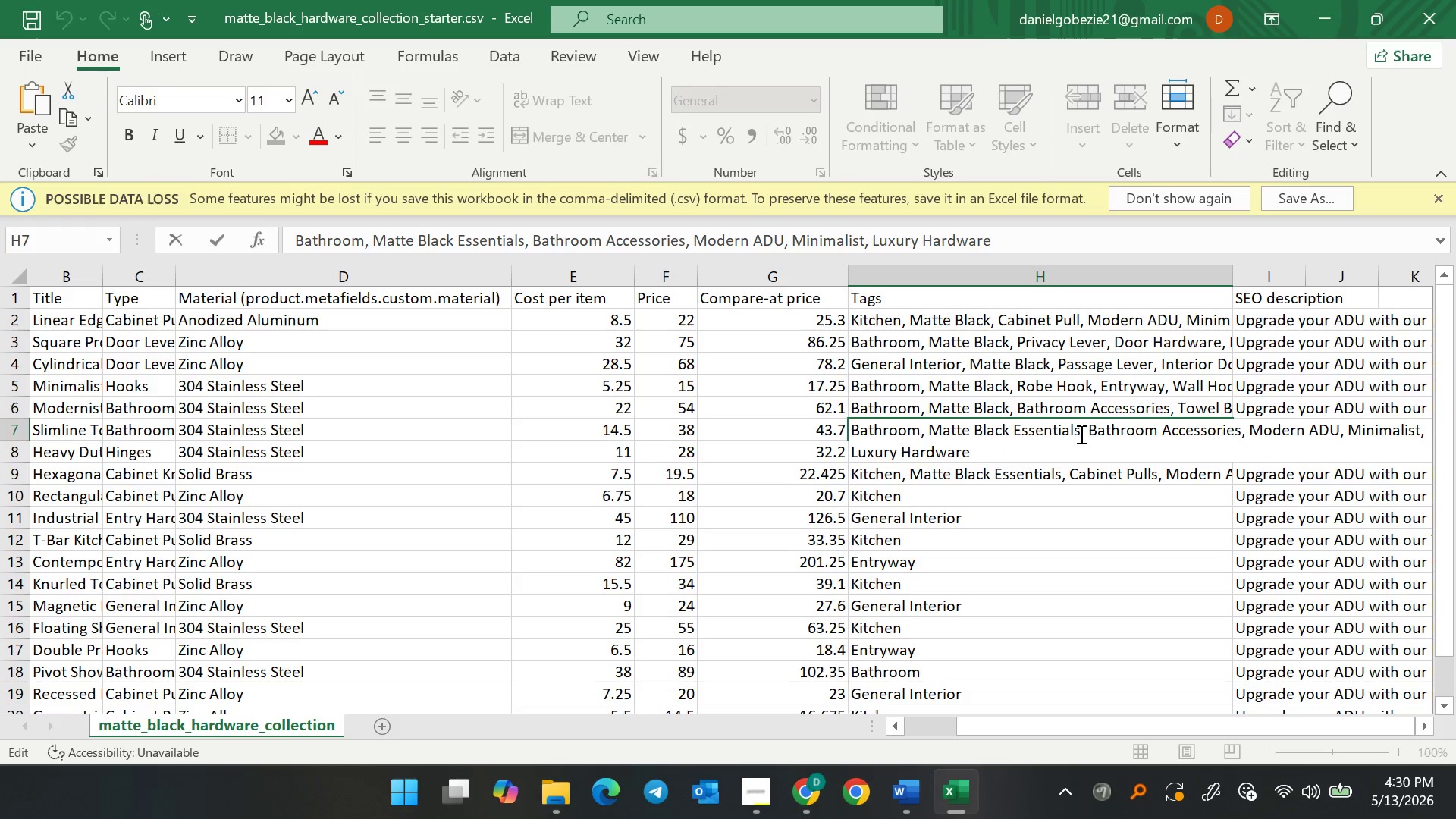 
left_click([1078, 433])
 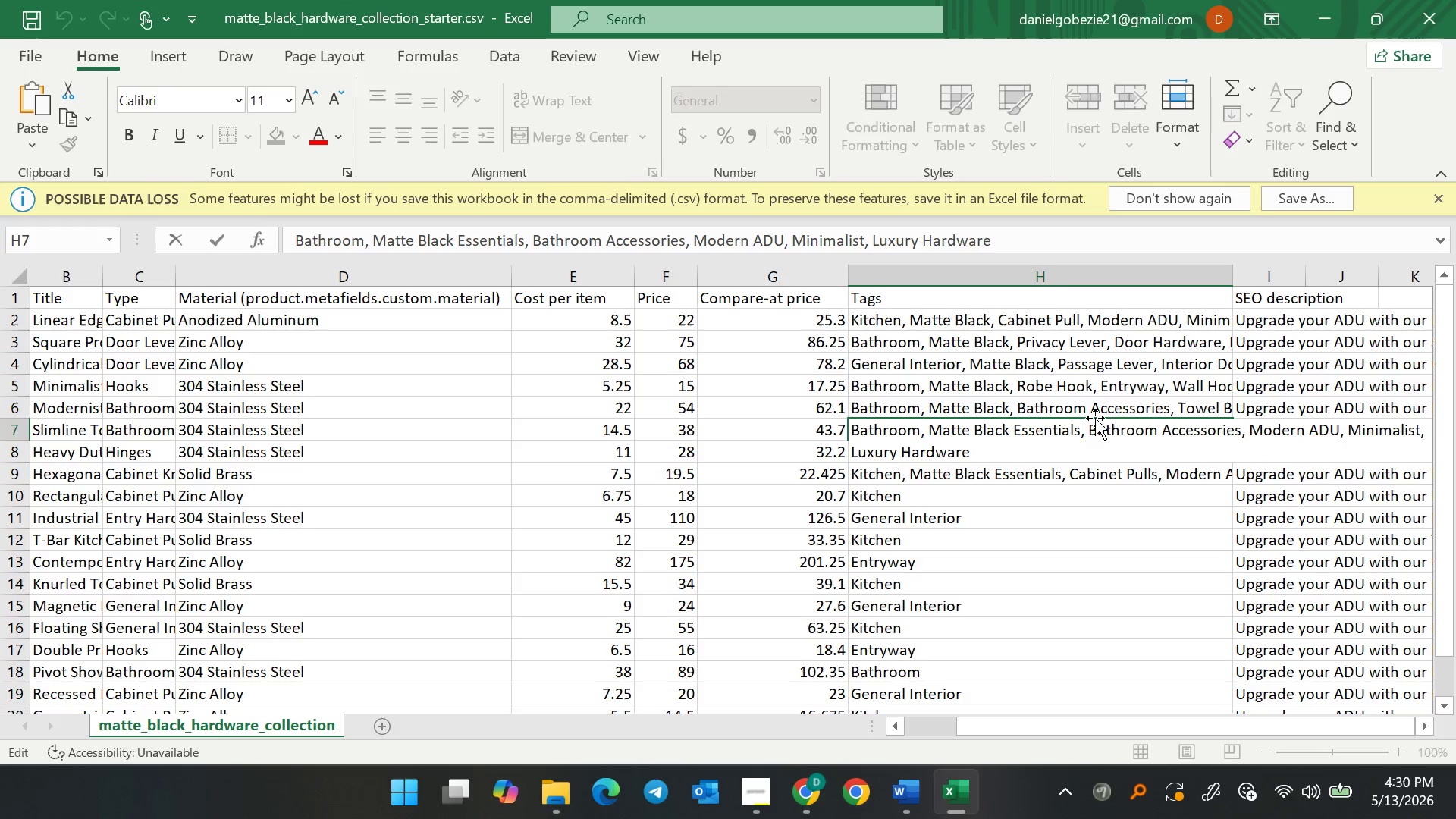 
hold_key(key=Backspace, duration=0.81)
 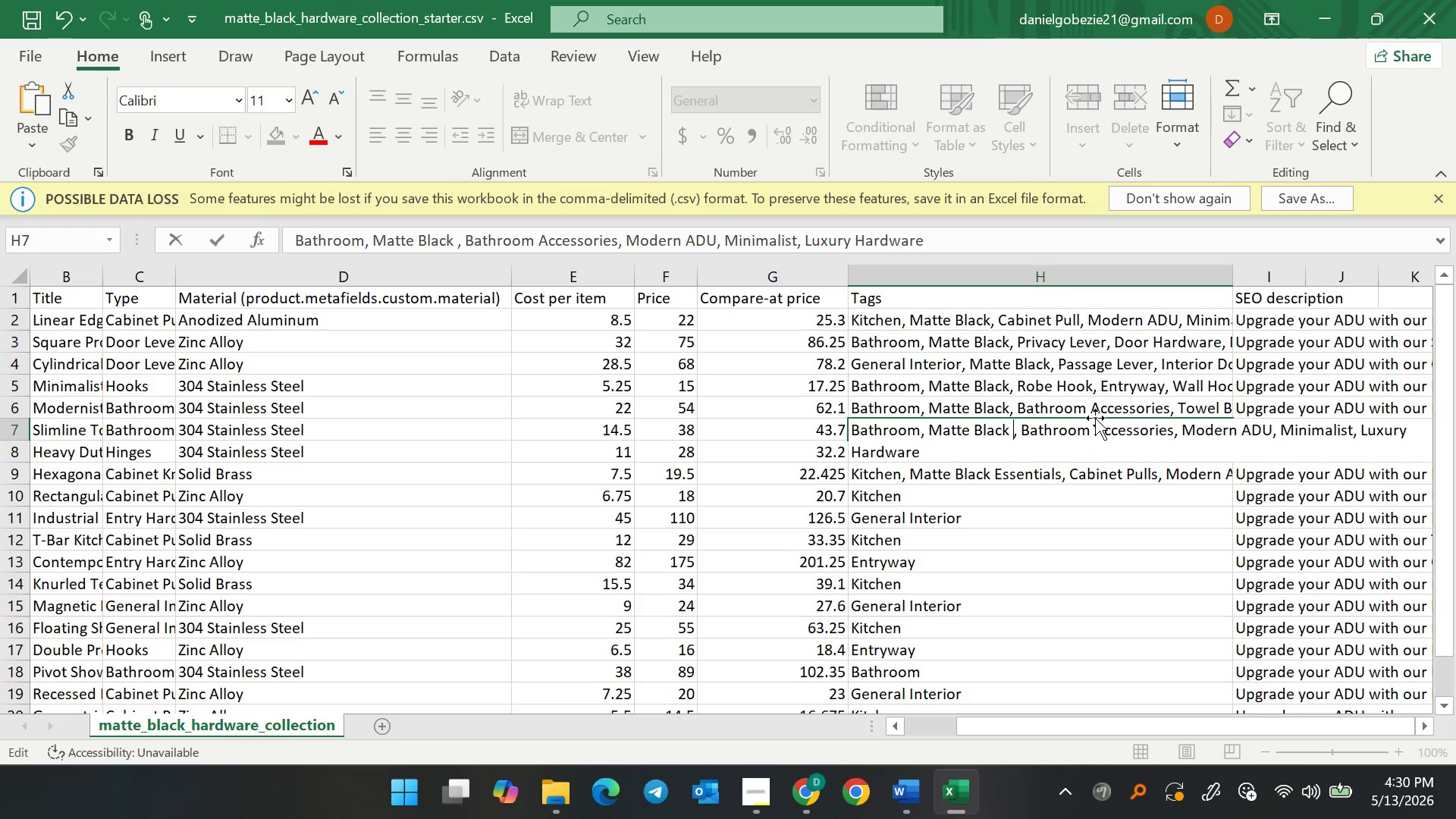 
key(Backspace)
 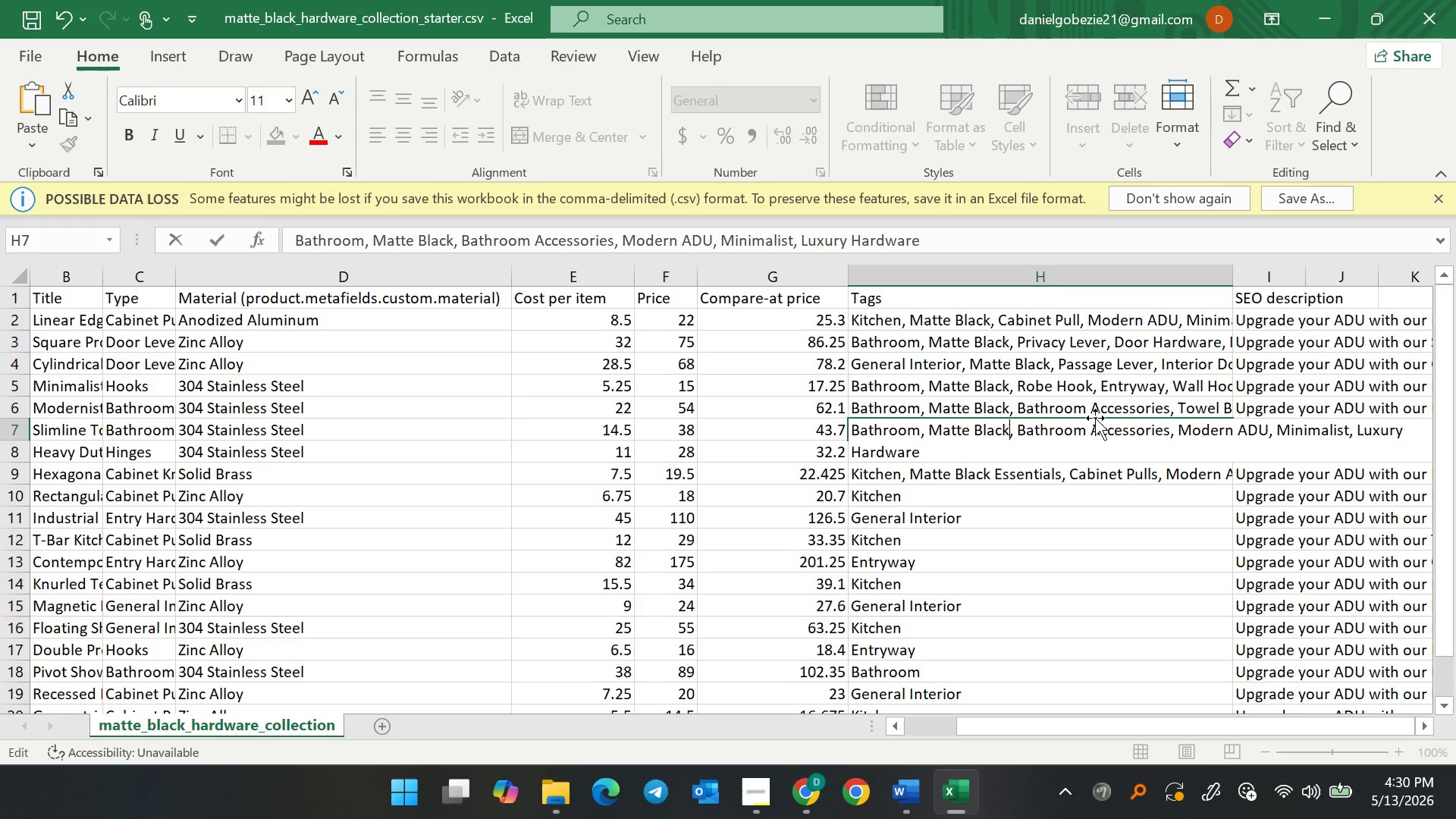 
wait(12.45)
 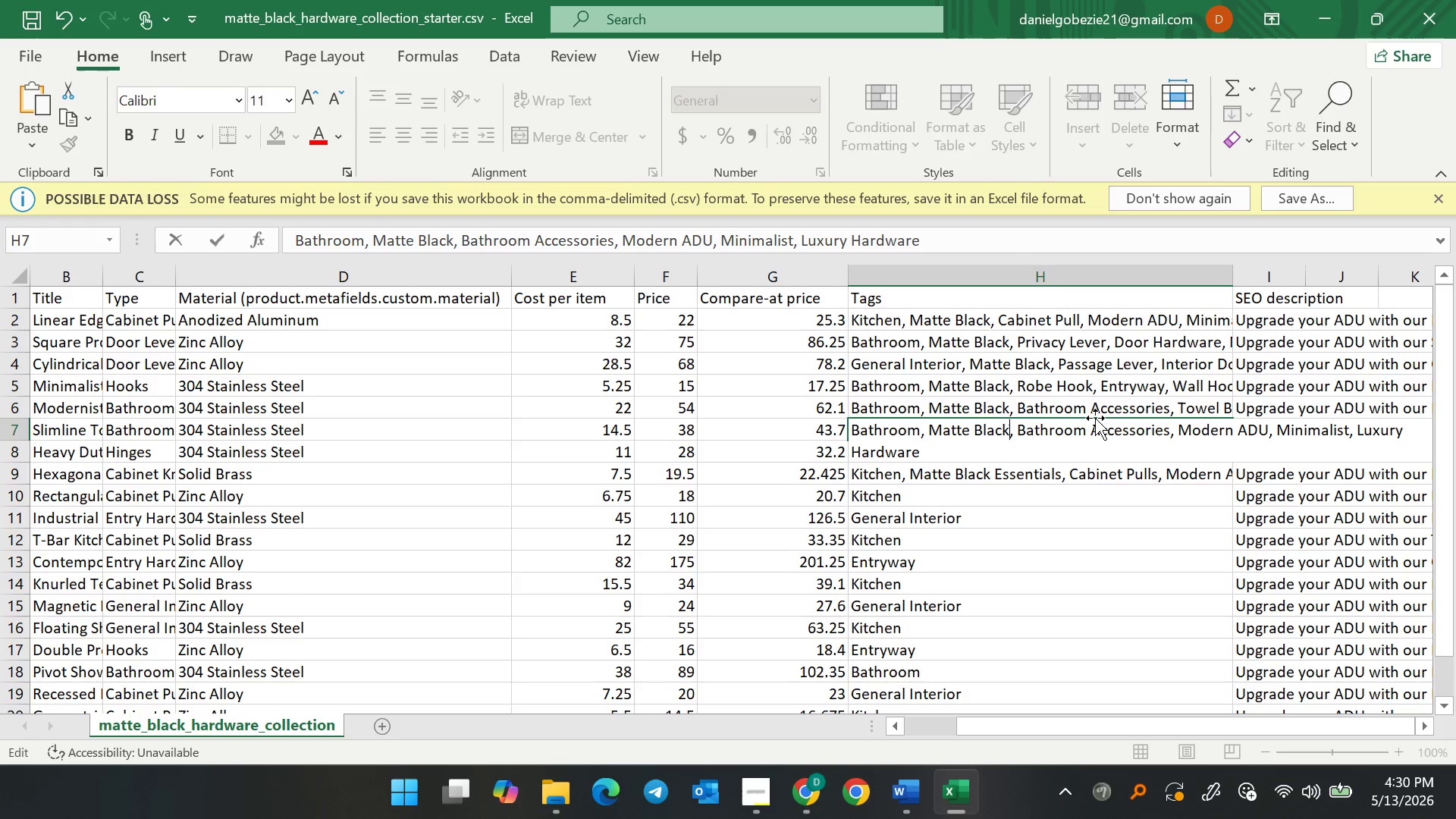 
left_click_drag(start_coordinate=[961, 450], to_coordinate=[833, 452])
 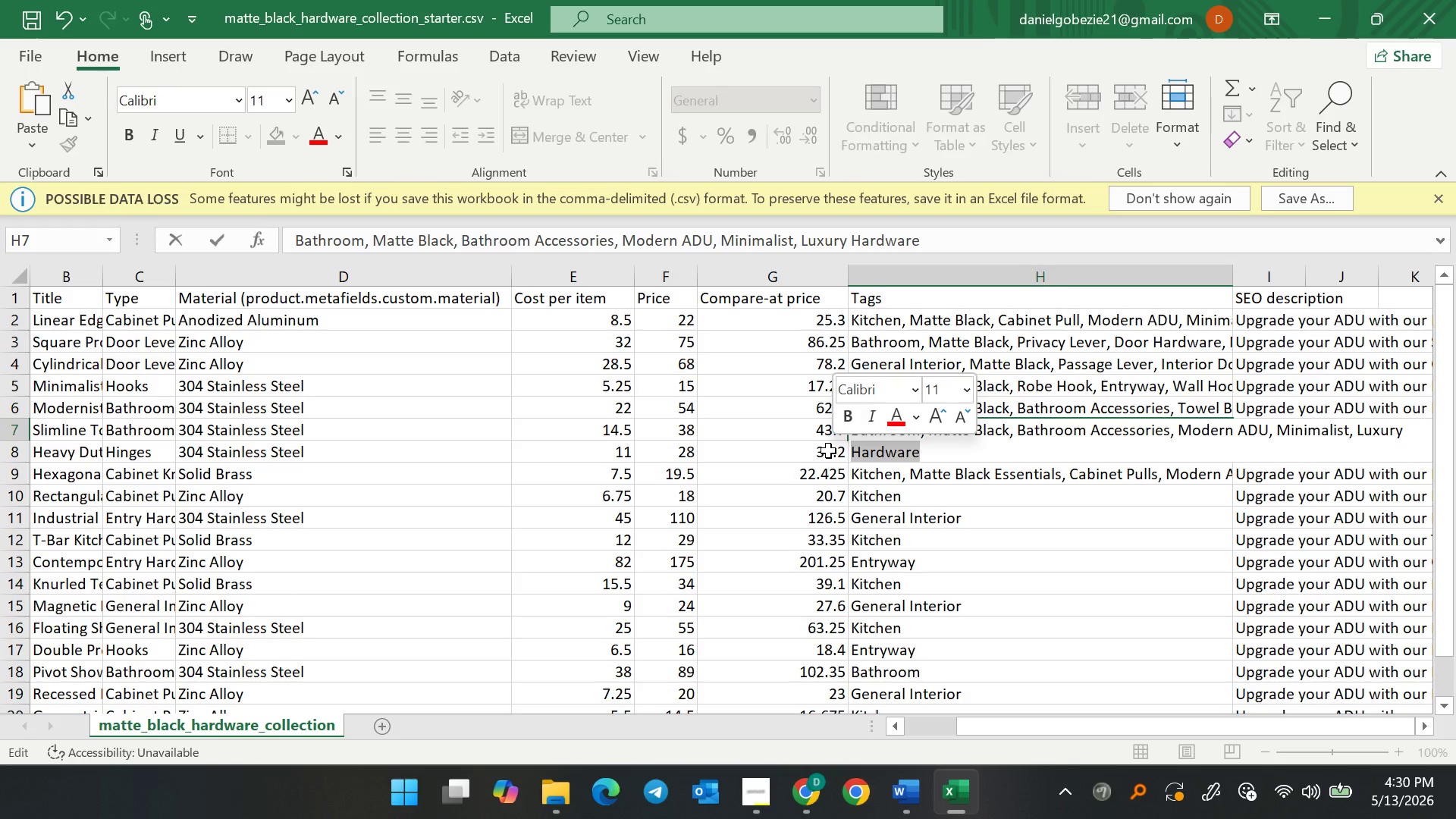 
type(Interior)
 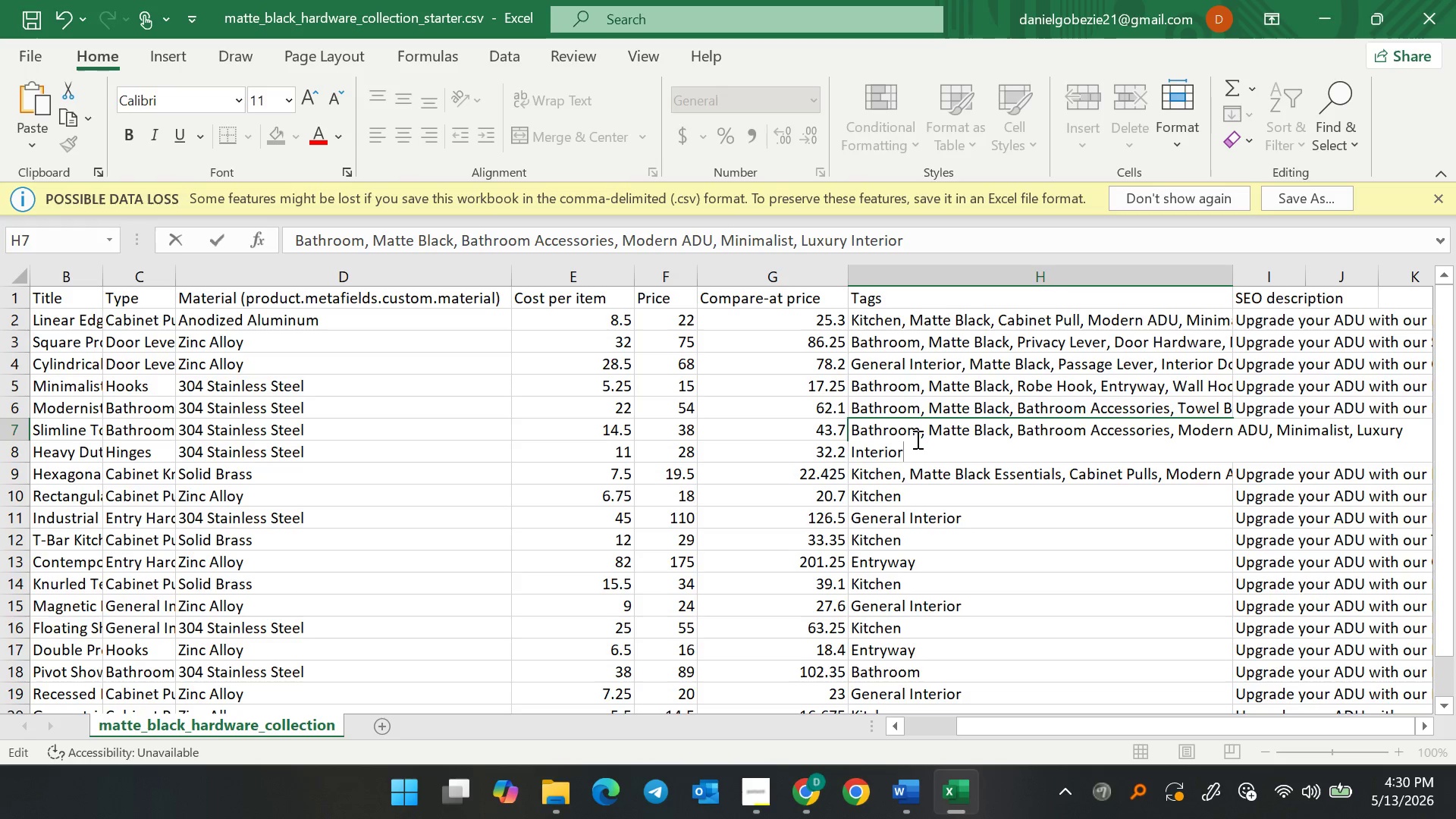 
wait(6.94)
 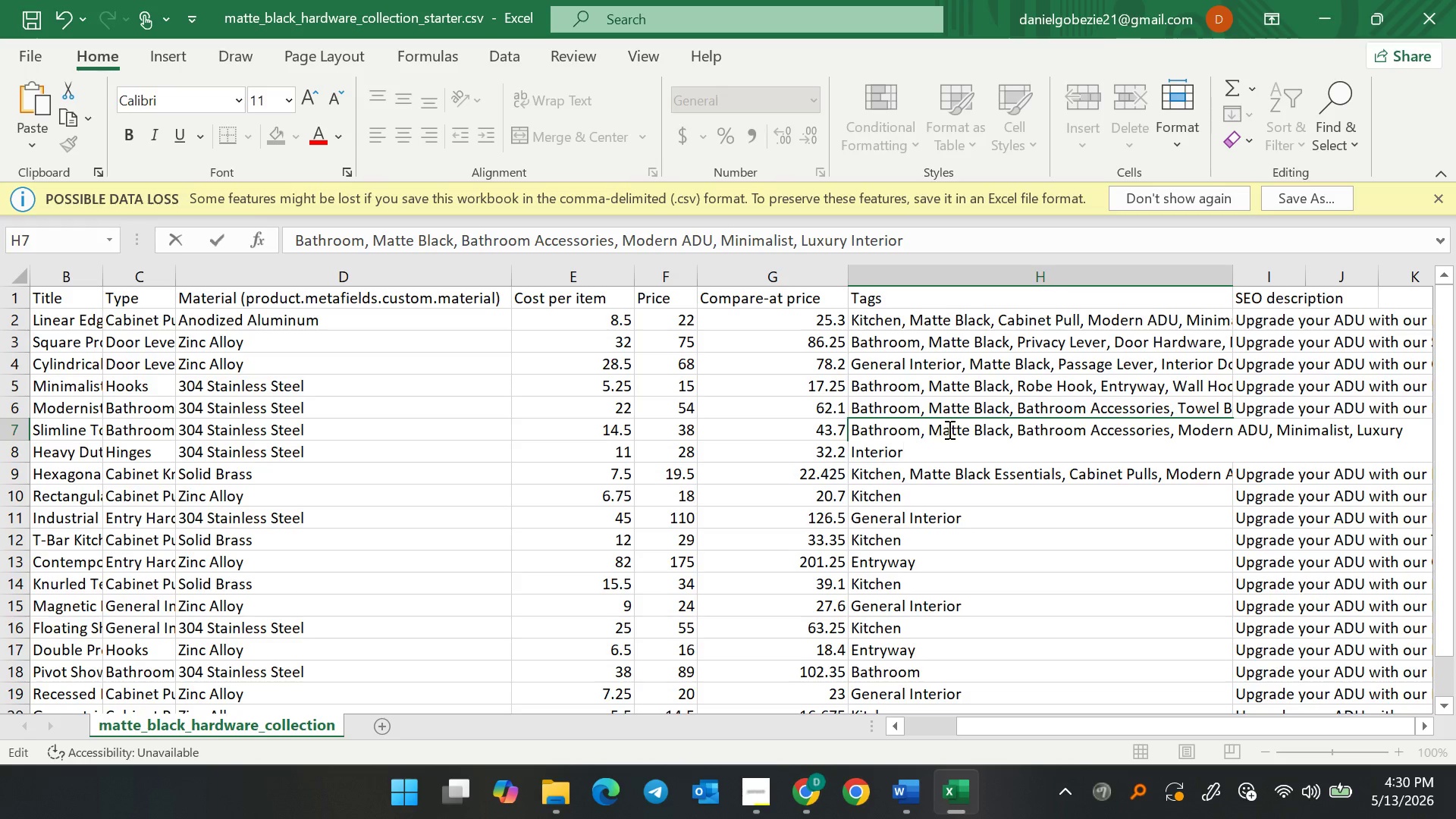 
left_click([1025, 432])
 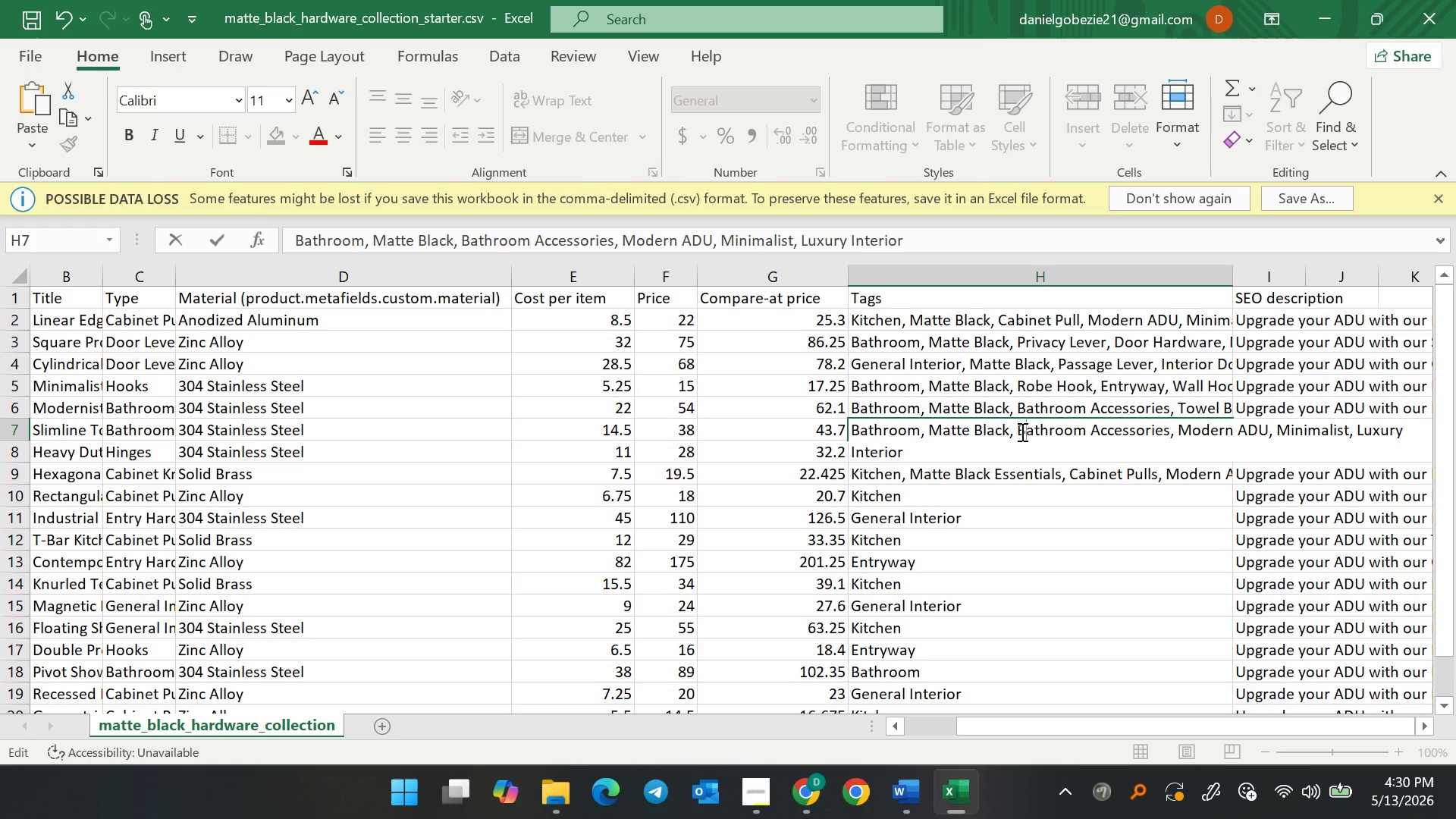 
left_click([1021, 431])
 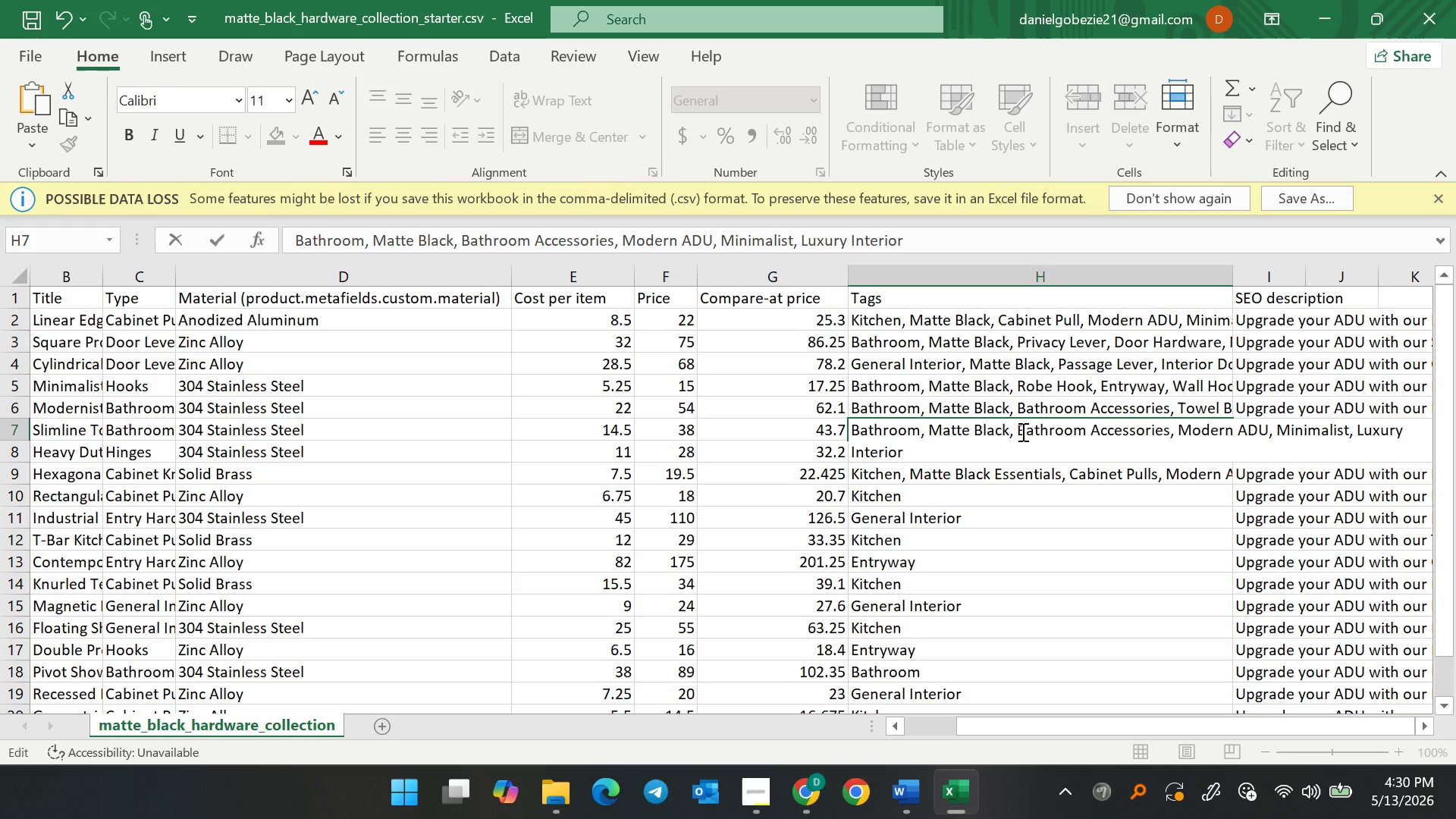 
type(Toilet Paper Holder, )
 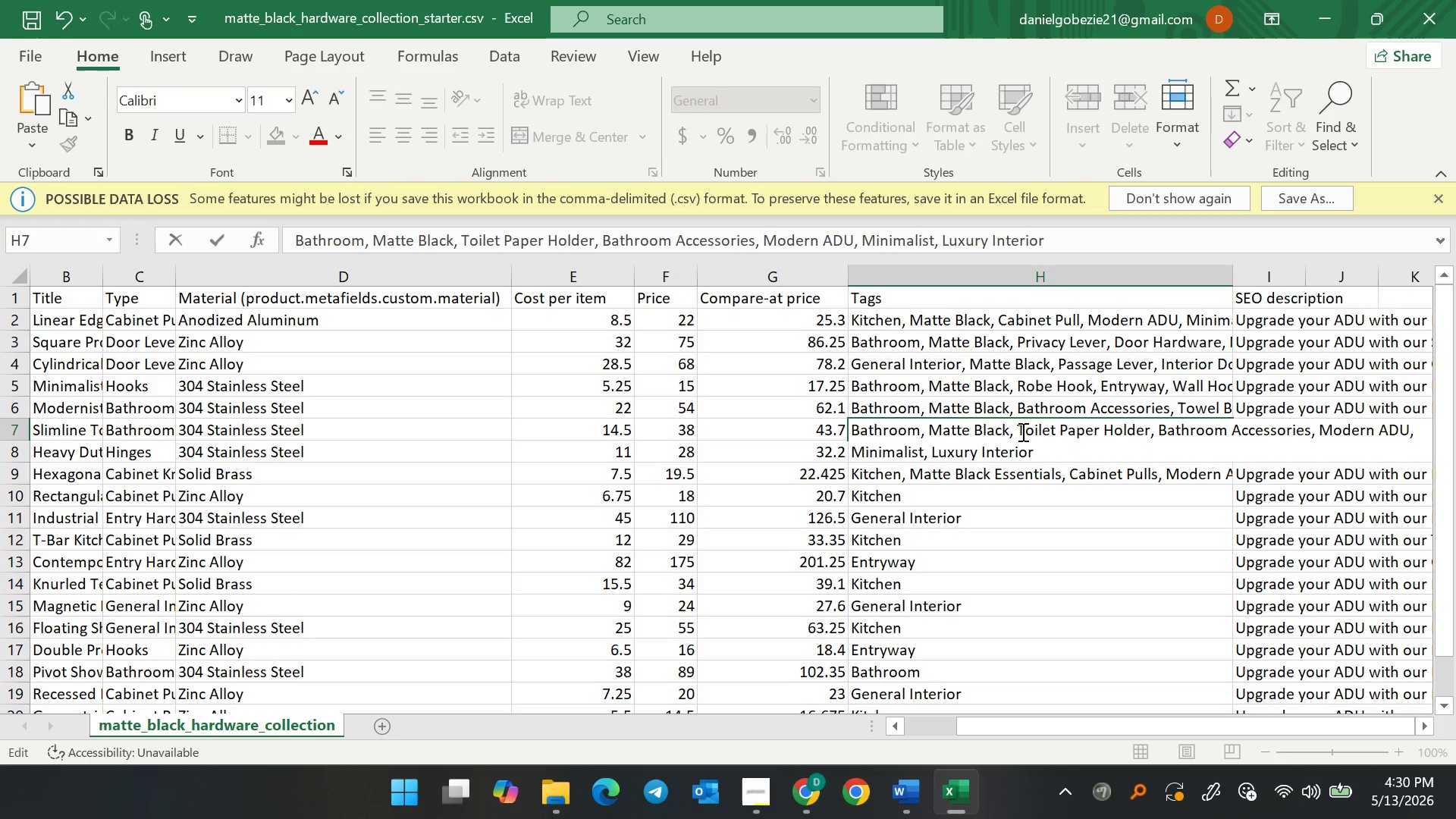 
wait(11.17)
 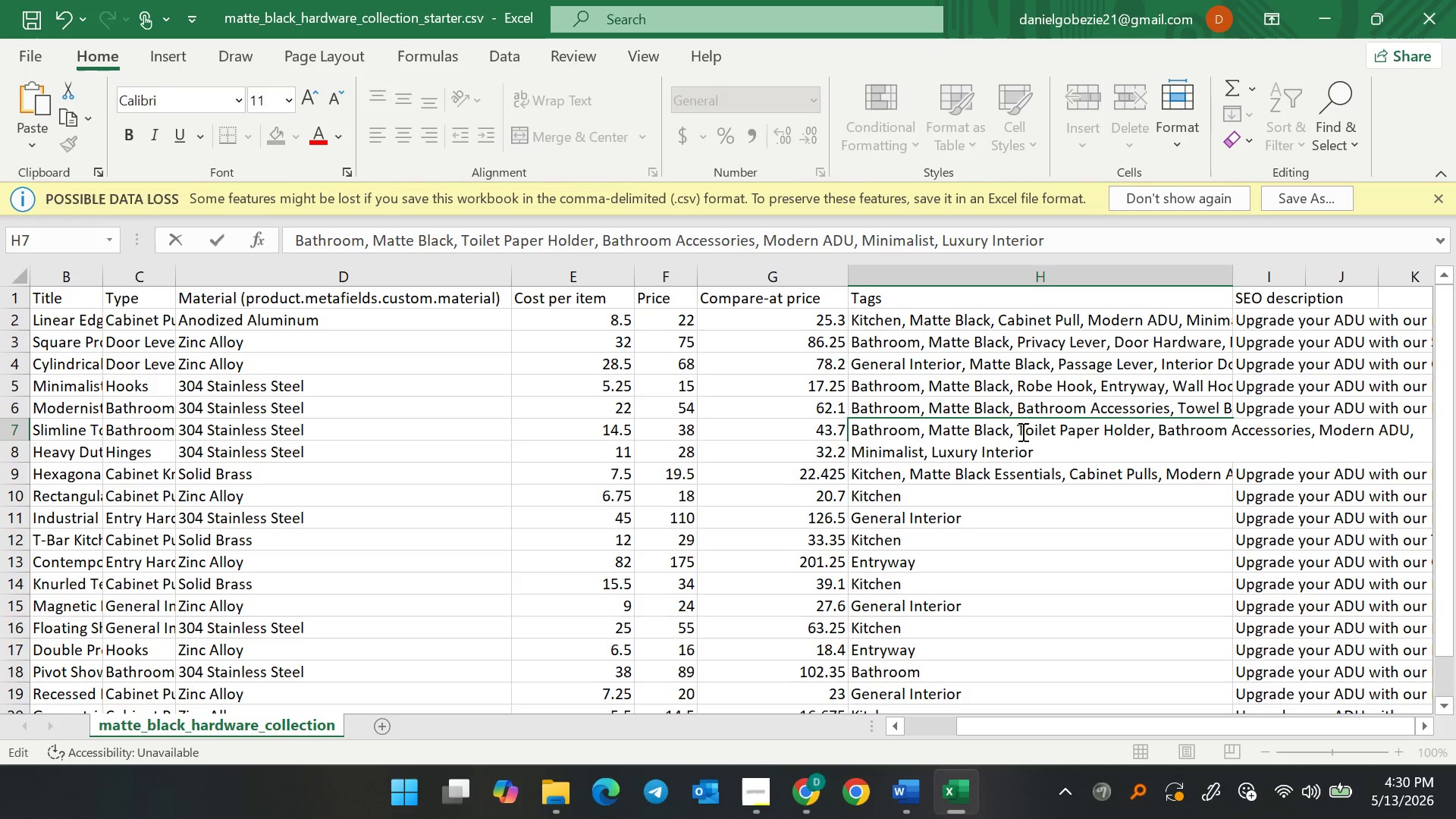 
left_click([1056, 456])
 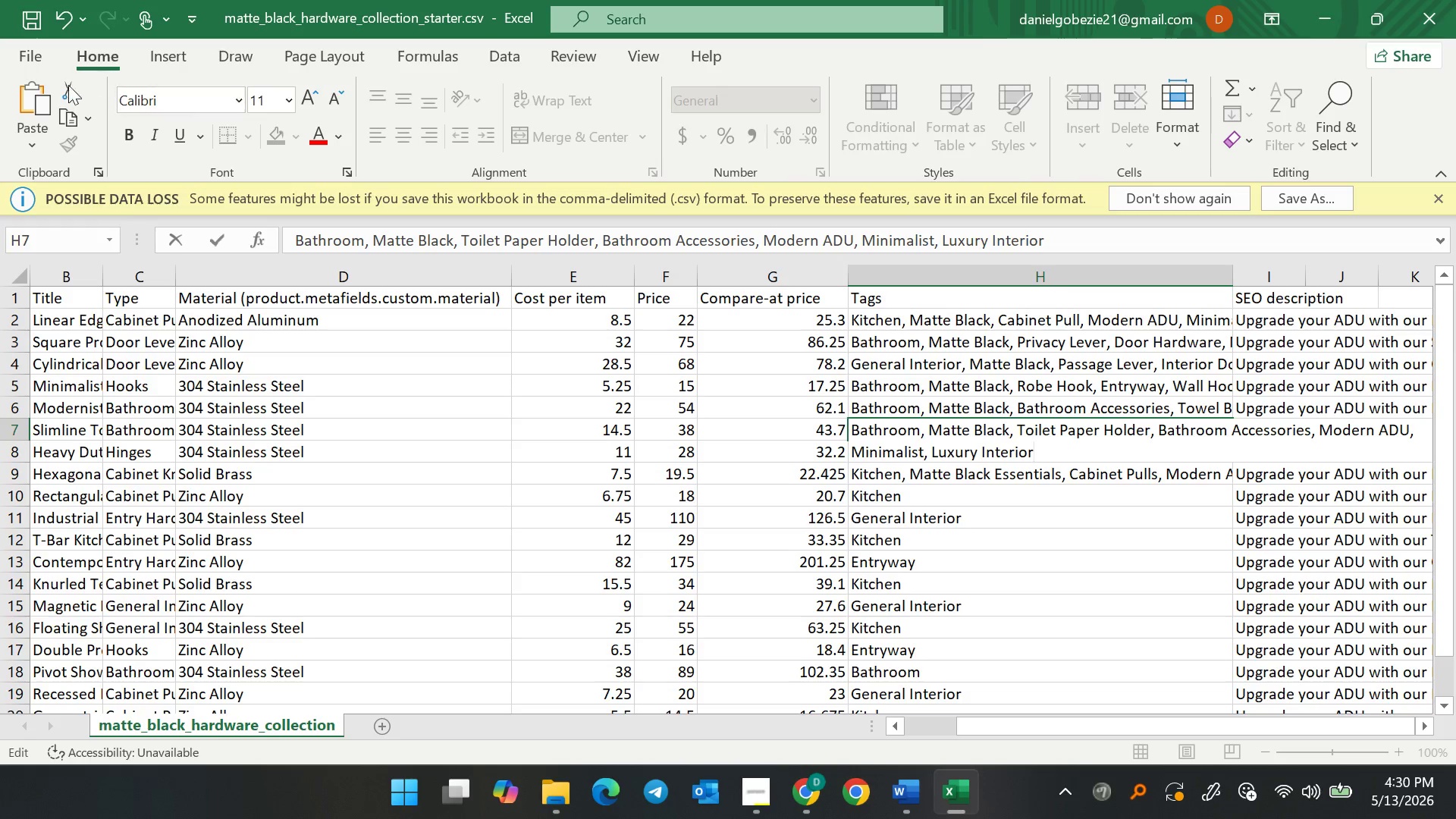 
left_click([36, 26])
 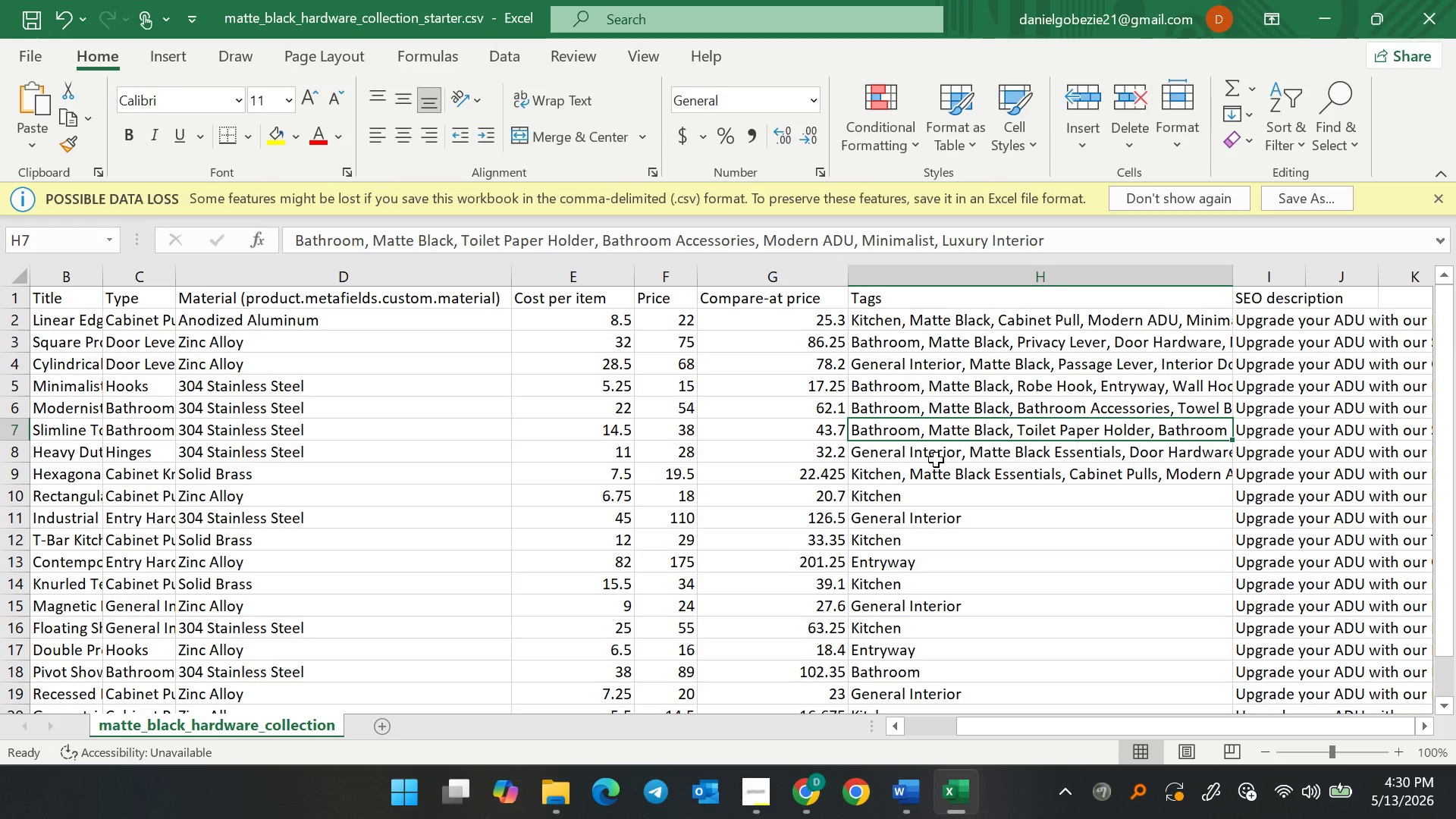 
double_click([936, 460])
 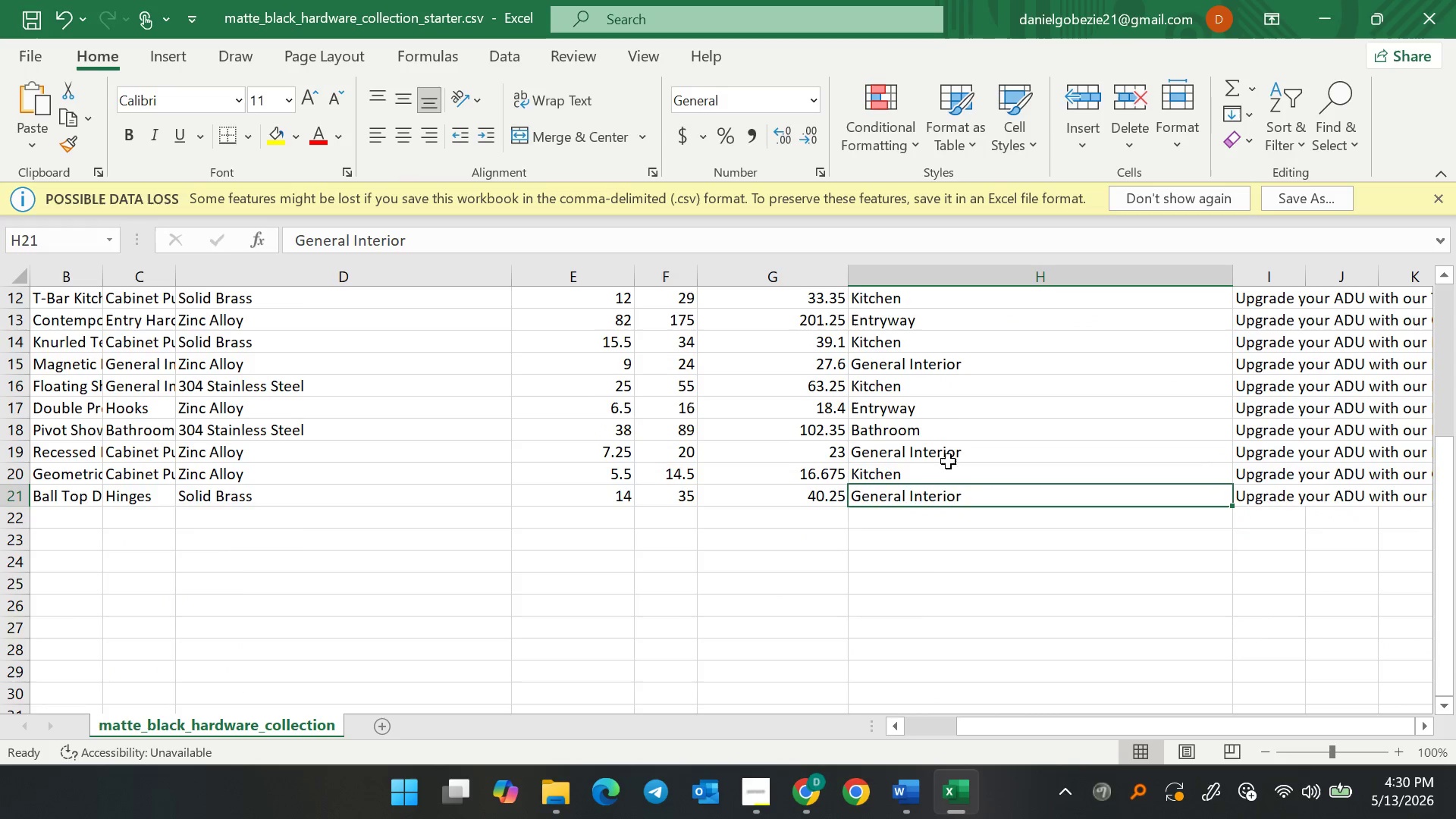 
scroll: coordinate [910, 518], scroll_direction: up, amount: 9.0
 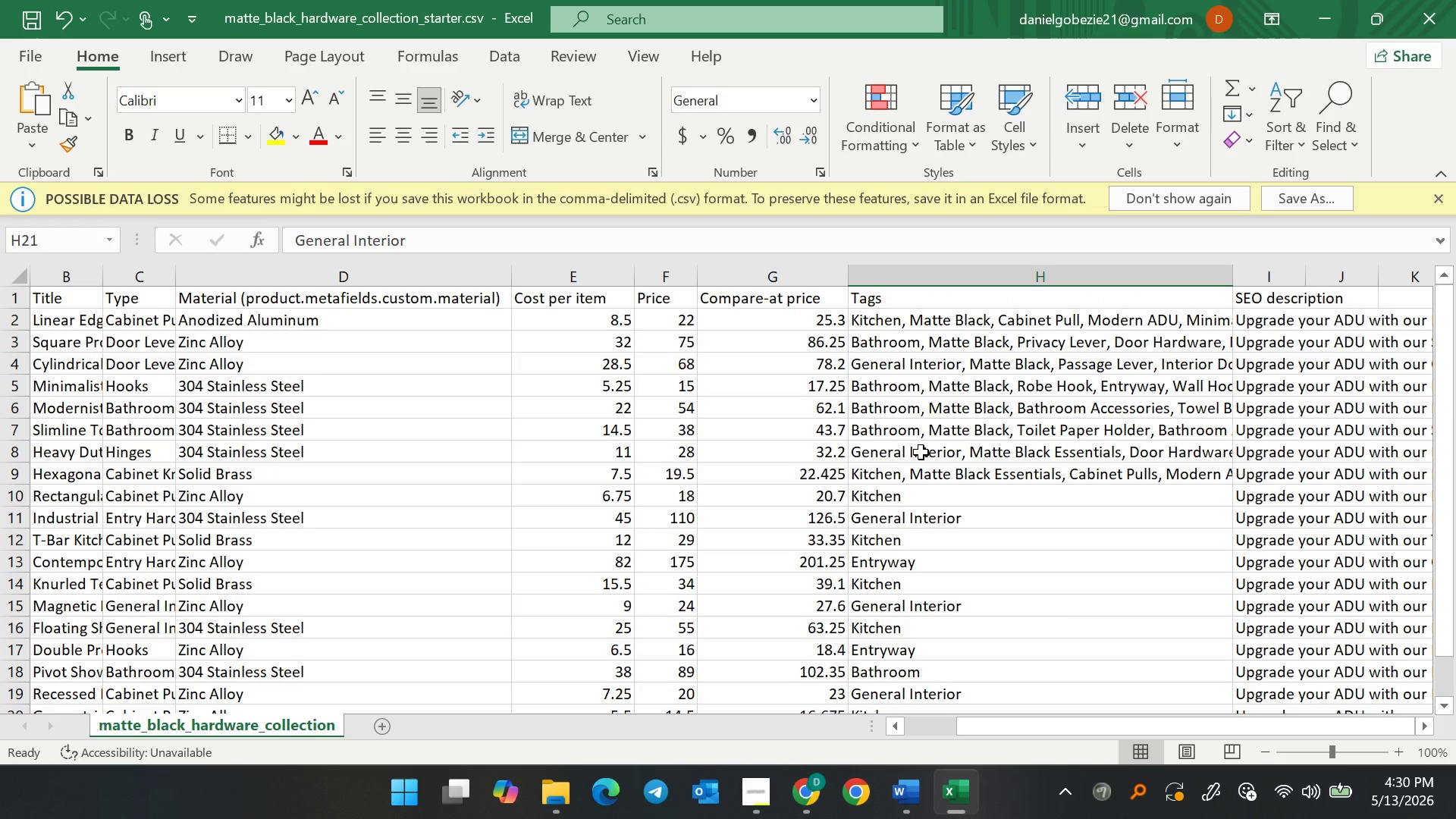 
double_click([921, 452])
 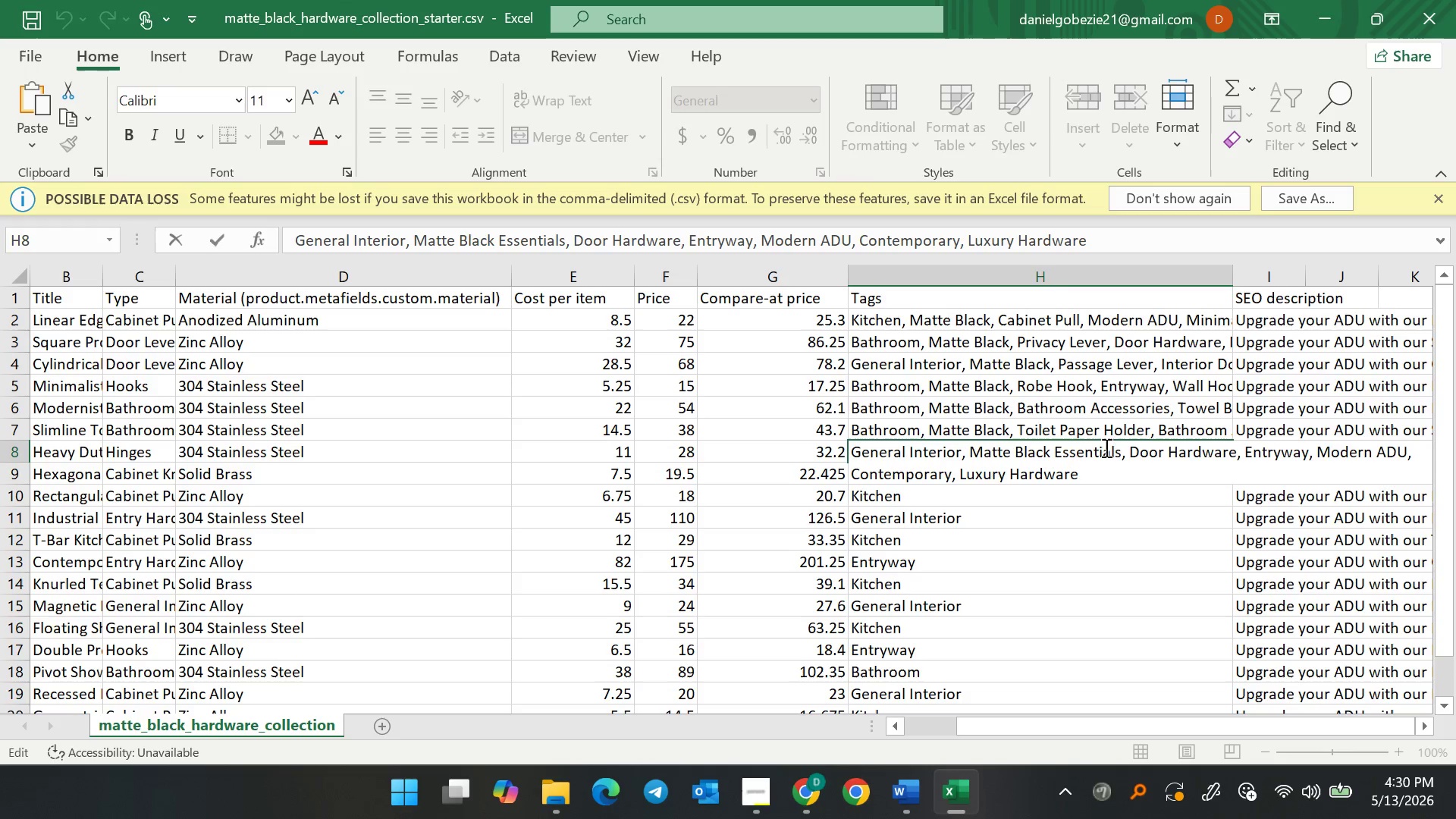 
left_click_drag(start_coordinate=[1120, 447], to_coordinate=[1049, 456])
 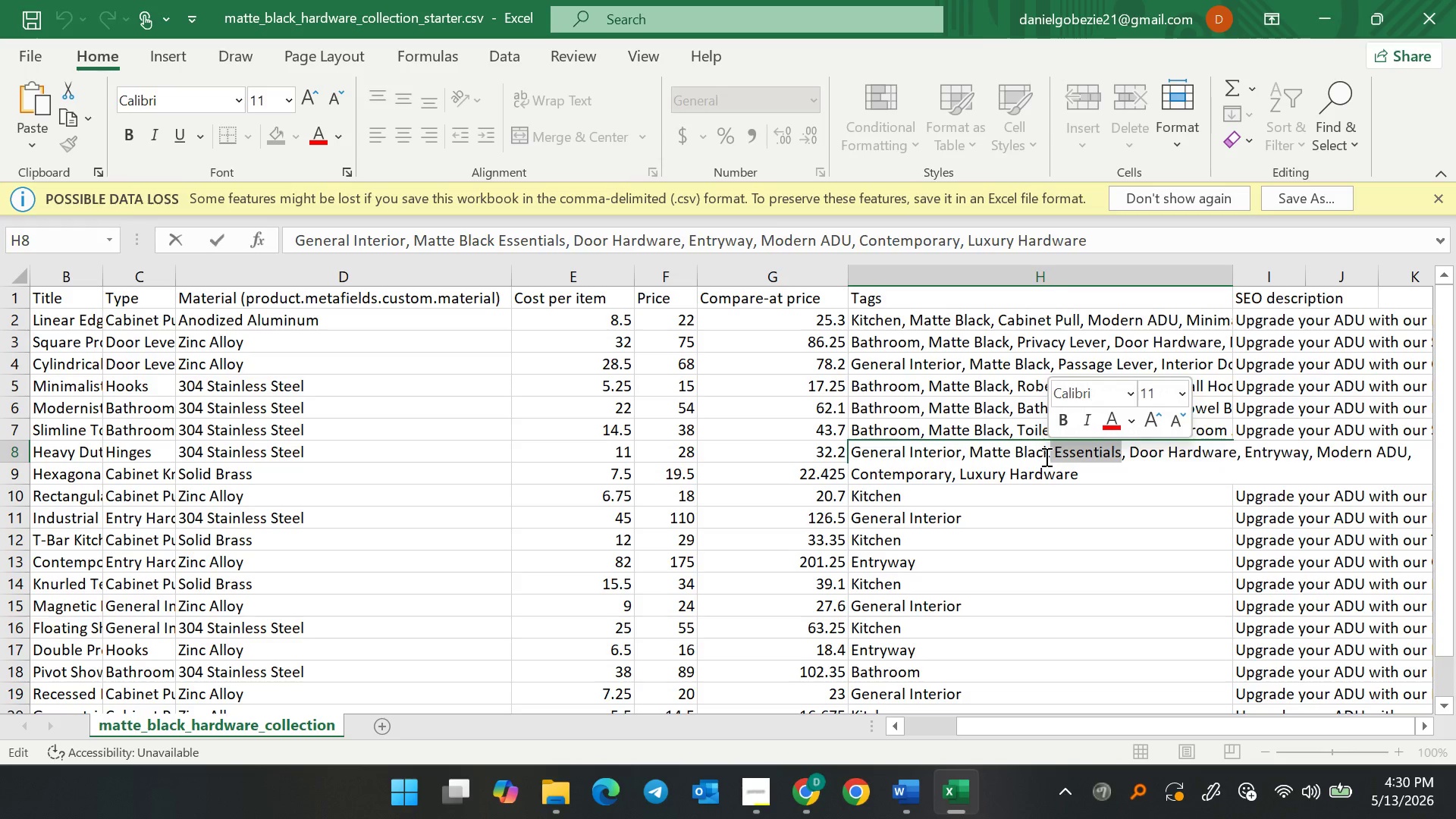 
key(Backspace)
 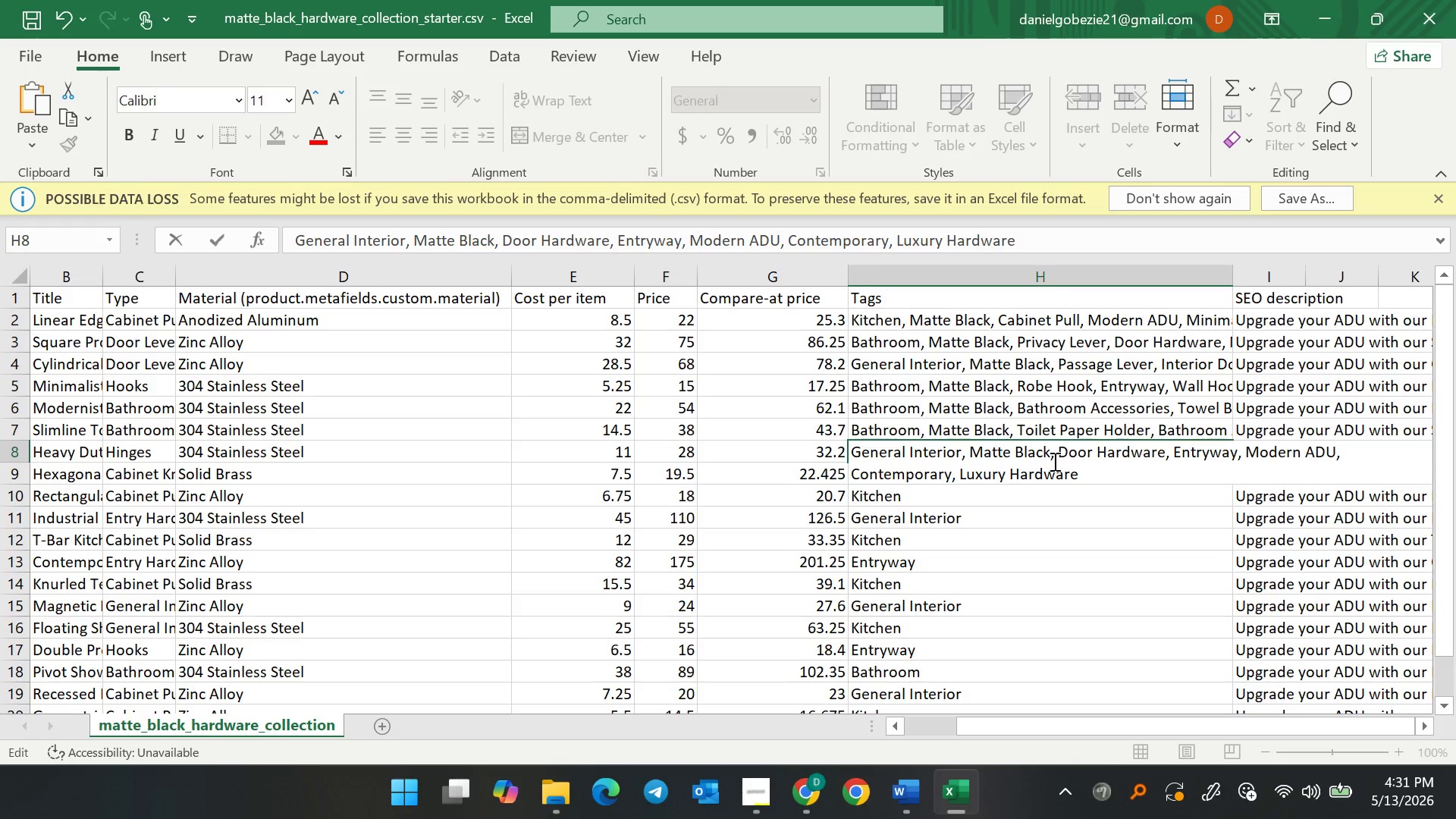 
wait(17.26)
 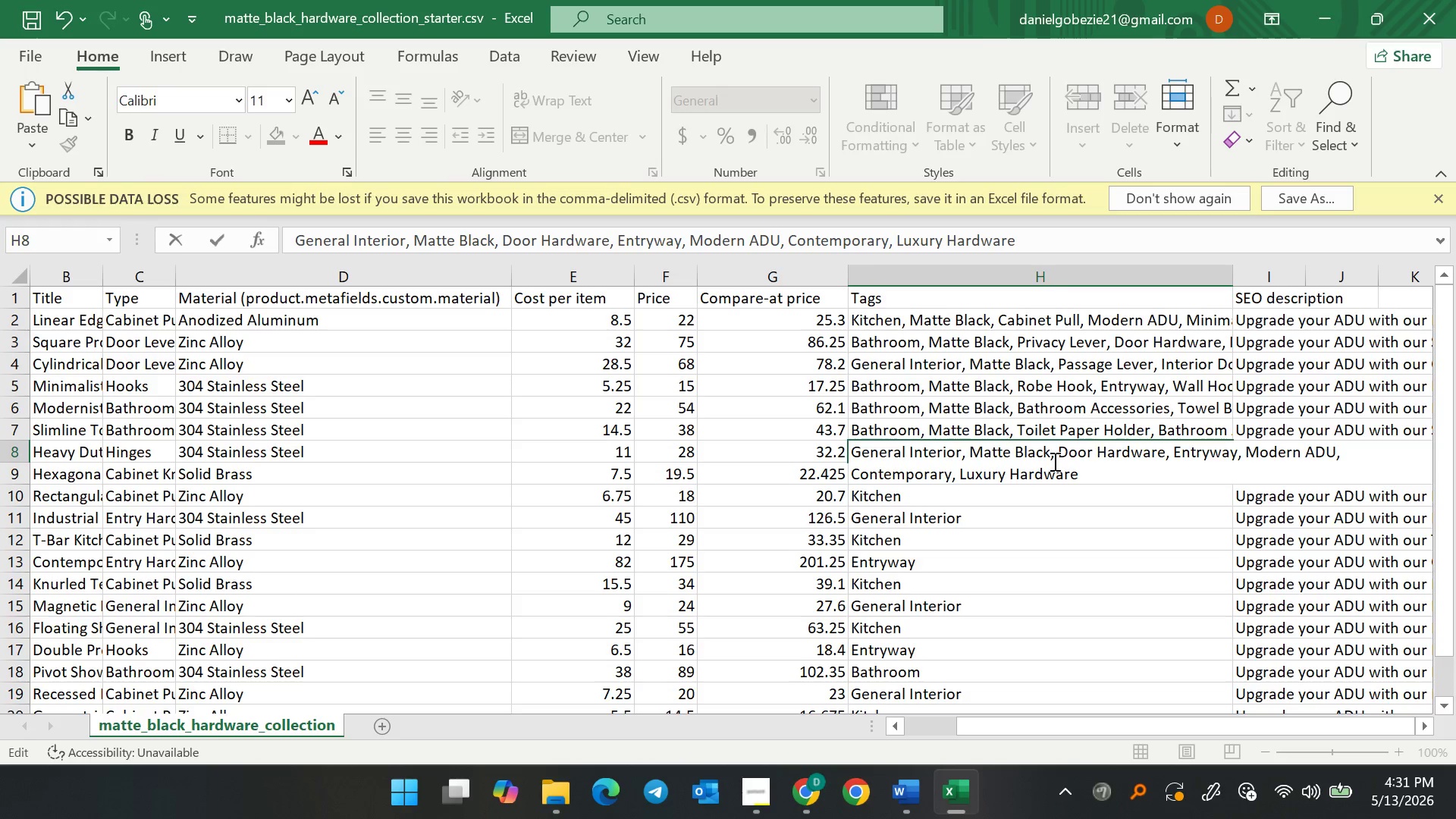 
left_click_drag(start_coordinate=[1100, 475], to_coordinate=[952, 470])
 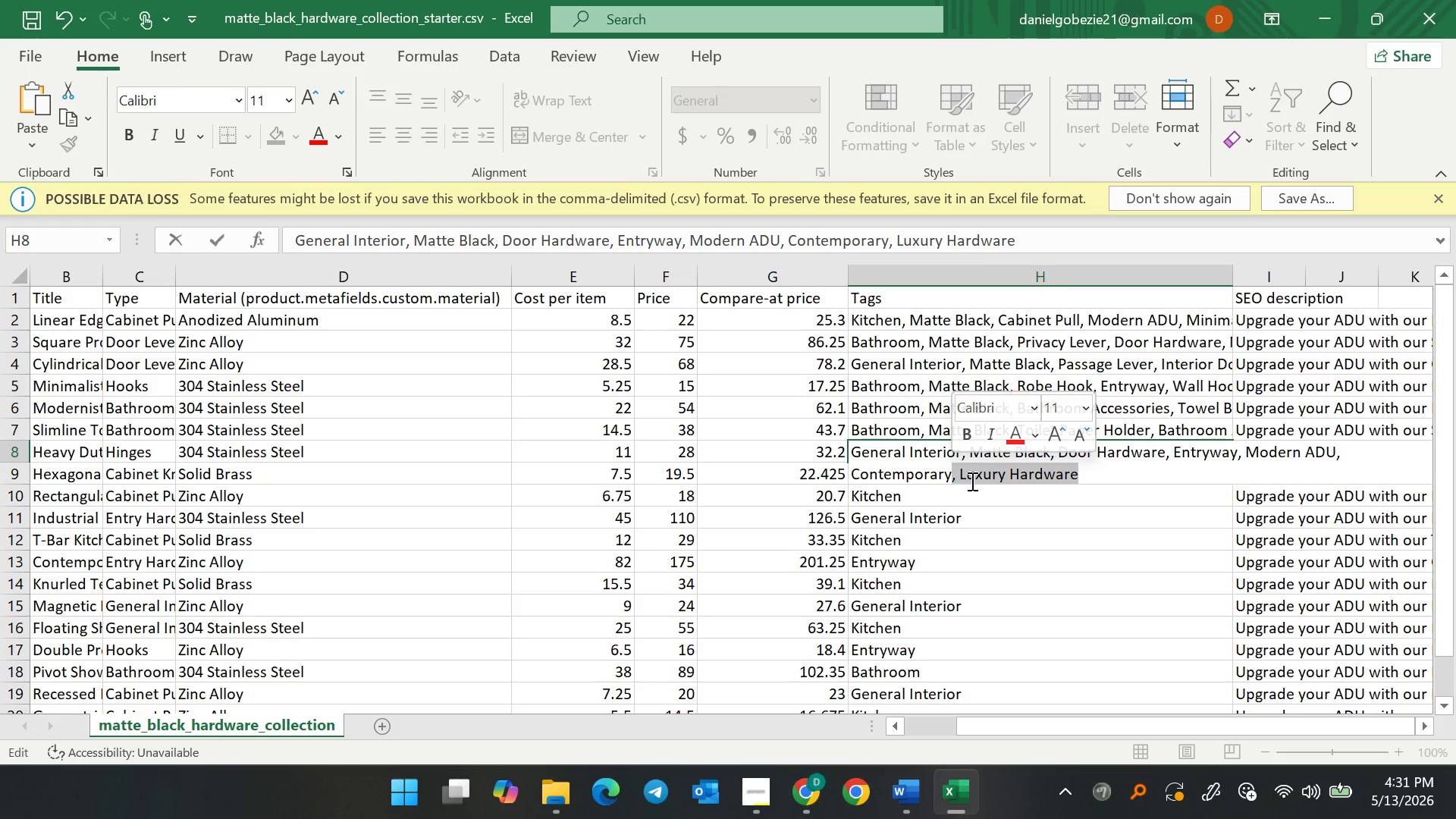 
key(Backspace)
 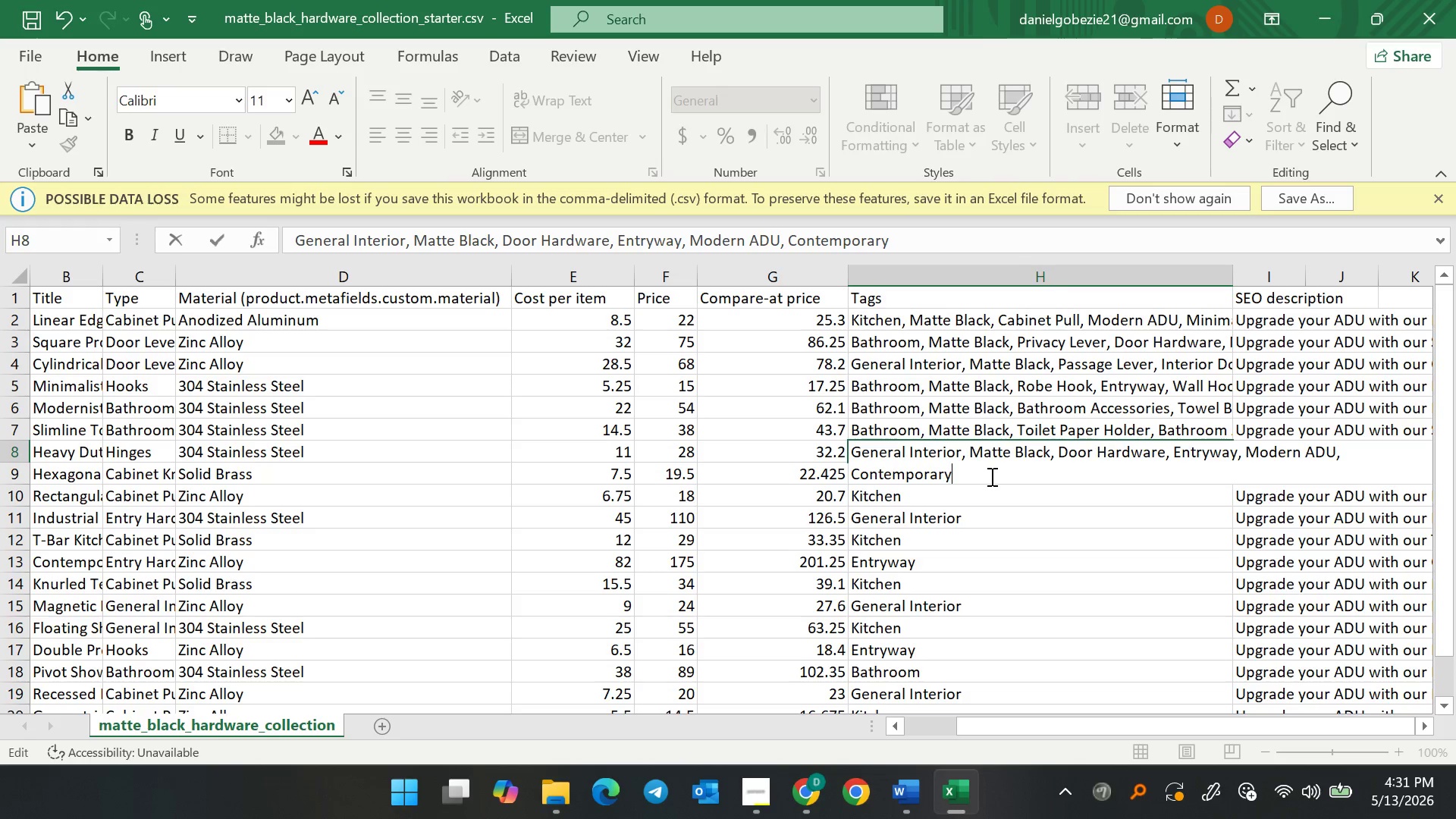 
wait(16.73)
 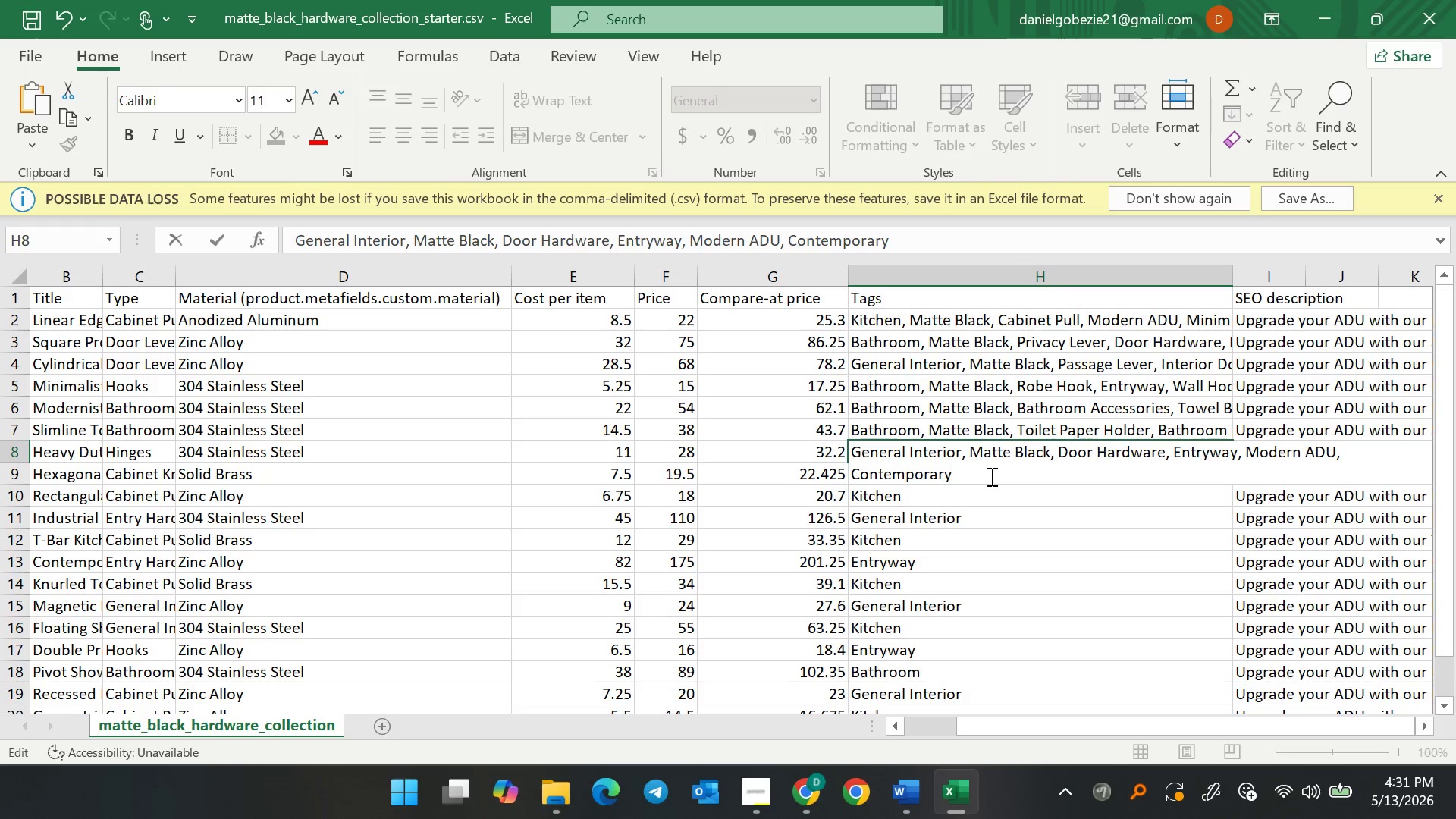 
left_click([1060, 448])
 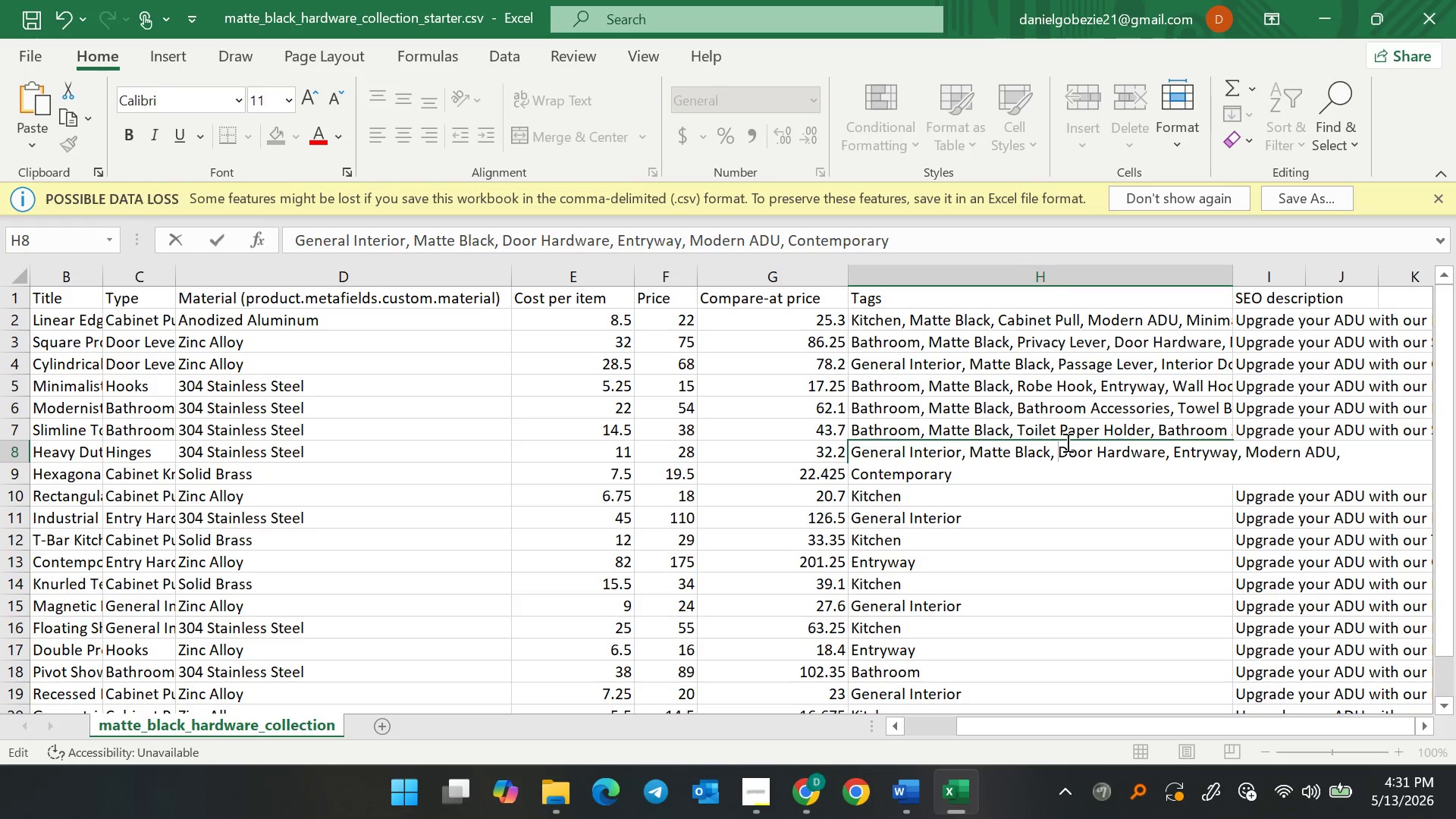 
type(Cabiner)
key(Backspace)
type(t Knob, )
 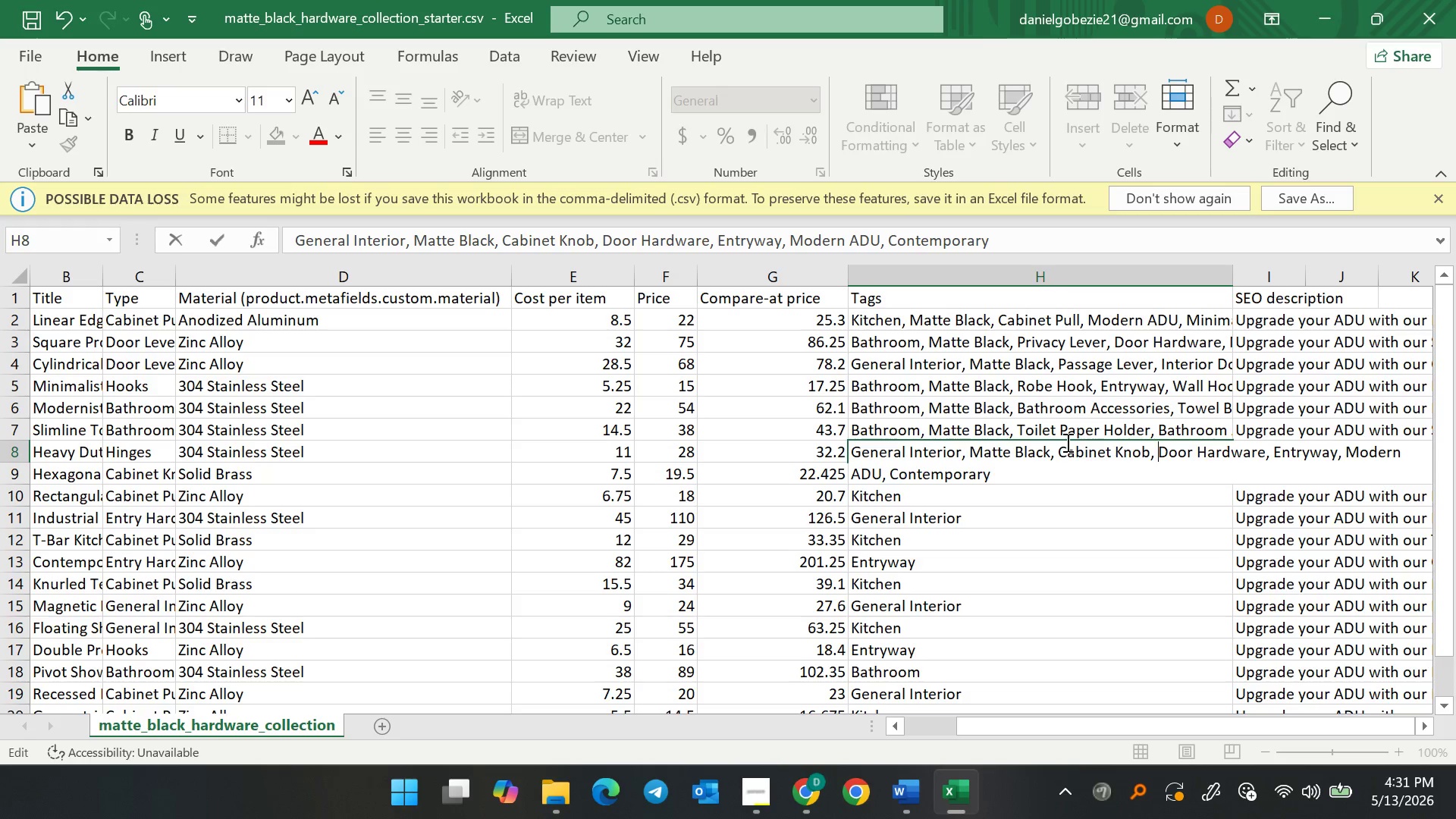 
wait(5.8)
 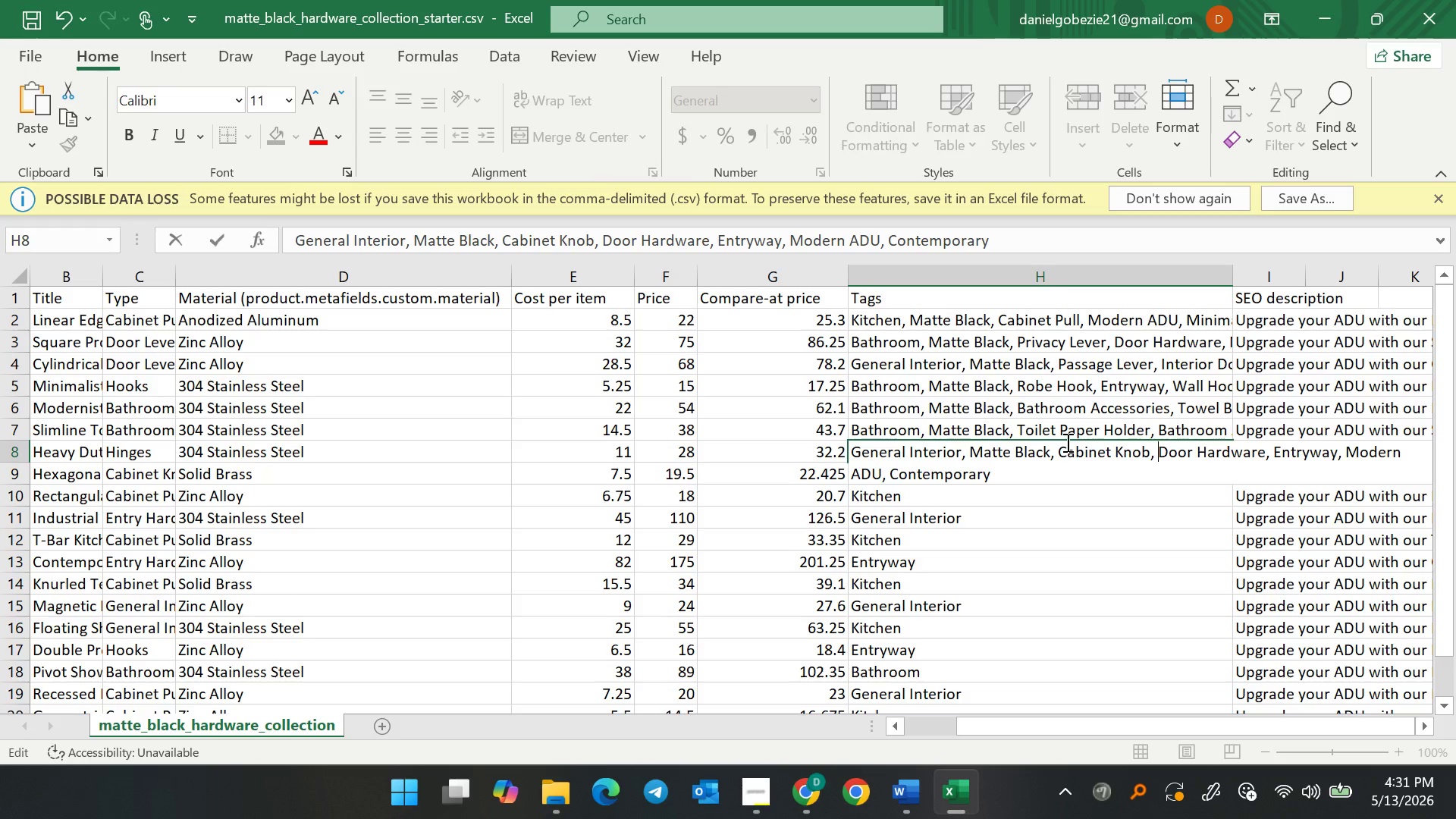 
left_click_drag(start_coordinate=[1340, 460], to_coordinate=[1275, 447])
 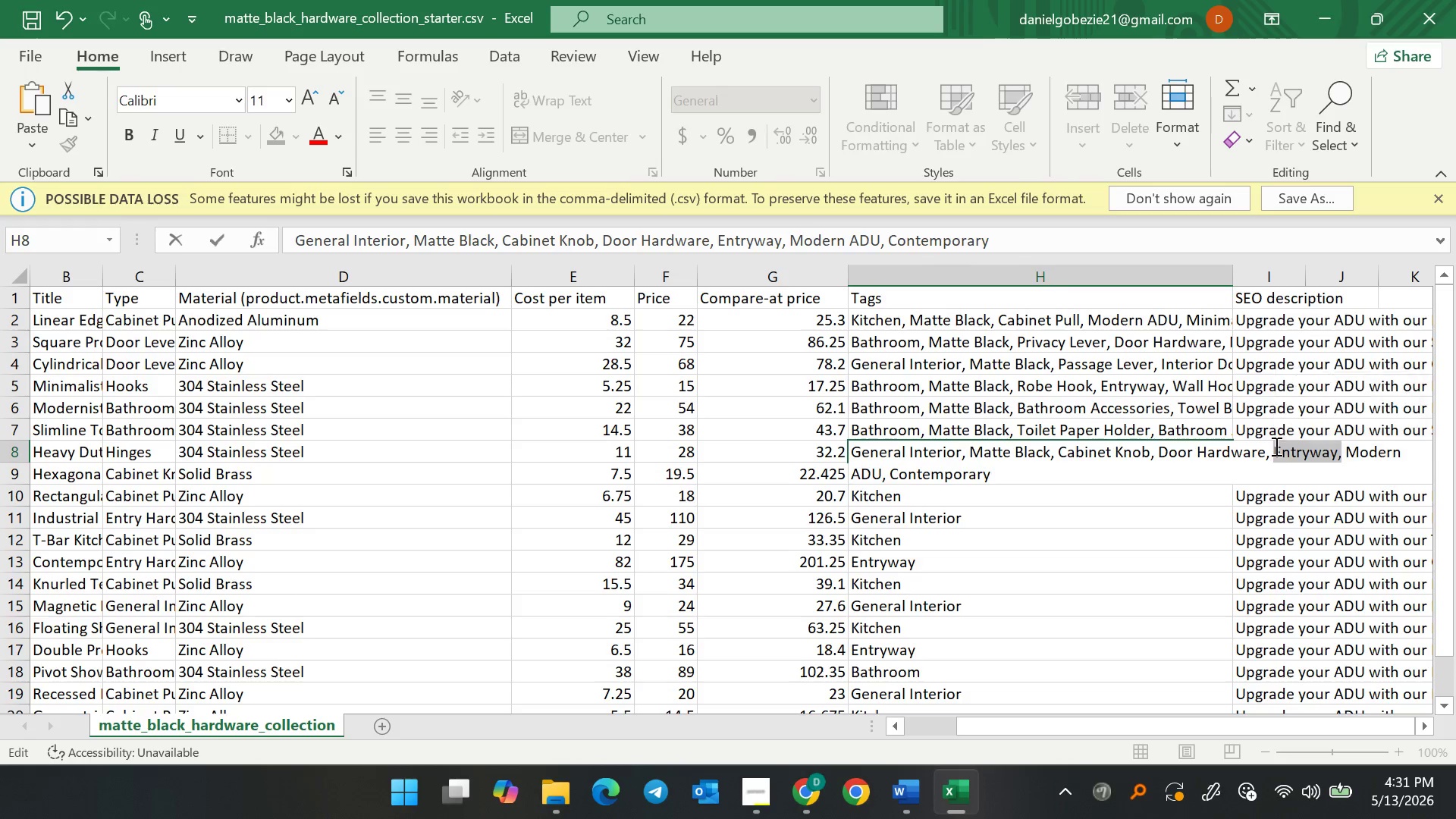 
key(Backspace)
 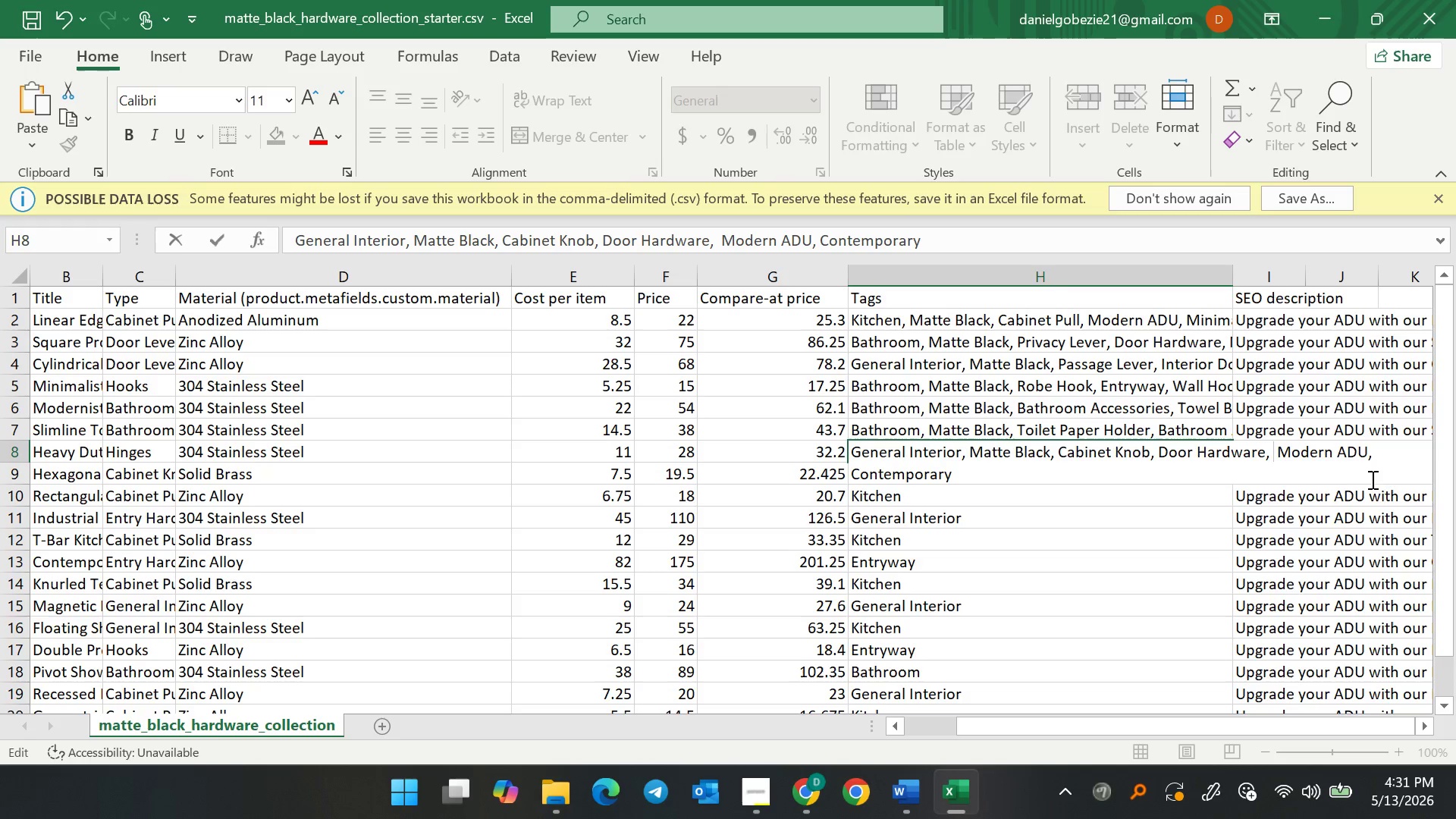 
key(Backspace)
 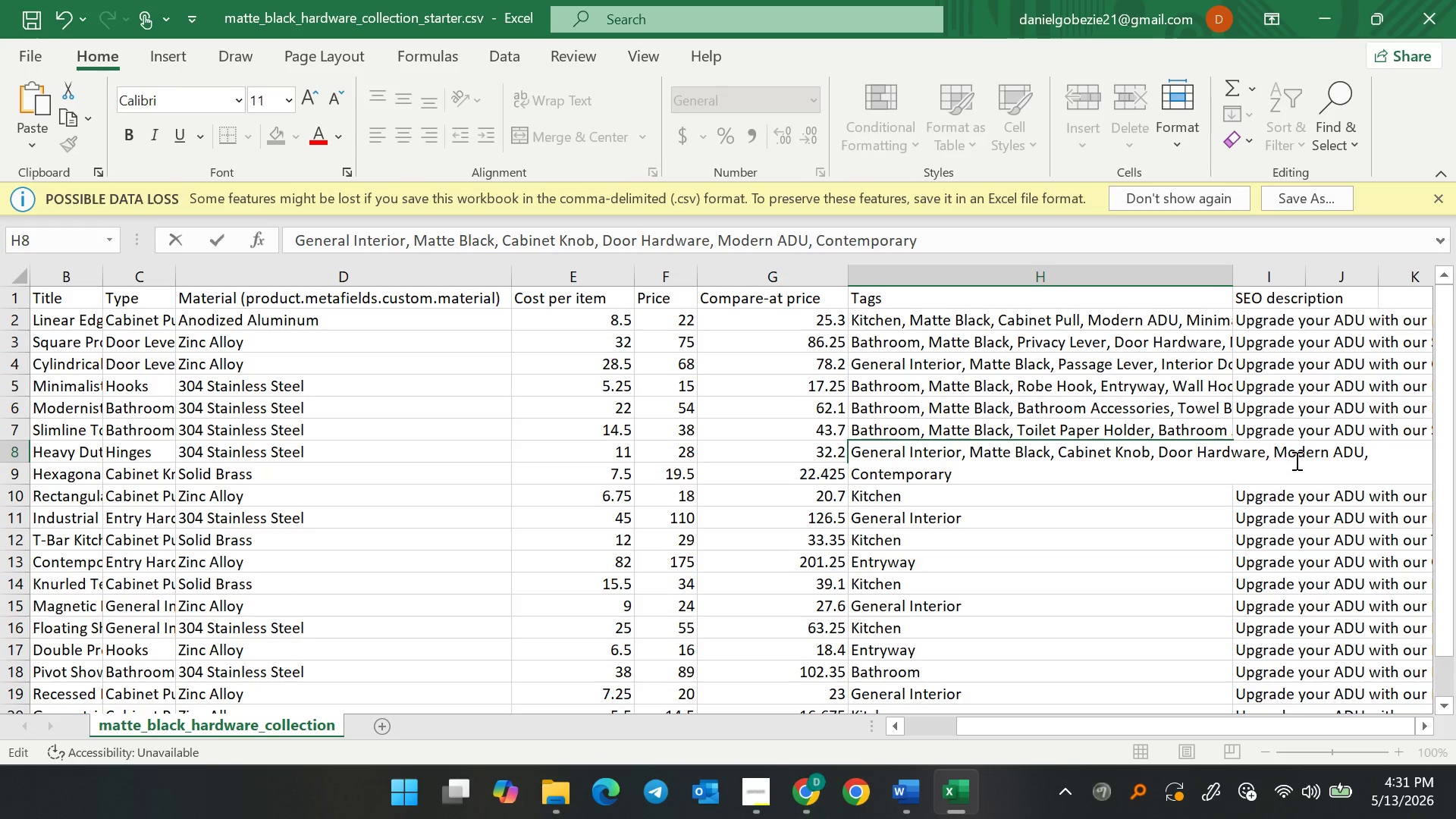 
wait(7.84)
 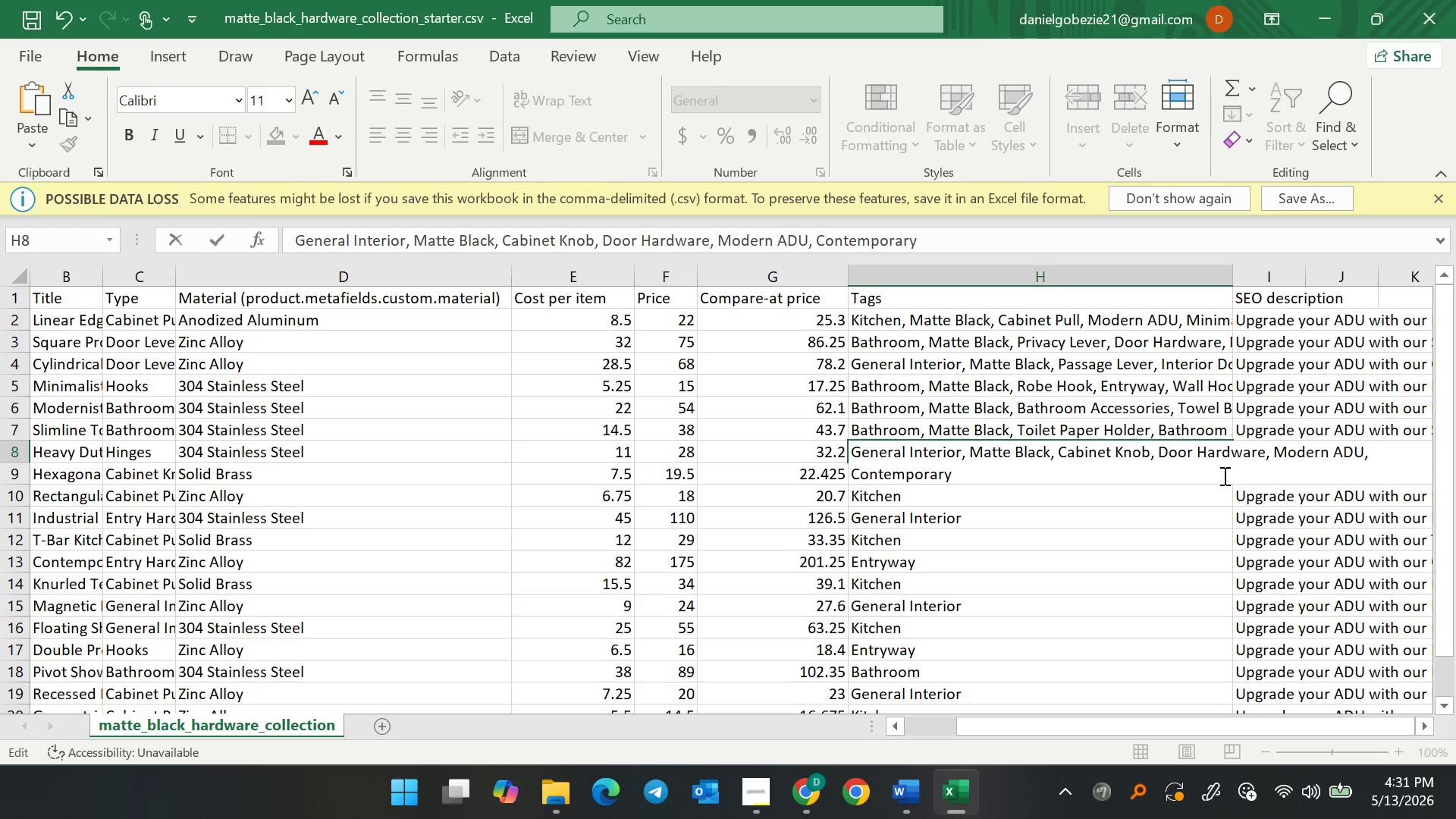 
type( Minimalist,)
 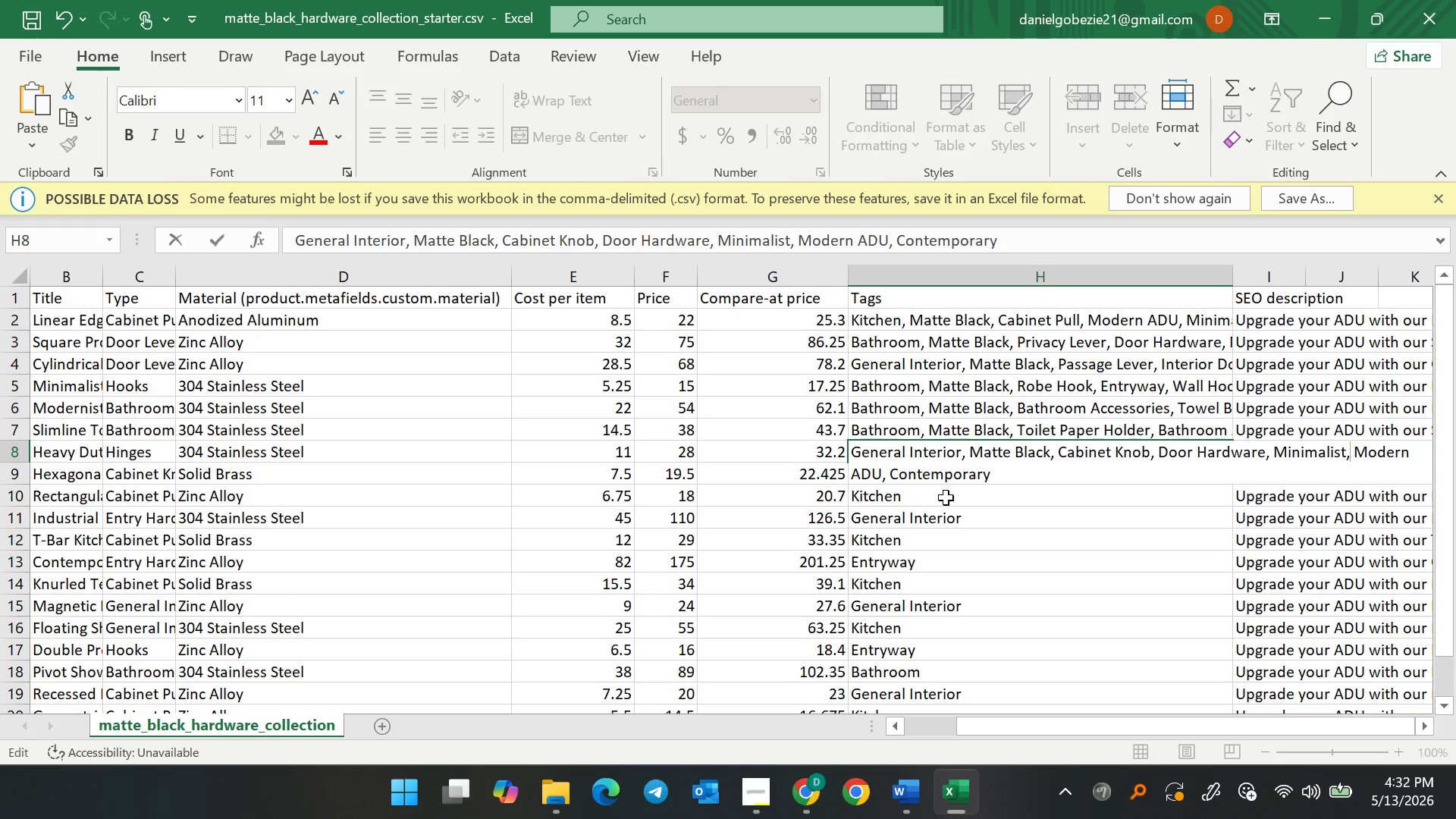 
left_click([946, 499])
 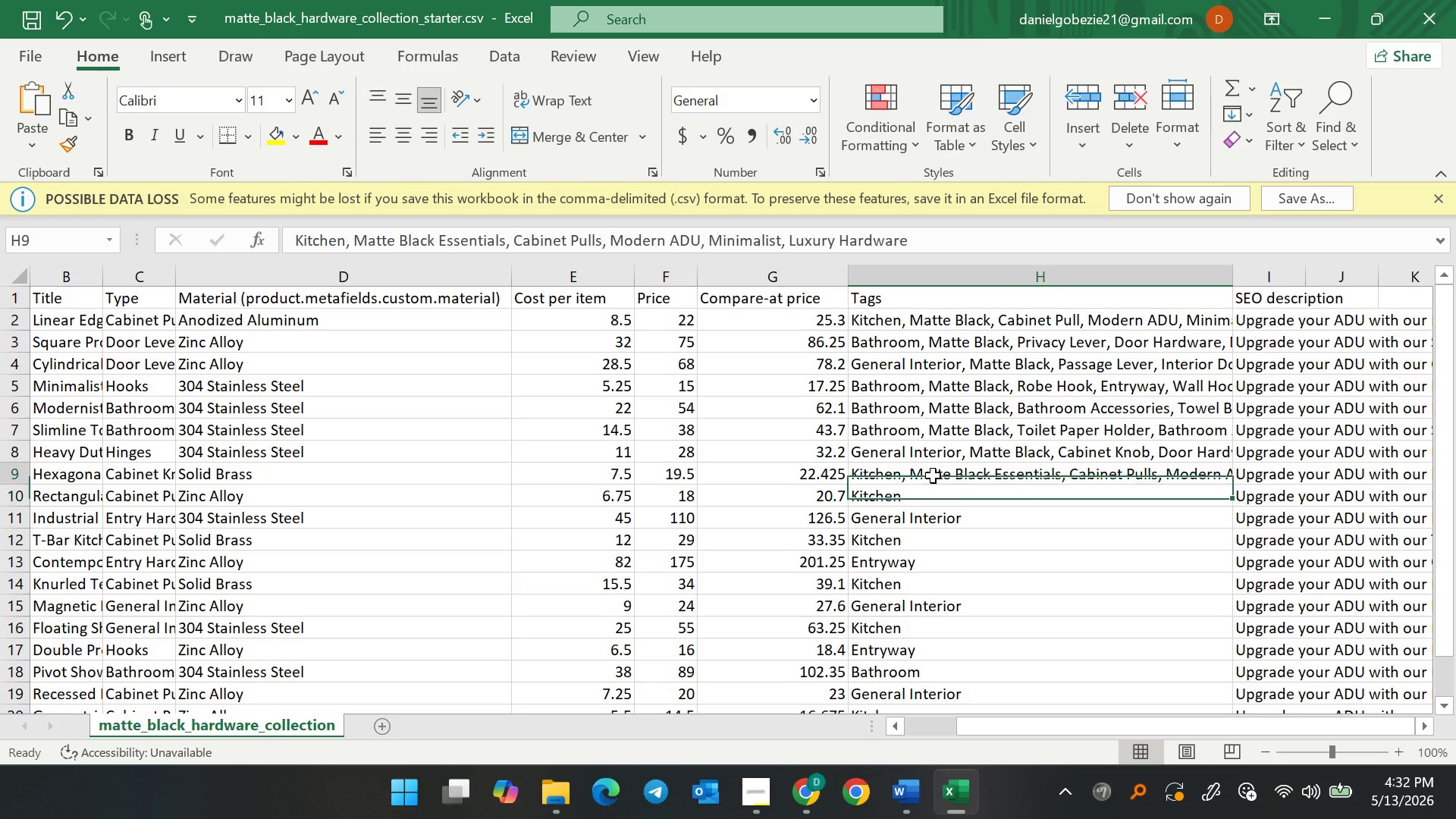 
double_click([933, 475])
 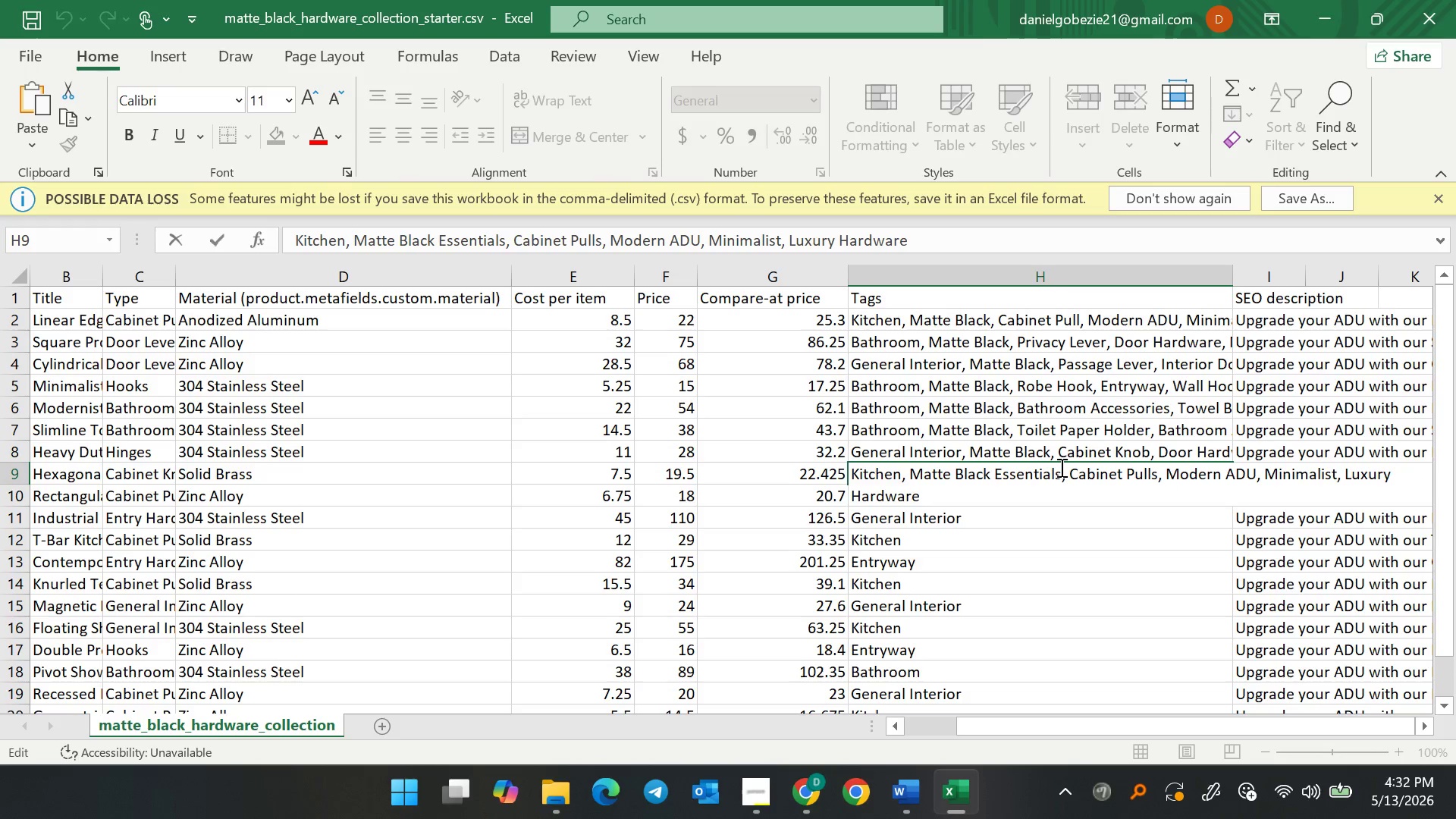 
left_click_drag(start_coordinate=[1059, 467], to_coordinate=[993, 475])
 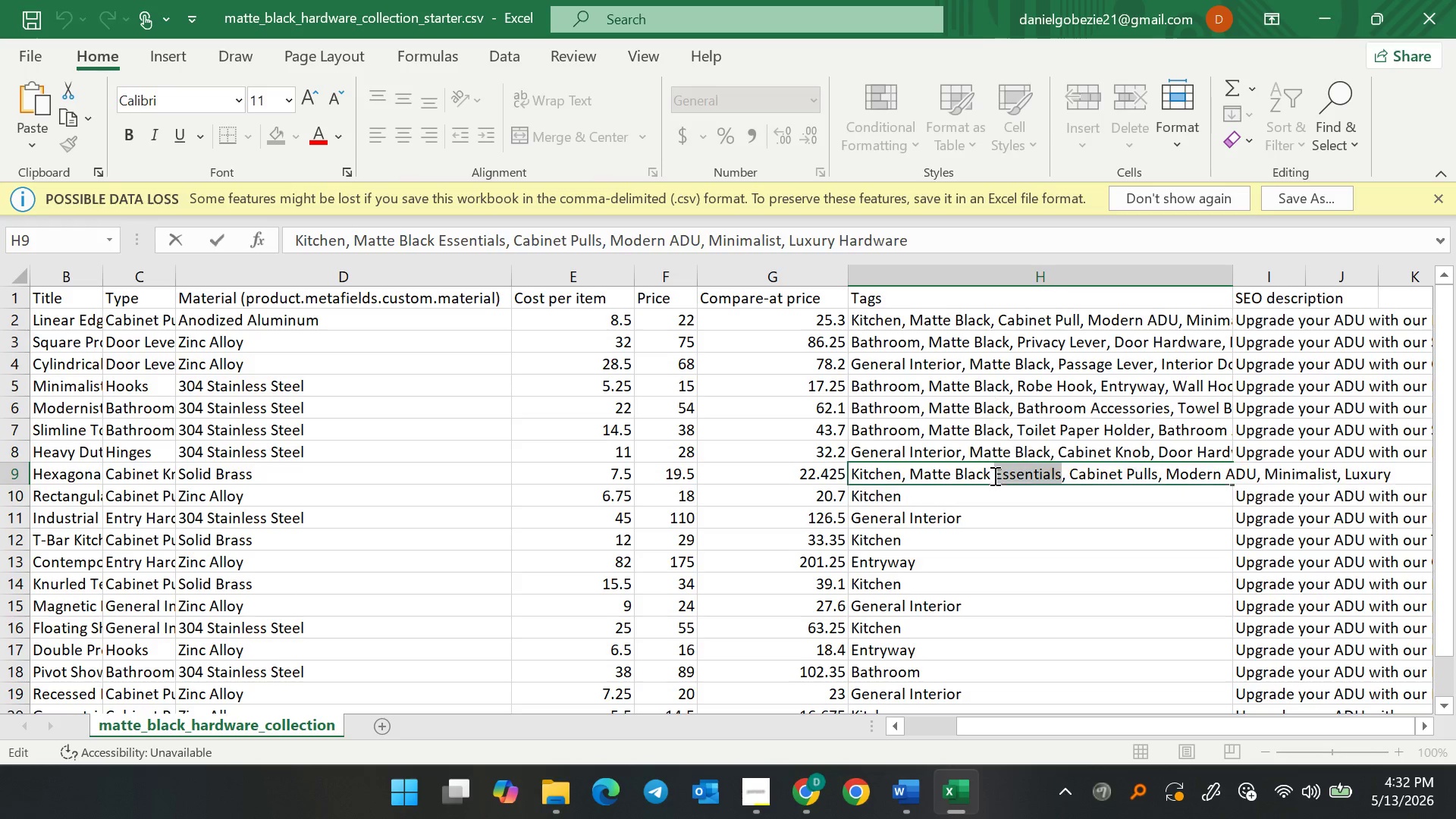 
key(Backspace)
 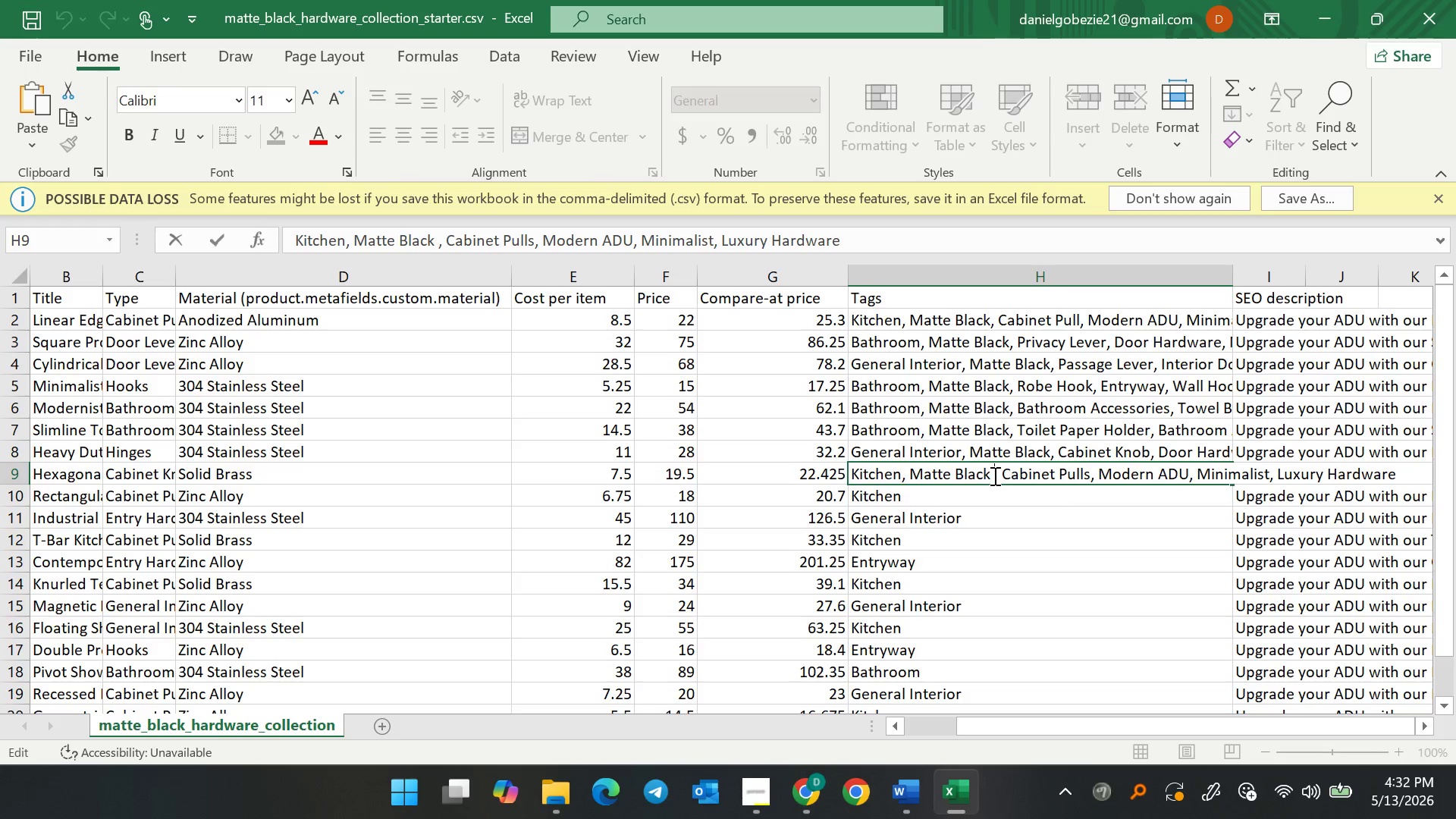 
key(Backspace)
 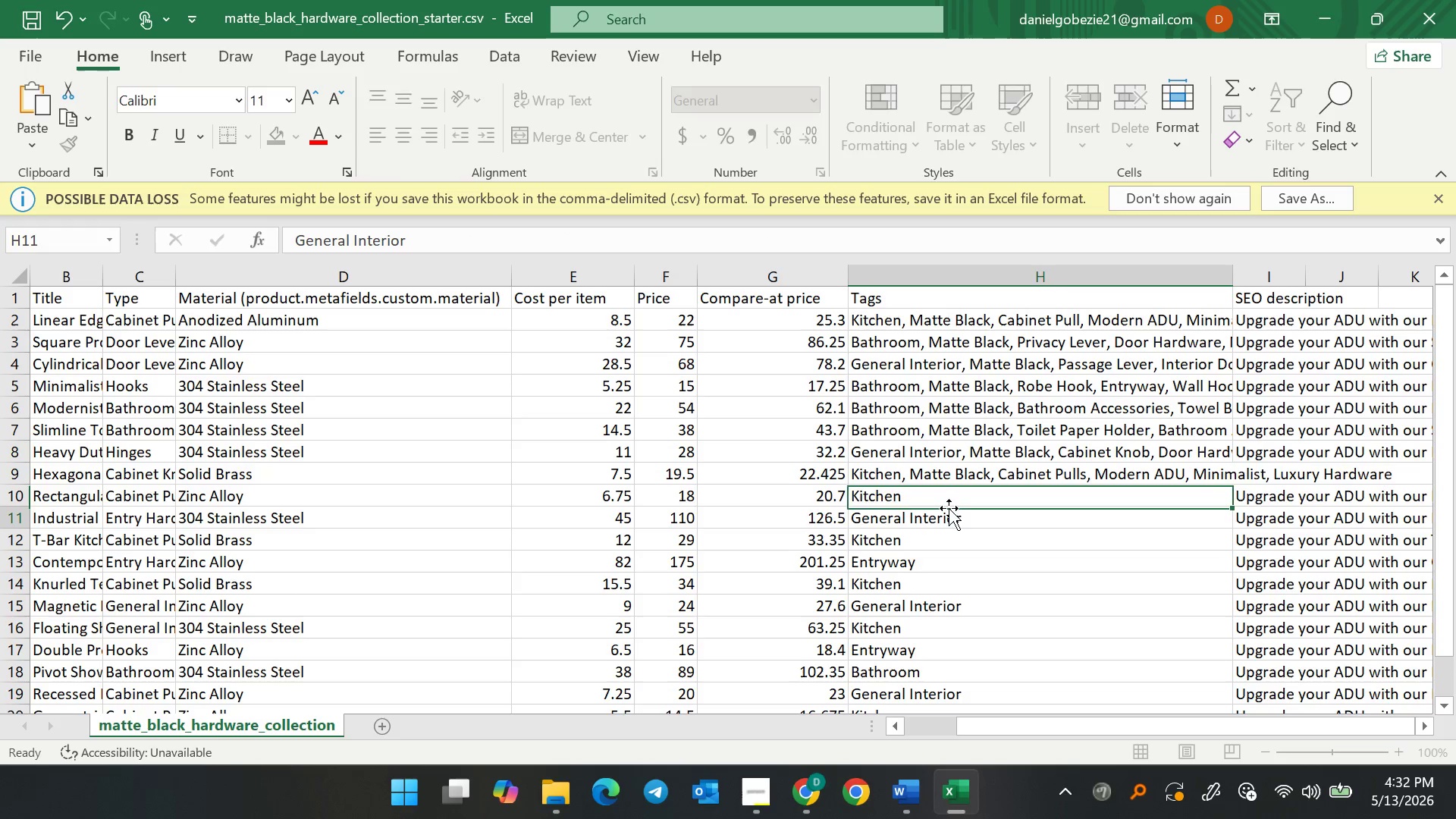 
wait(11.47)
 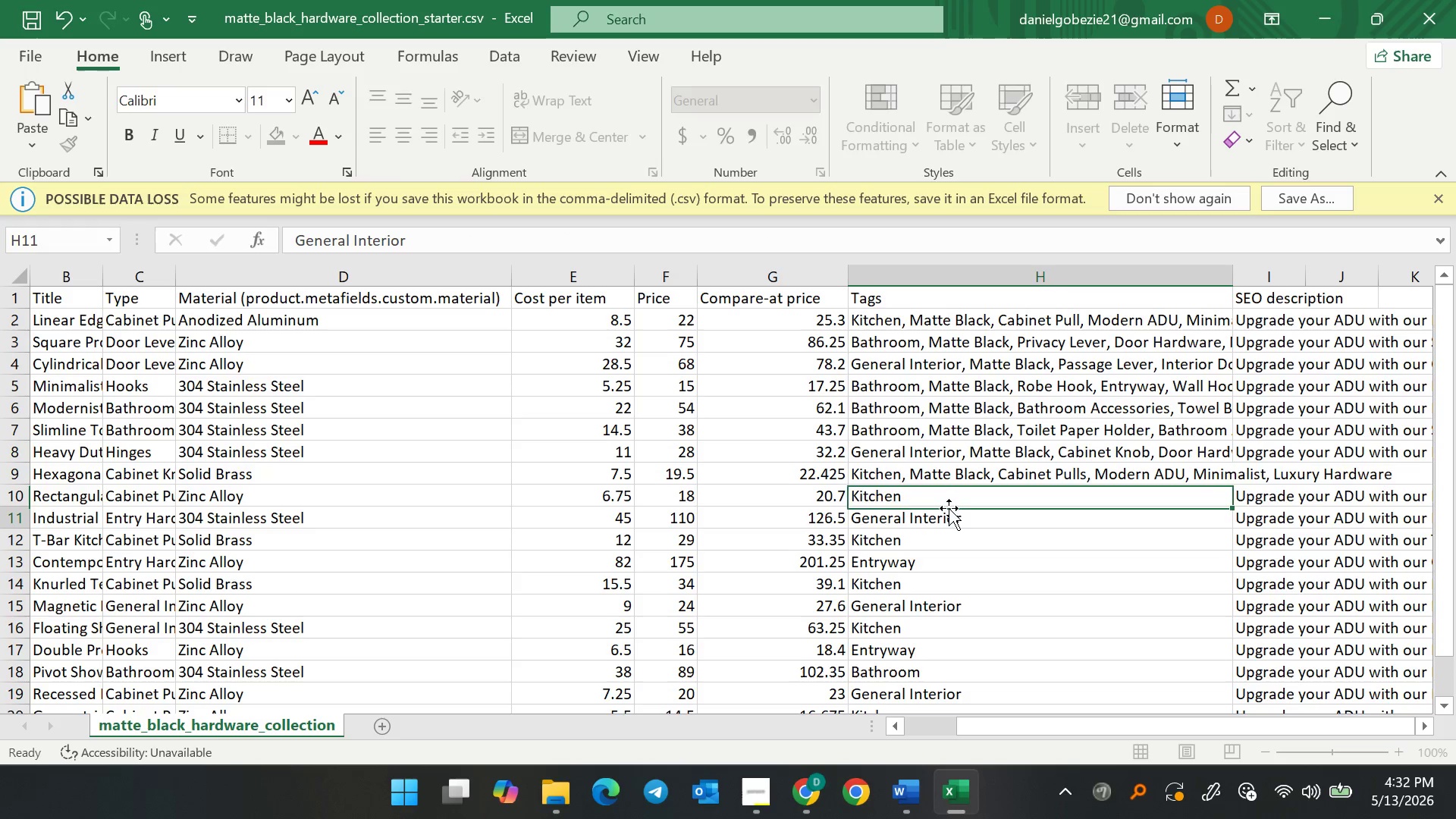 
double_click([977, 472])
 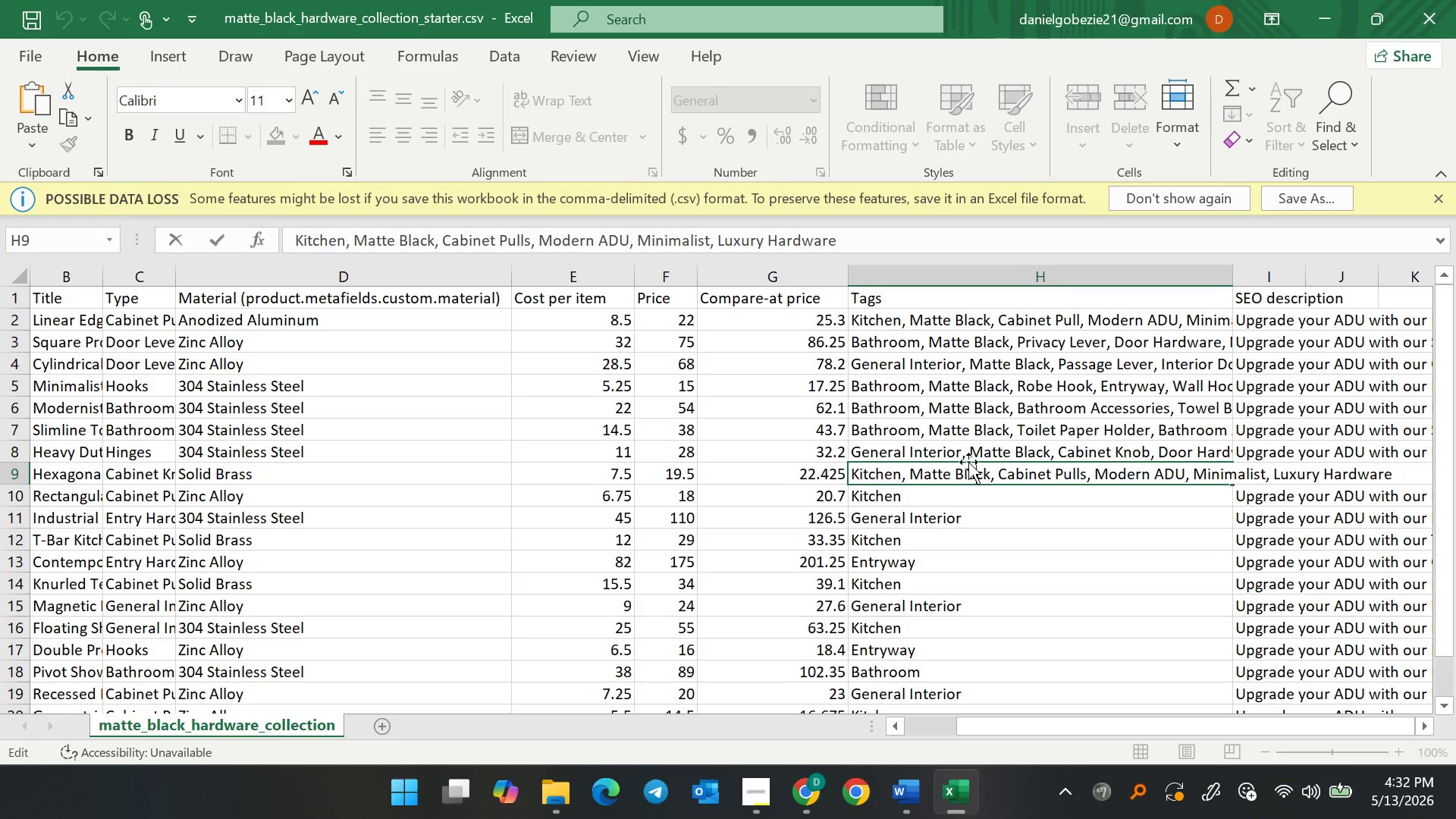 
double_click([966, 448])
 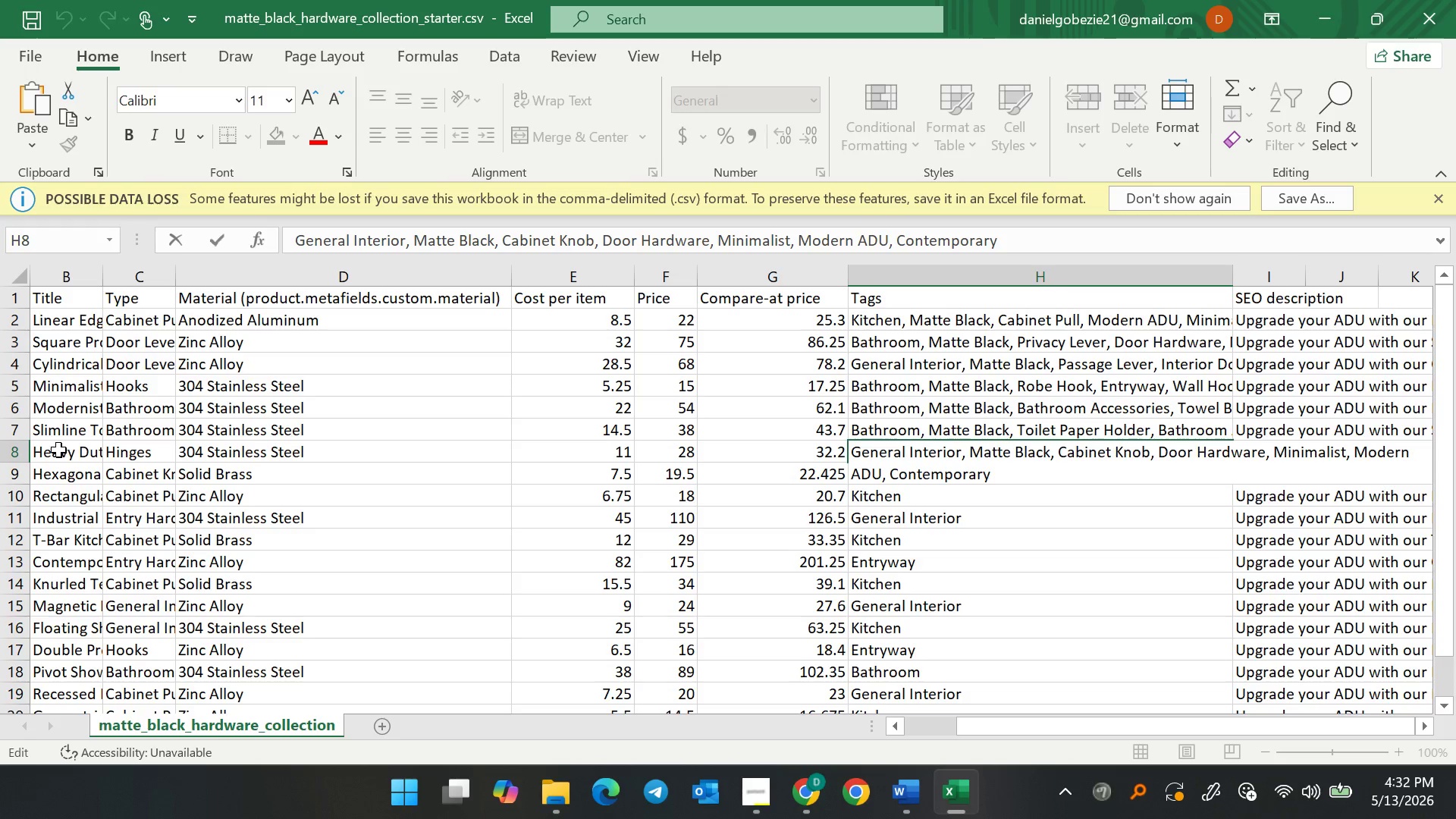 
wait(18.48)
 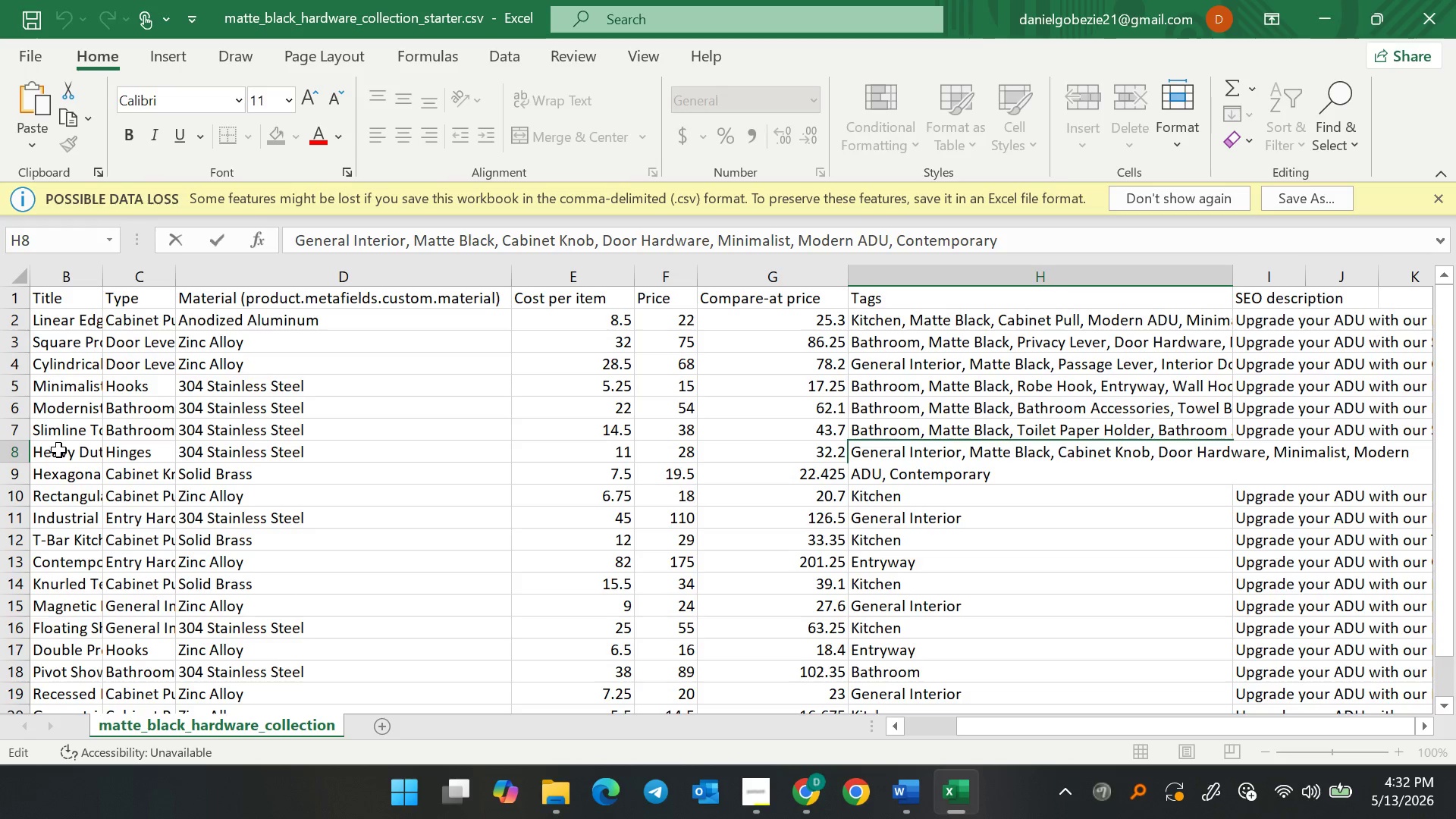 
left_click([703, 468])
 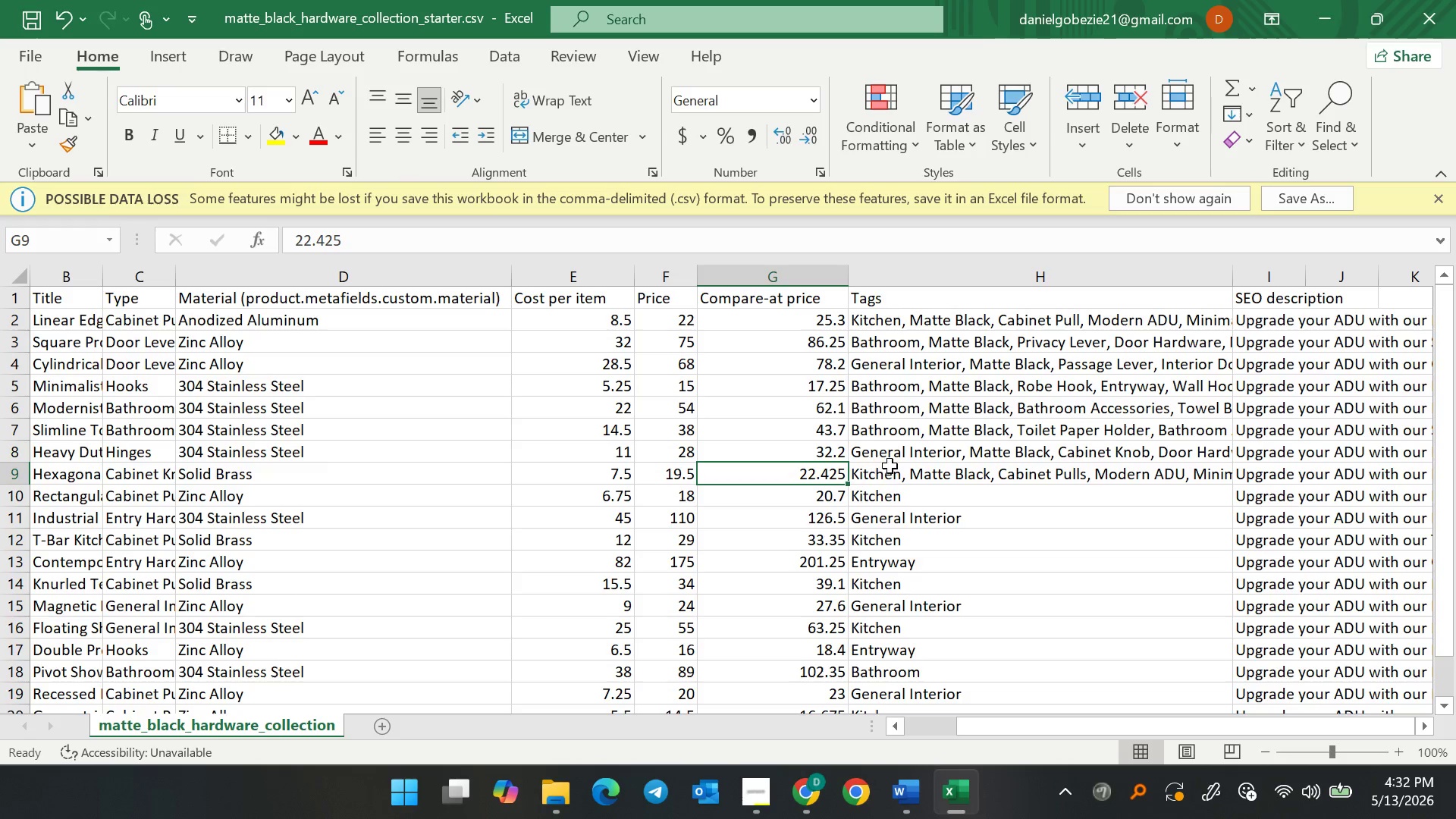 
double_click([995, 451])
 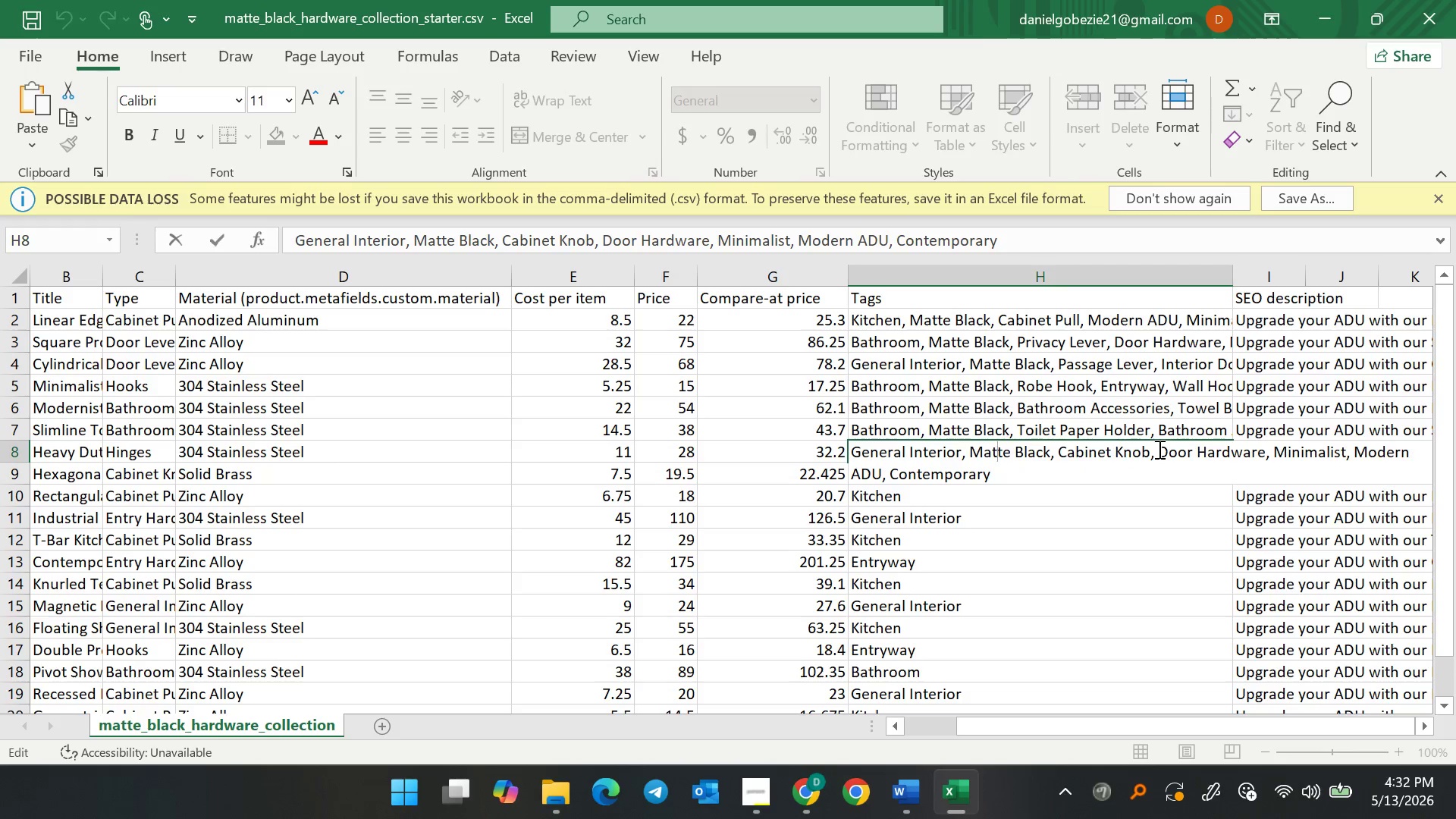 
left_click_drag(start_coordinate=[1158, 449], to_coordinate=[1057, 457])
 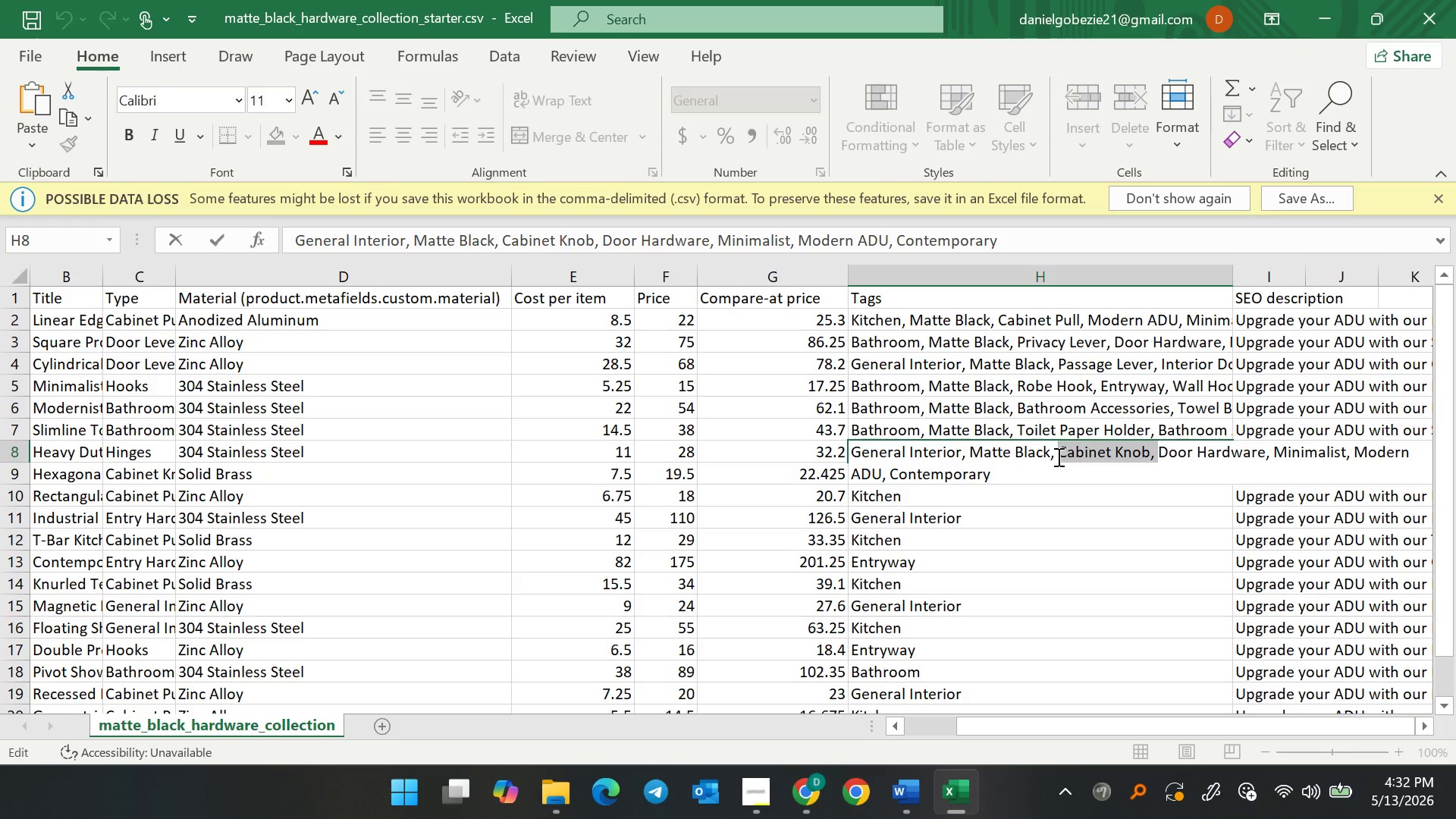 
key(Control+X)
 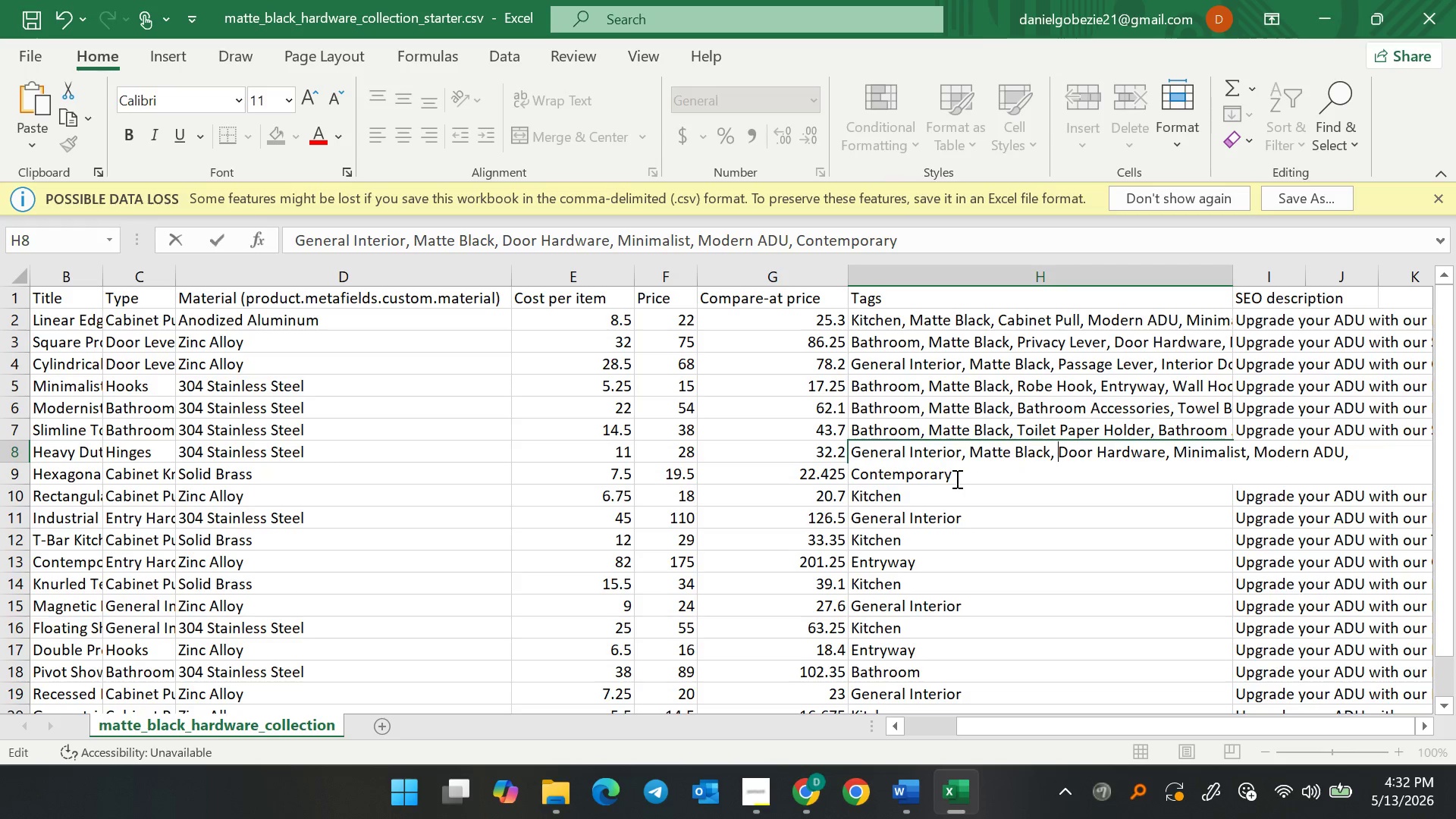 
left_click([956, 479])
 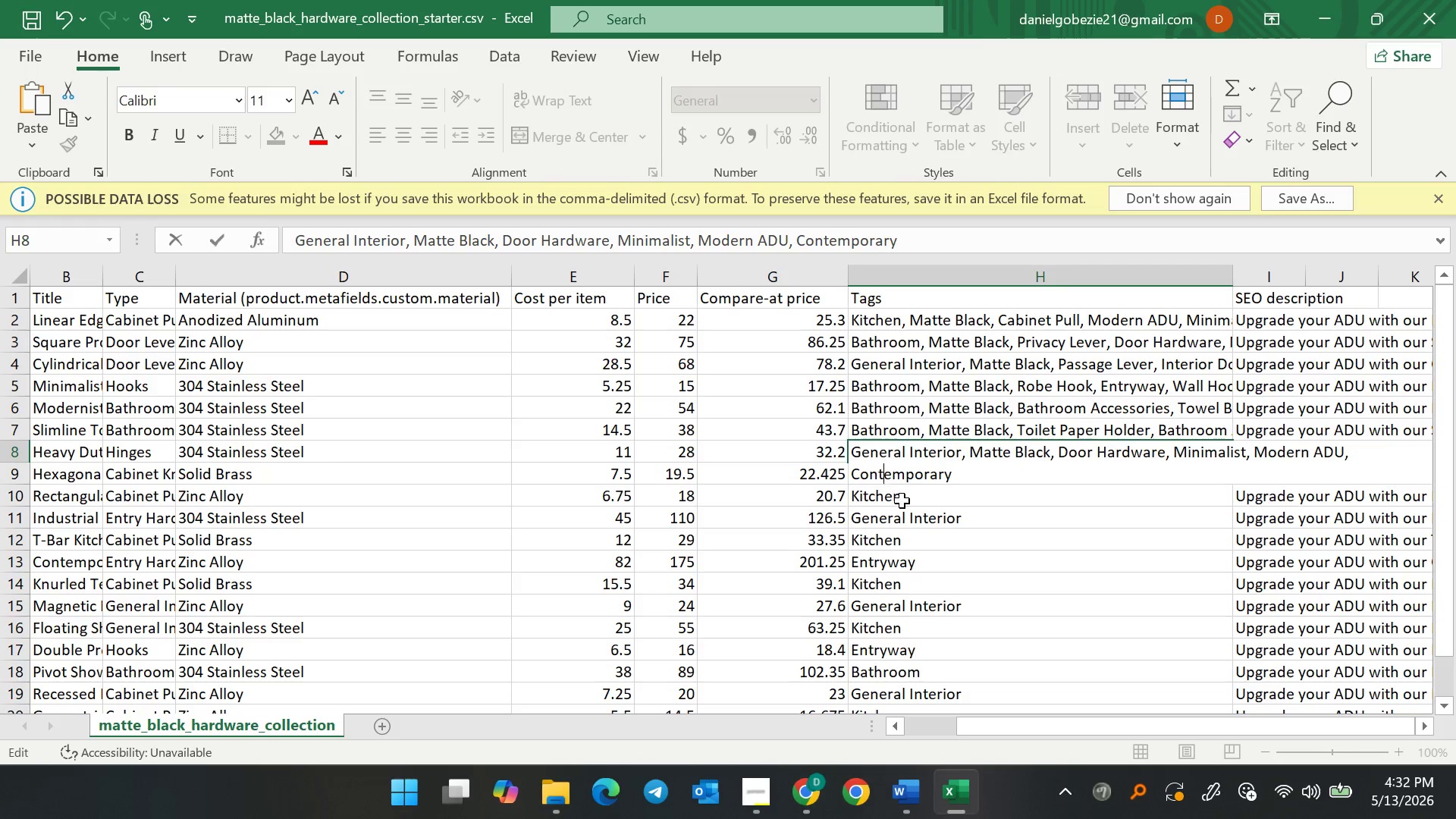 
double_click([920, 509])
 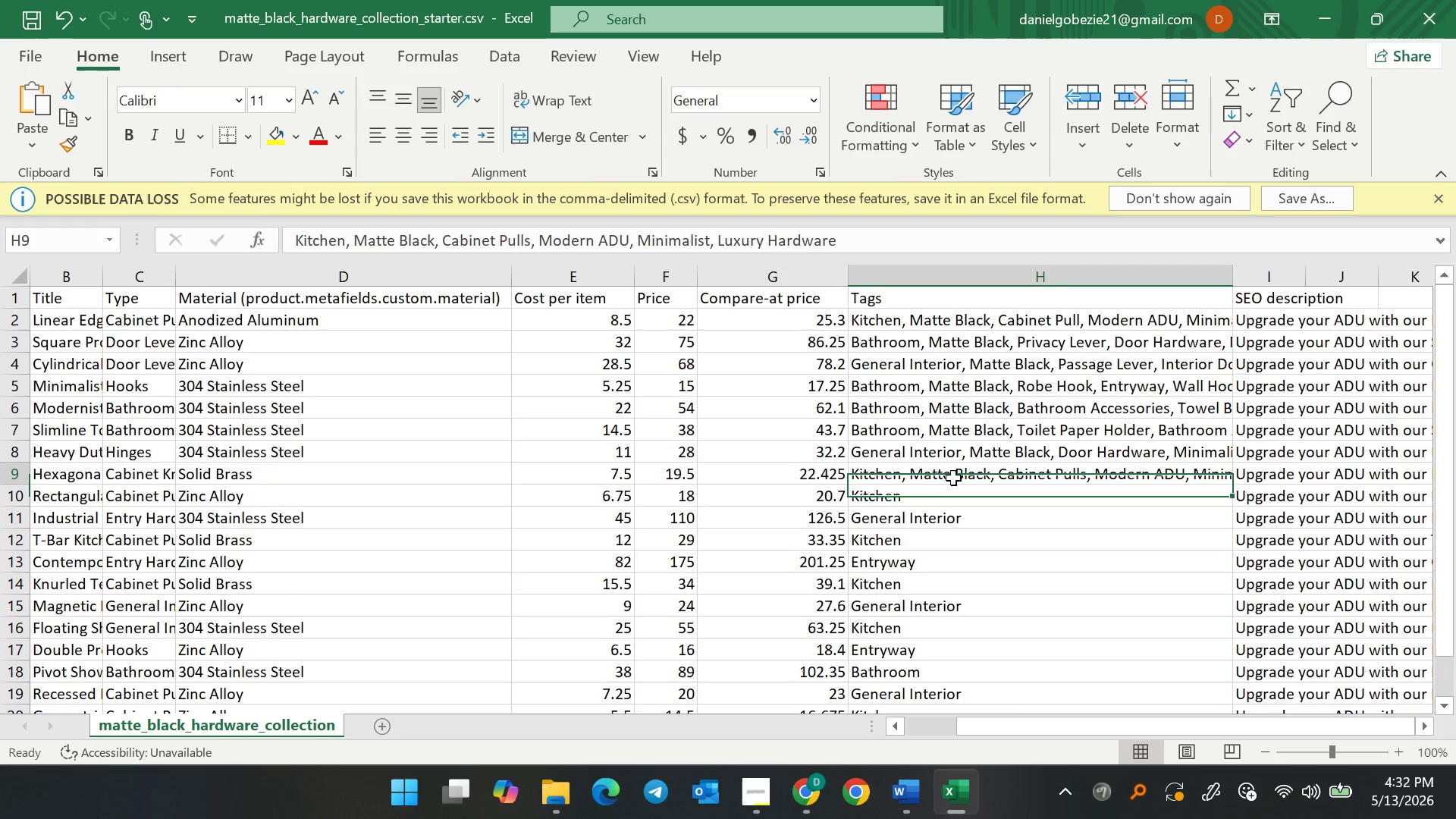 
double_click([953, 478])
 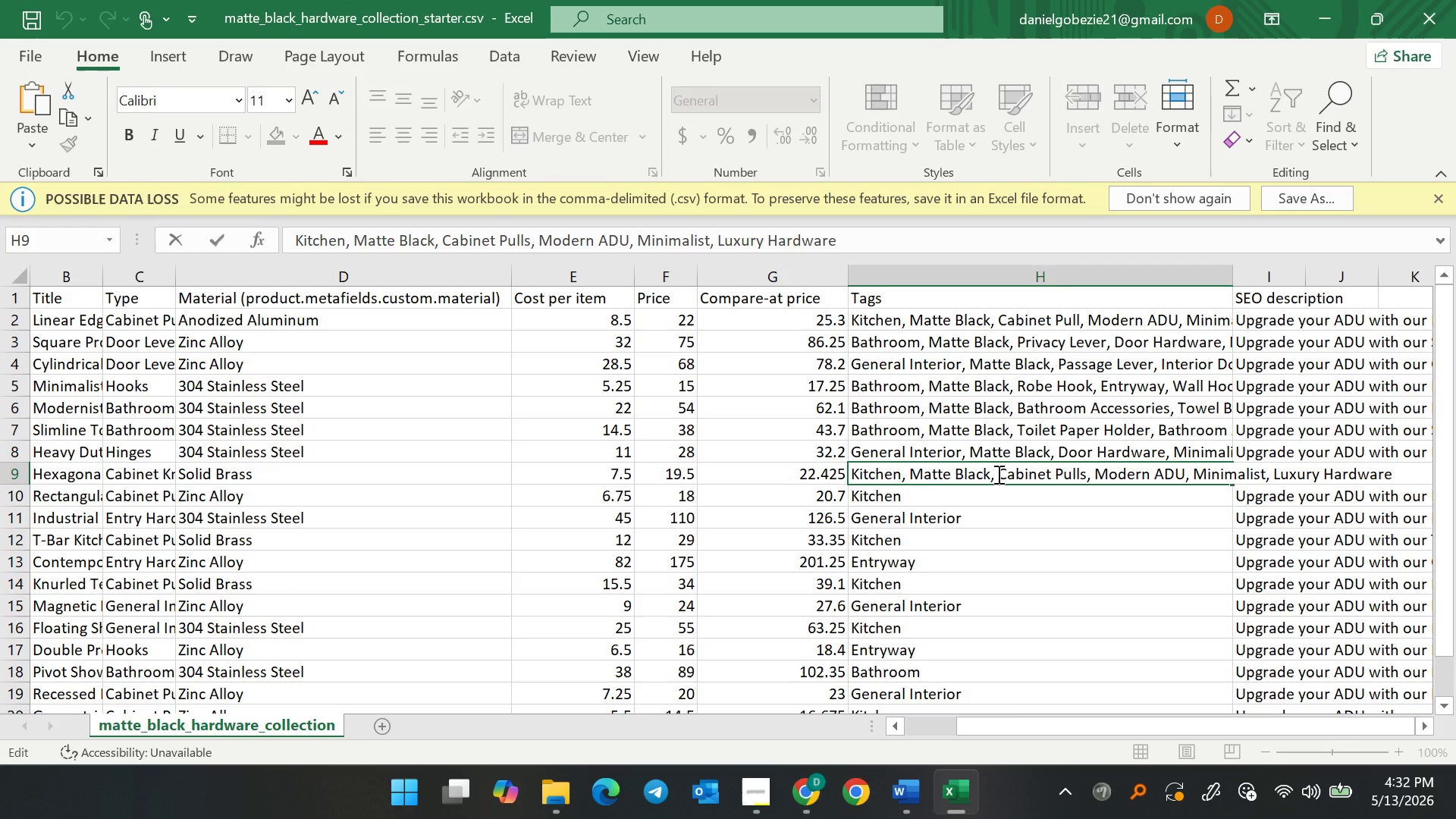 
left_click([997, 474])
 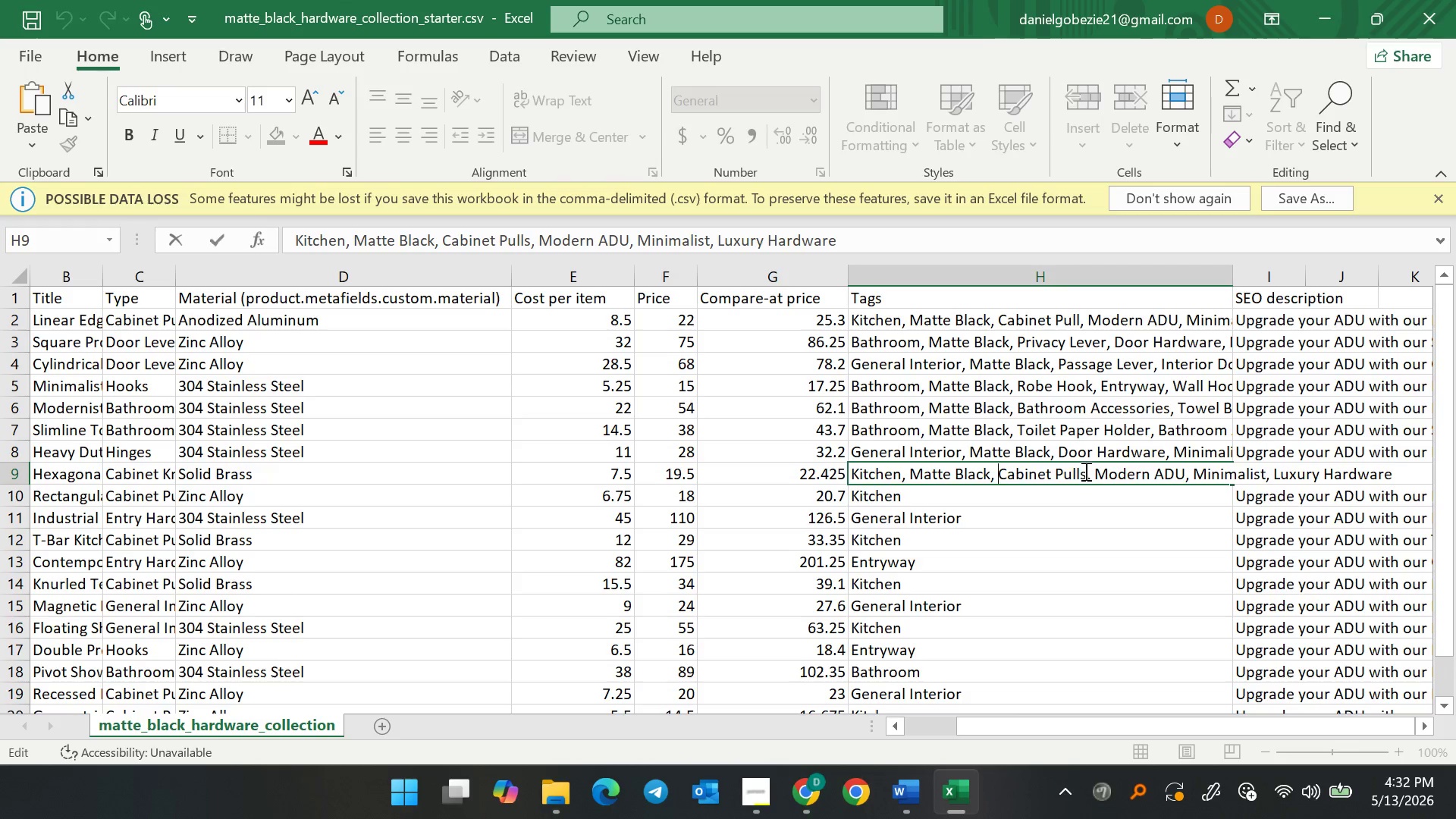 
left_click_drag(start_coordinate=[1084, 471], to_coordinate=[998, 466])
 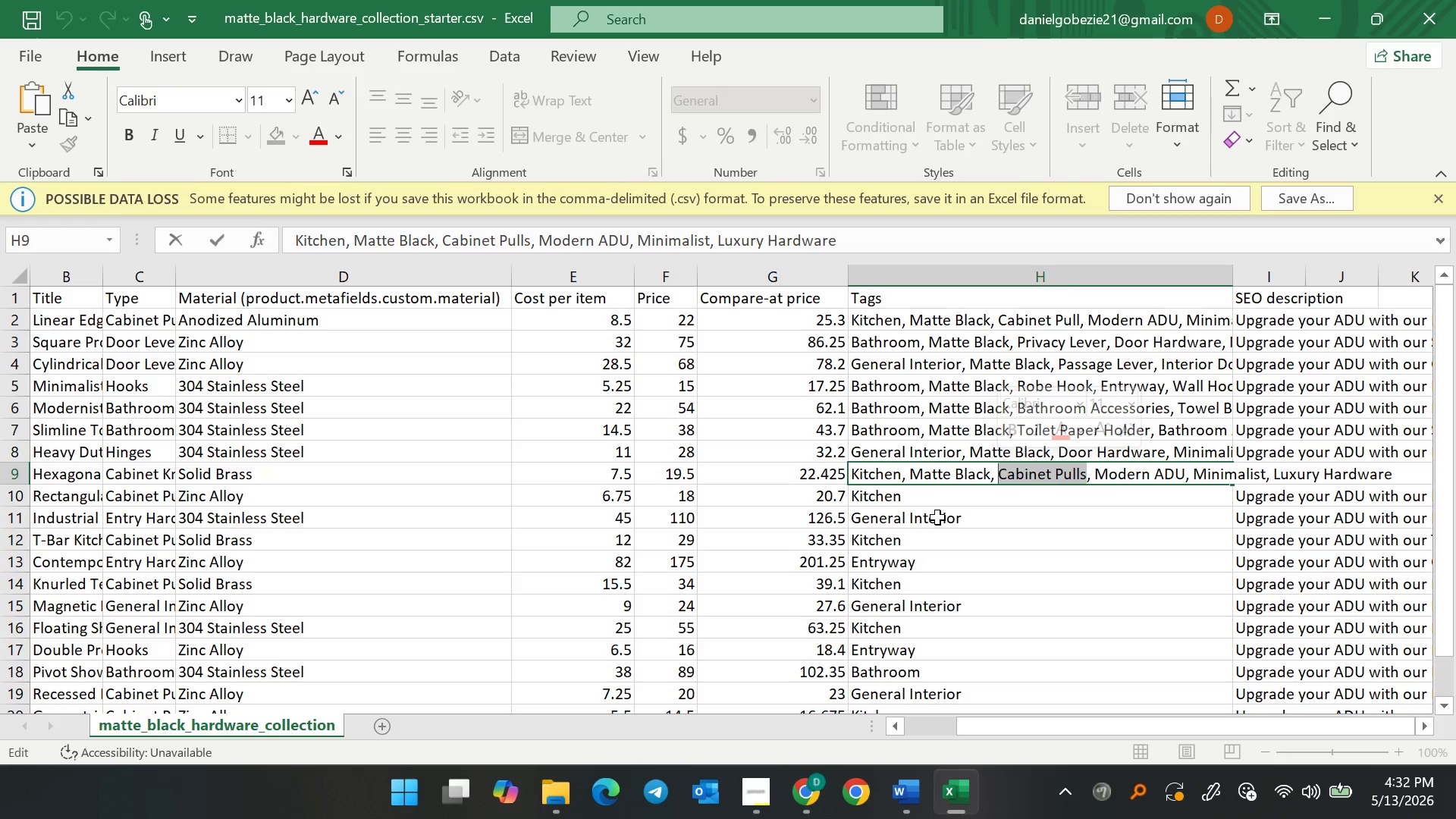 
key(Control+V)
 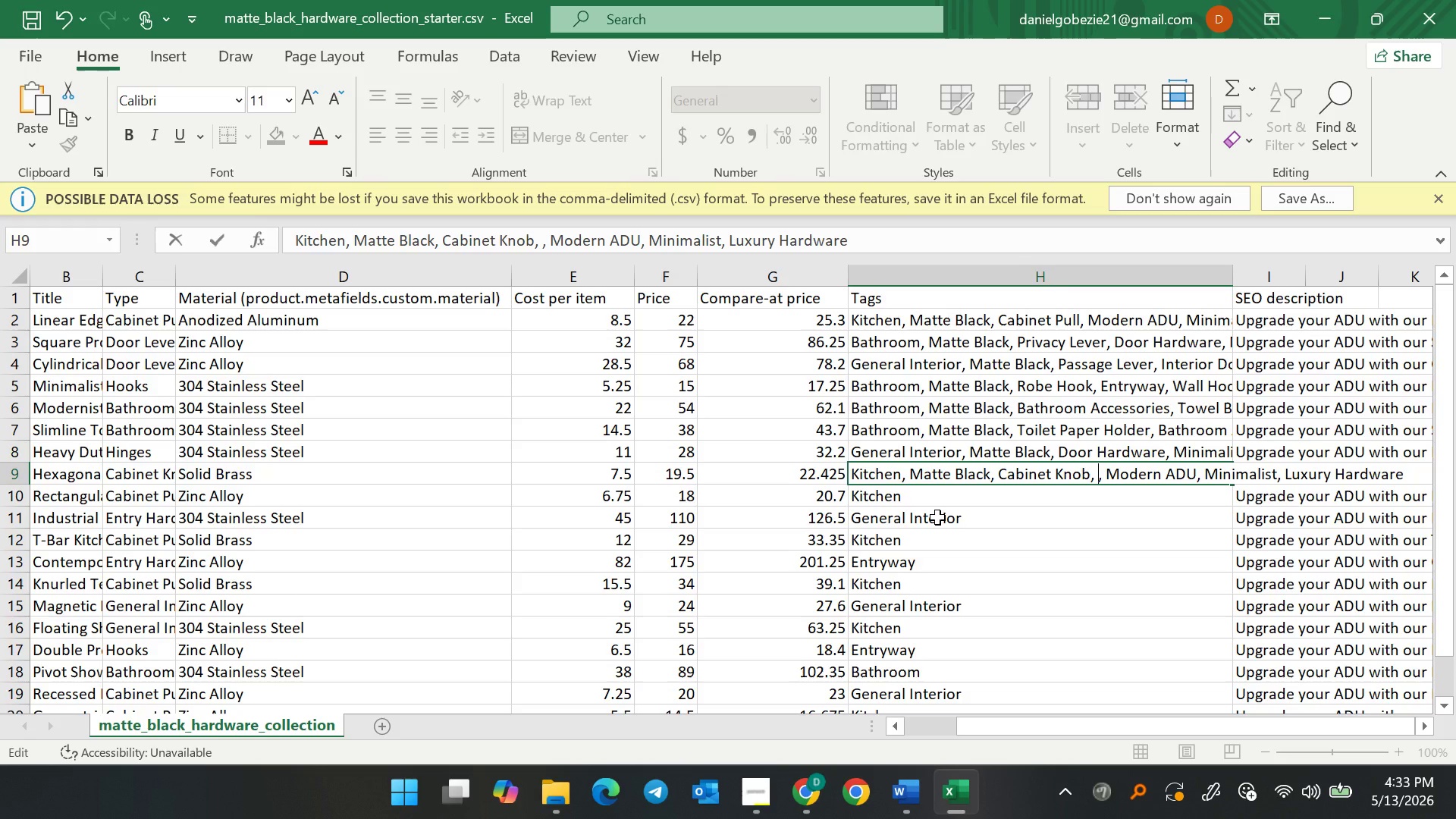 
wait(43.51)
 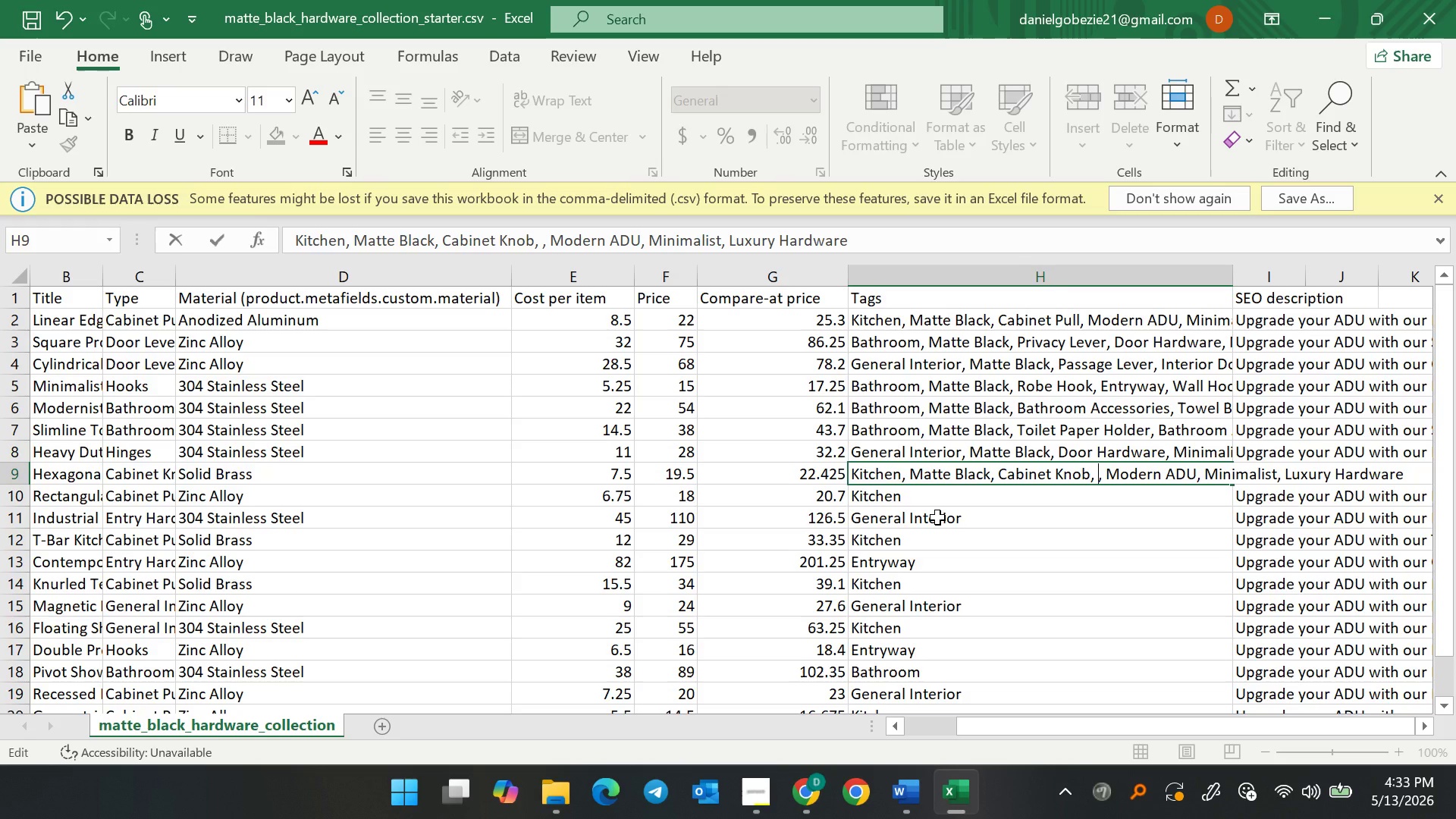 
left_click([974, 475])
 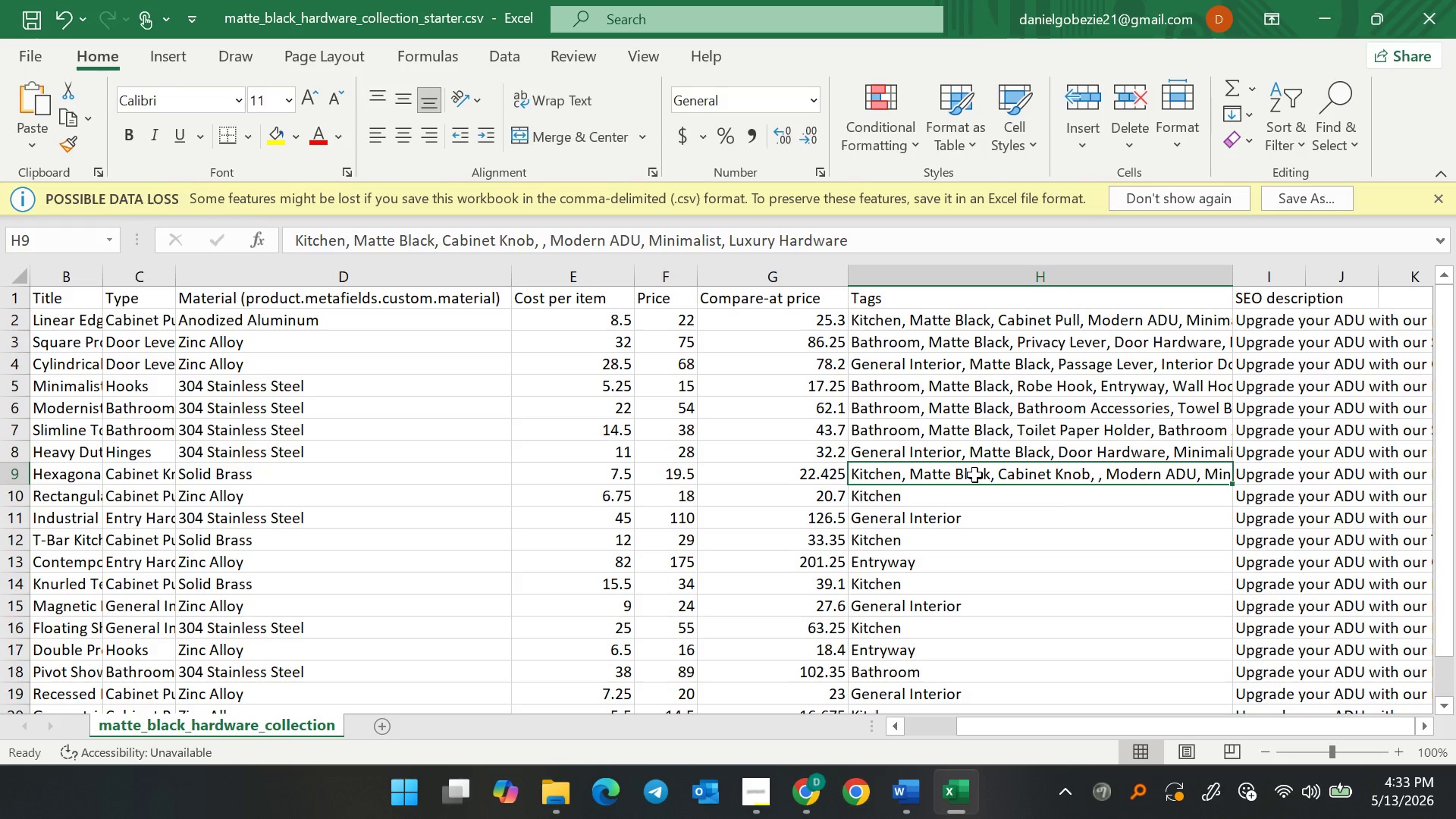 
double_click([974, 475])
 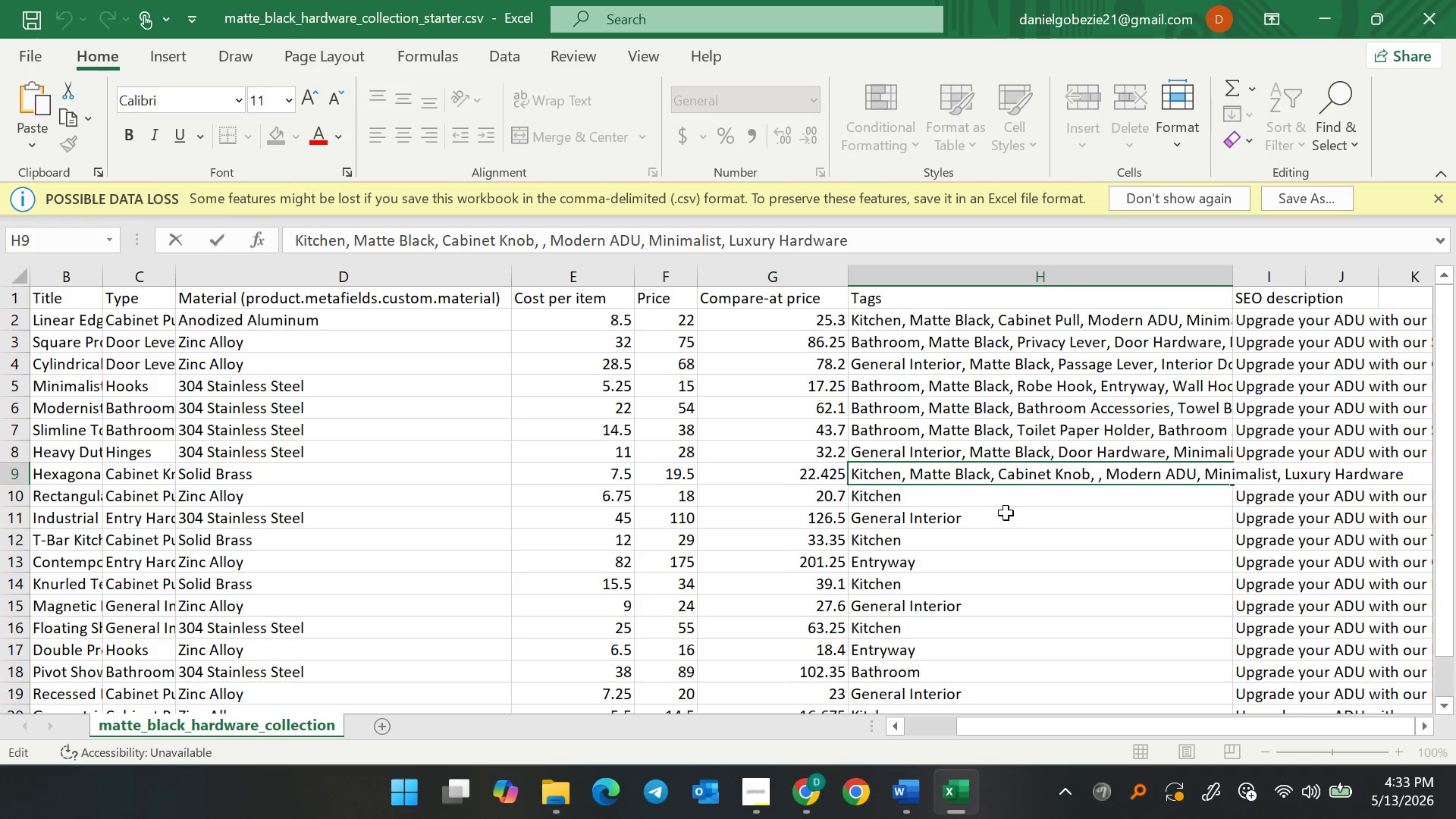 
left_click([1006, 513])
 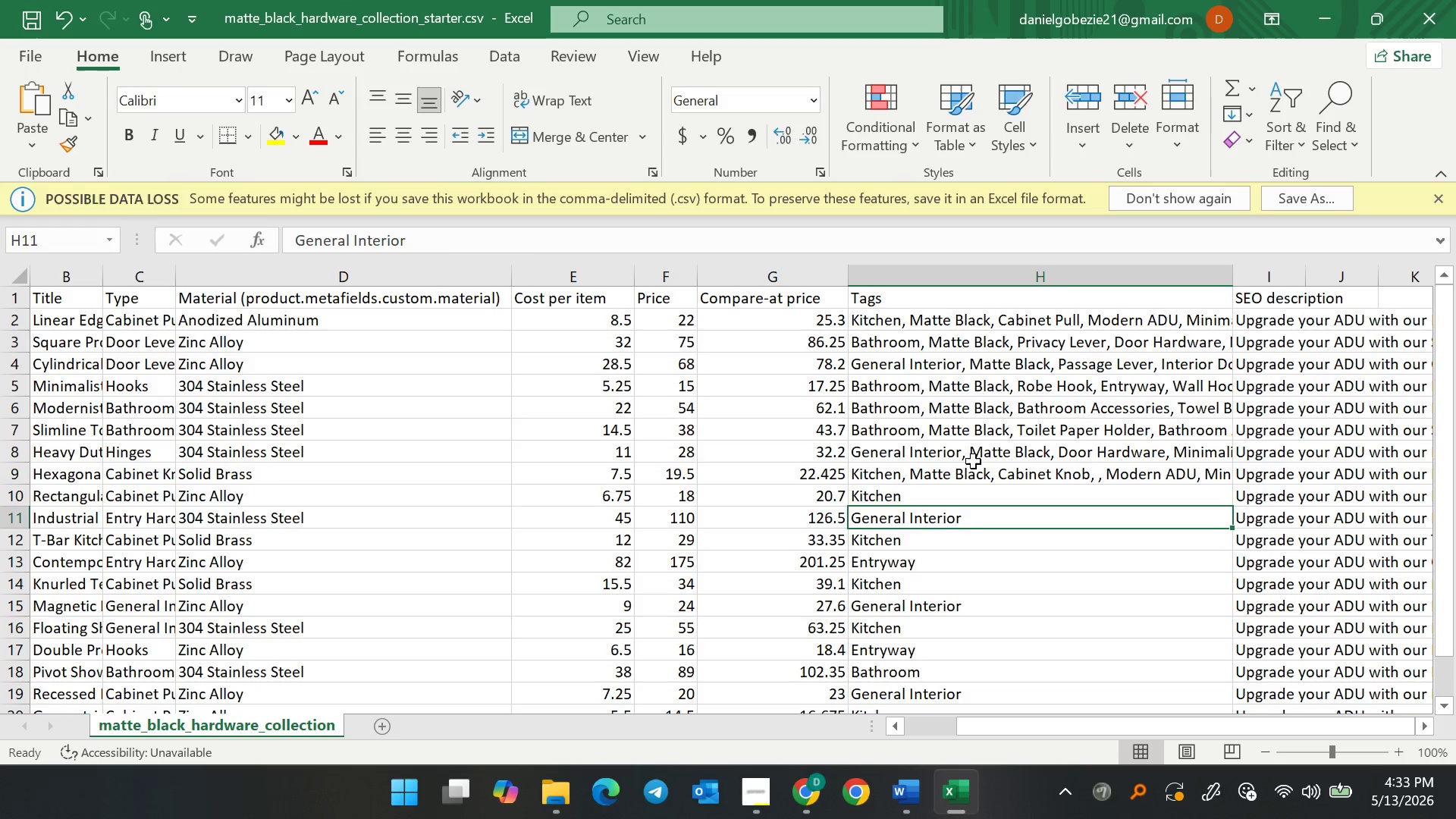 
left_click([973, 460])
 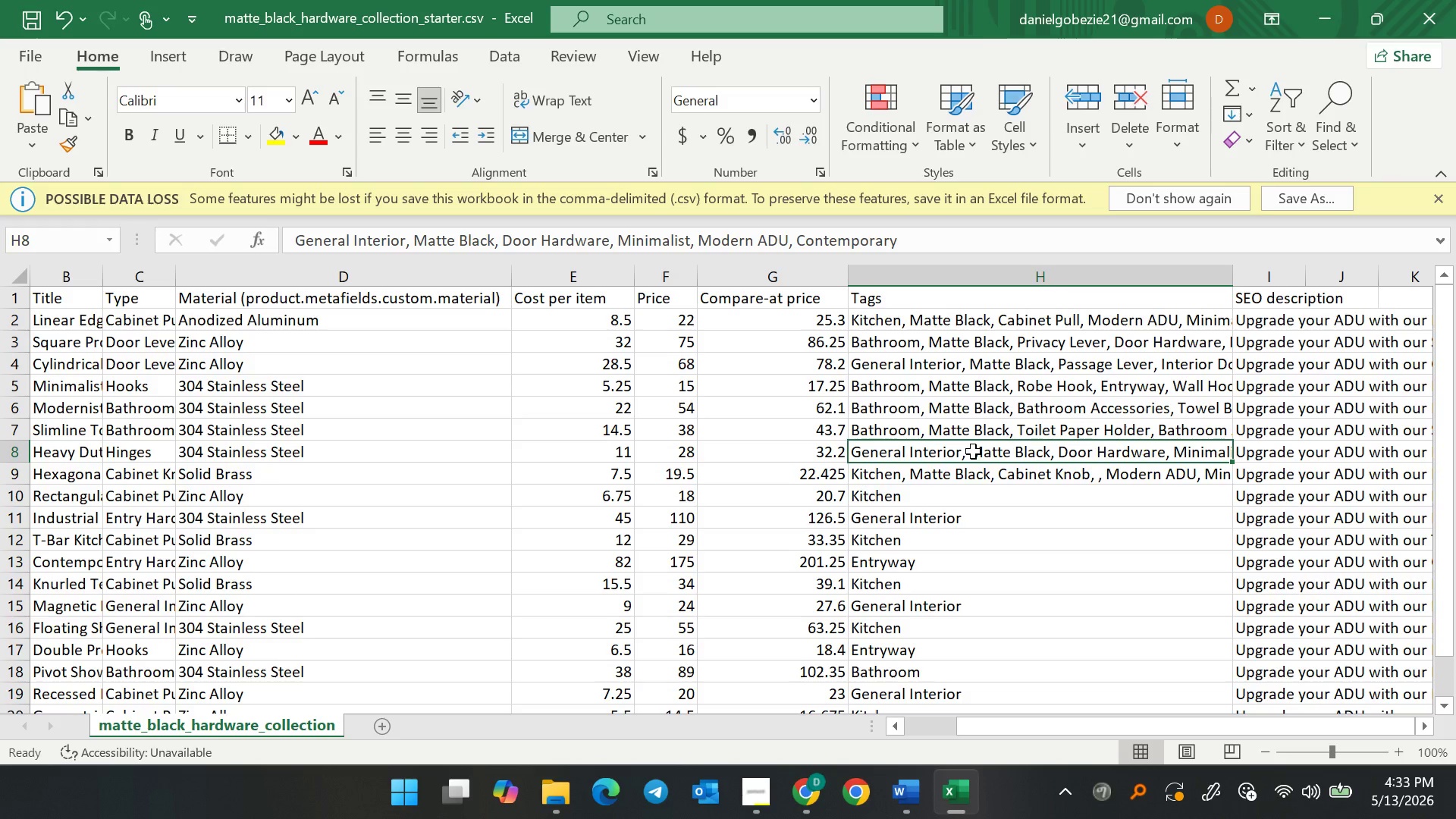 
double_click([973, 451])
 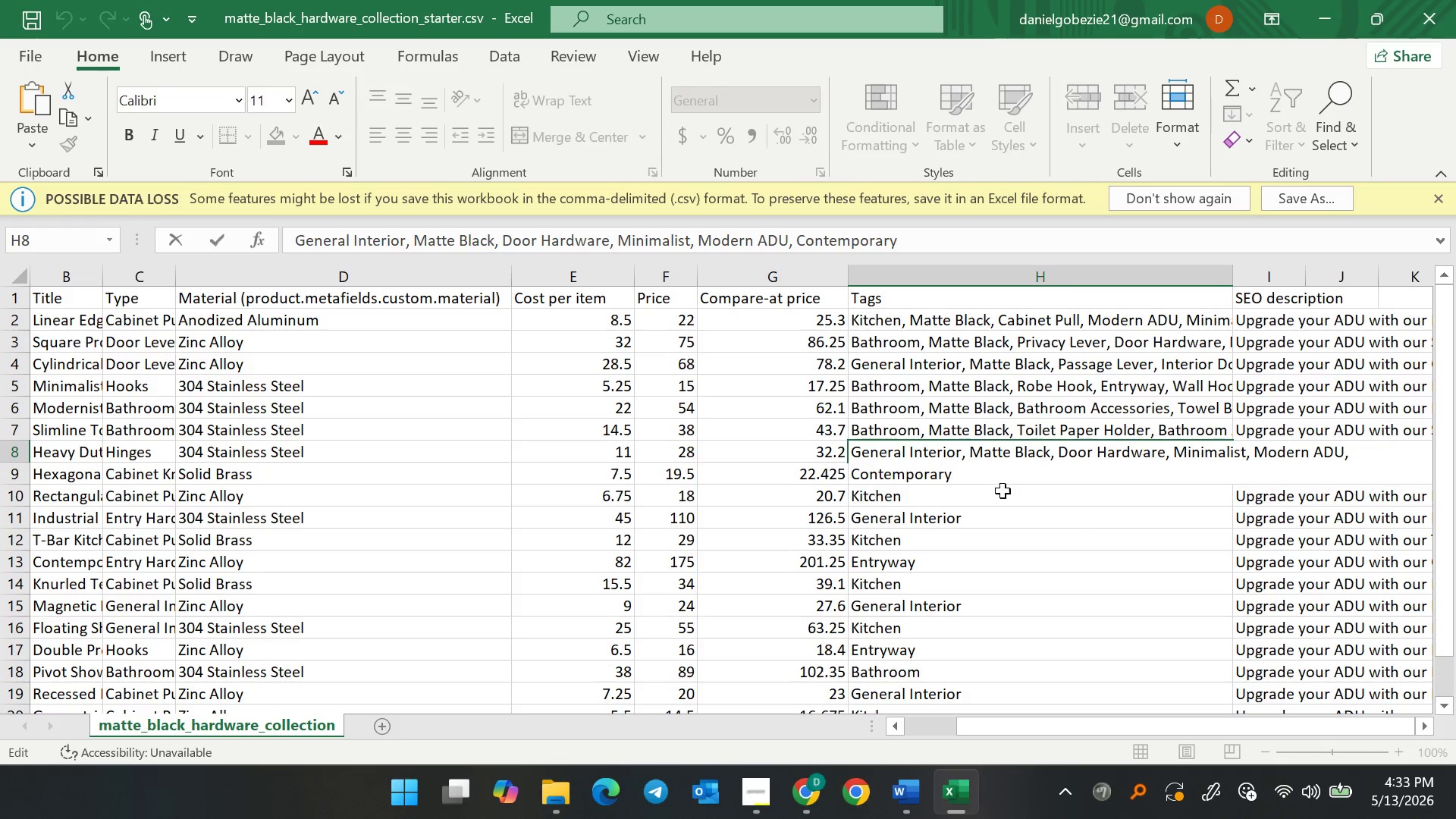 
left_click([996, 513])
 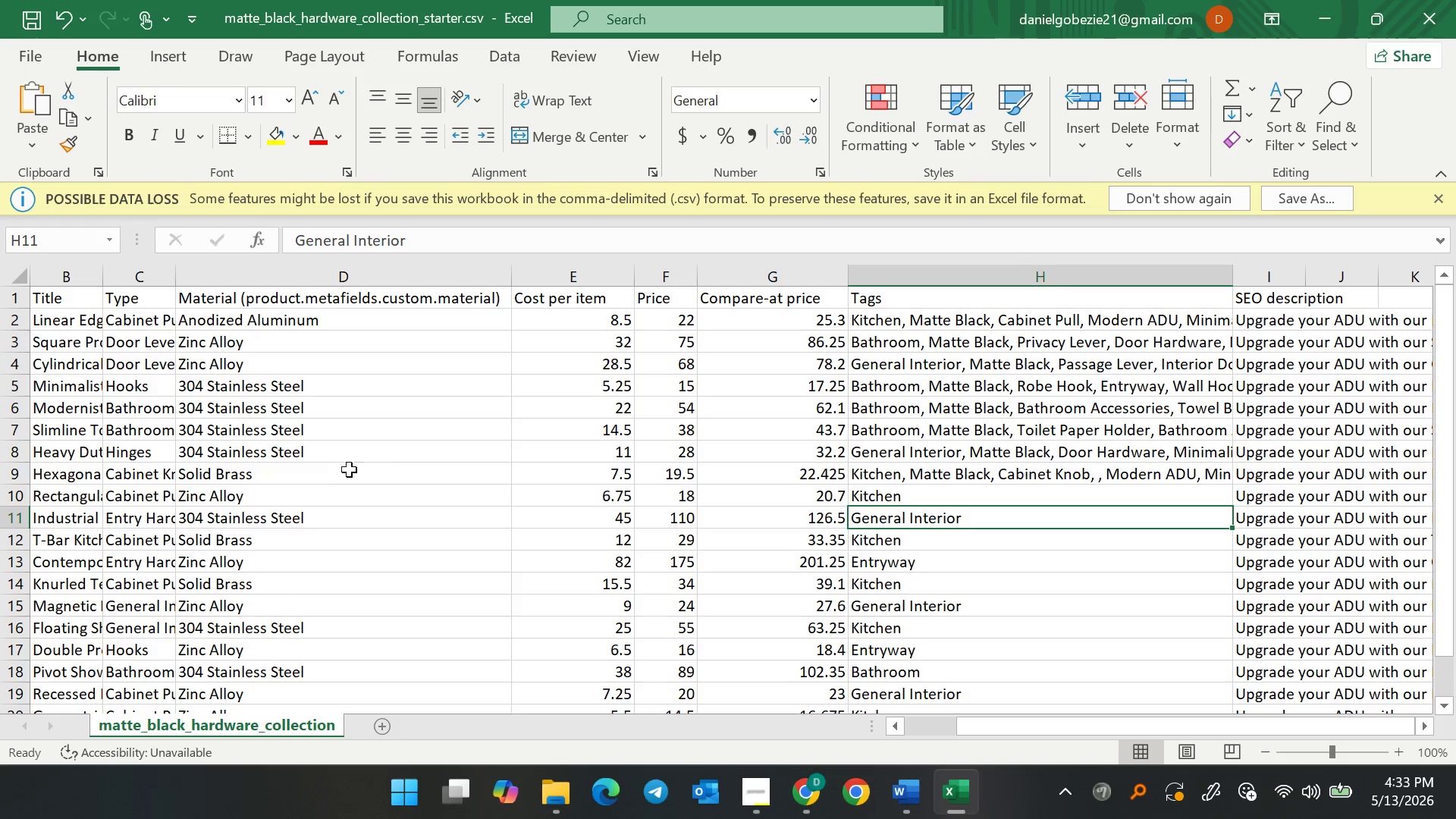 
wait(5.95)
 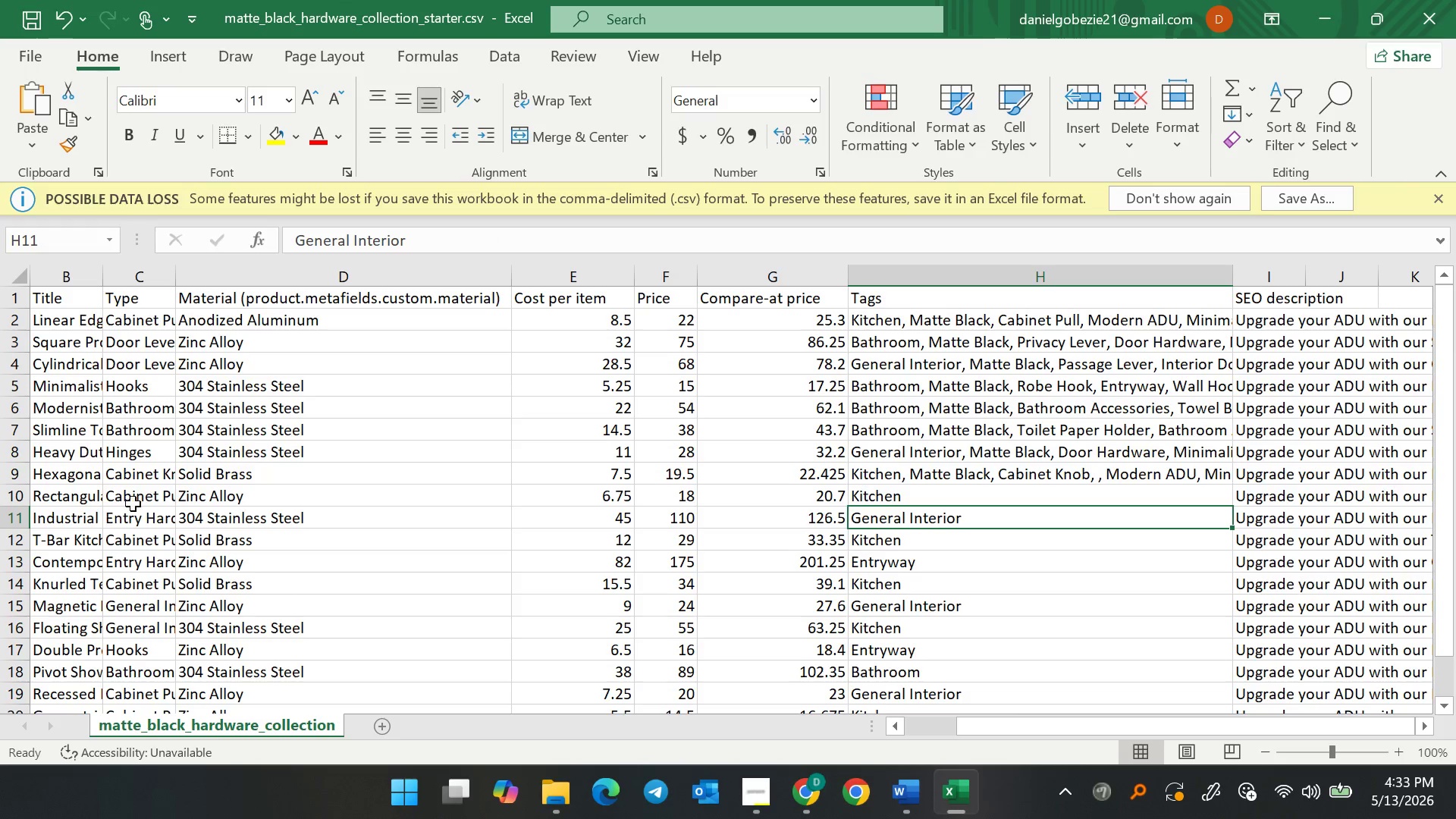 
double_click([84, 452])
 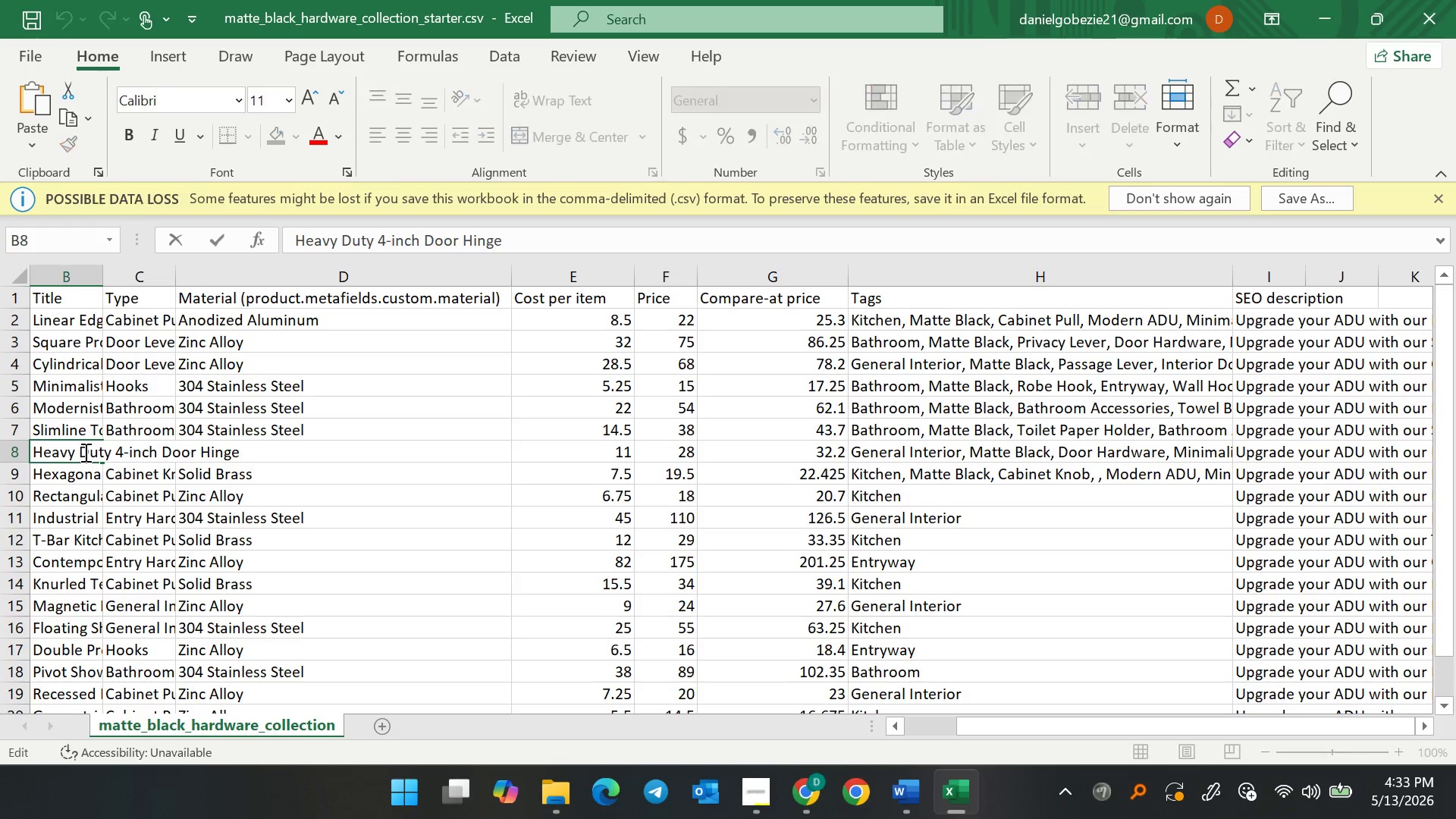 
triple_click([84, 452])
 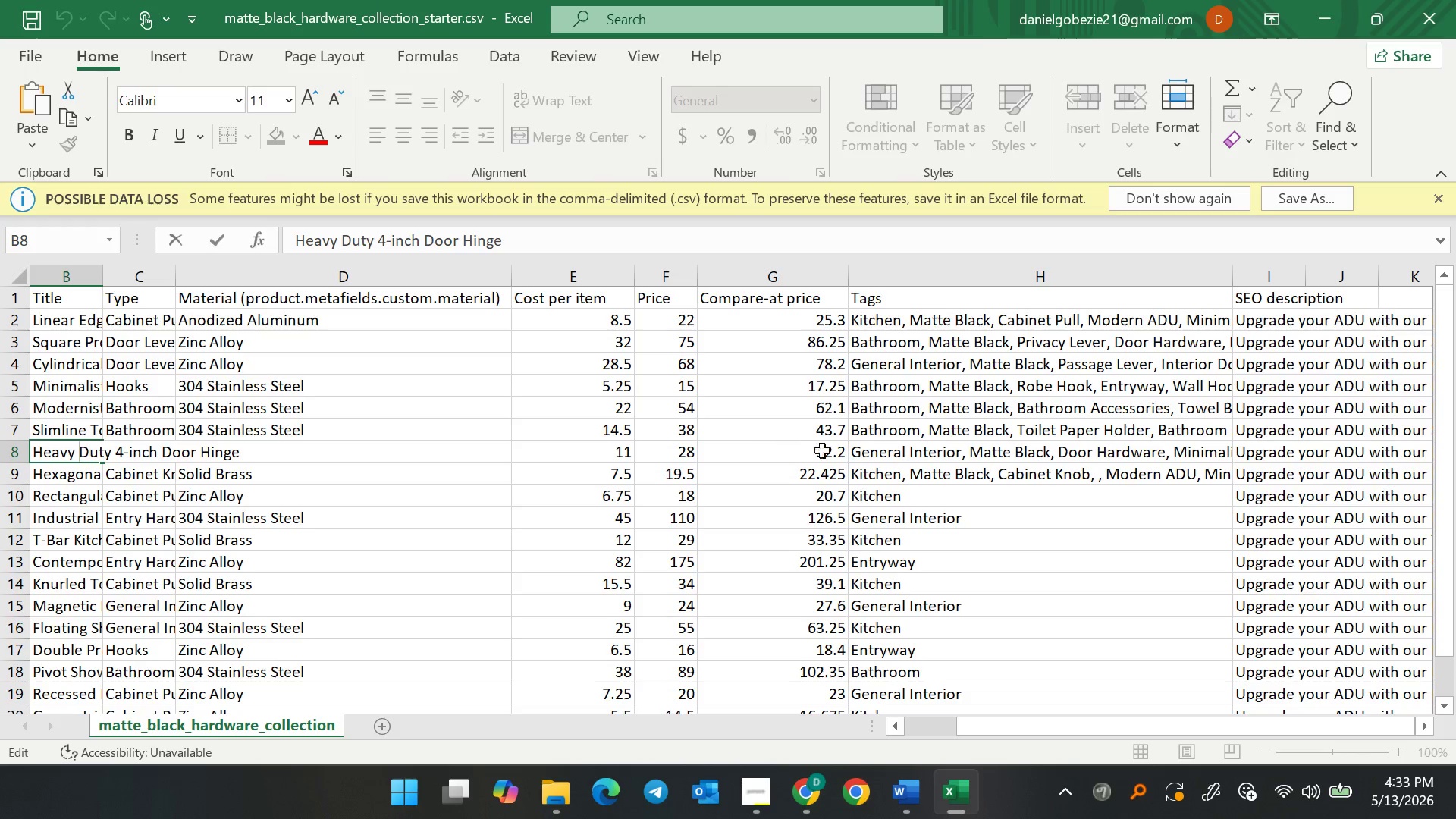 
double_click([954, 455])
 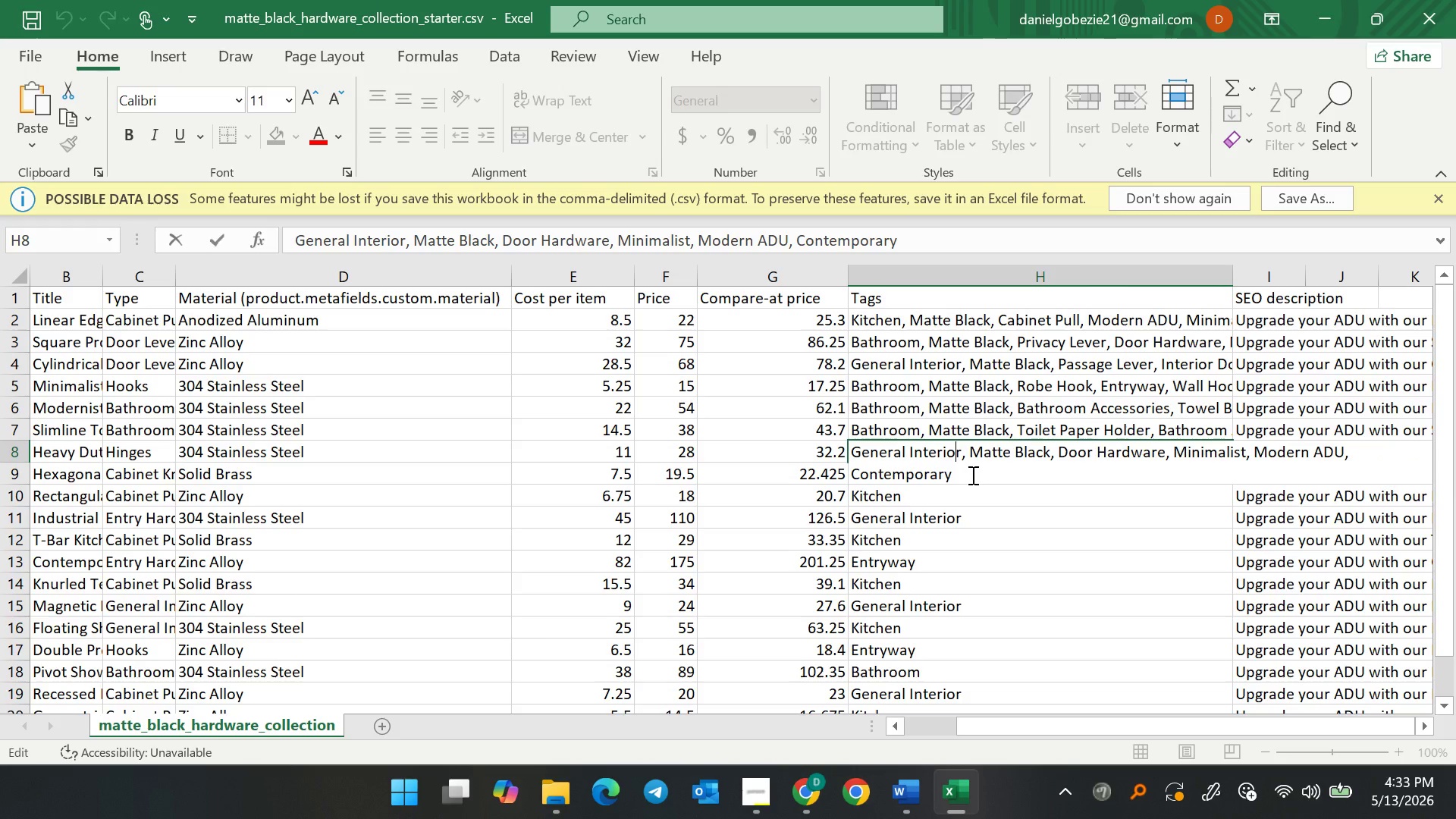 
left_click([1056, 450])
 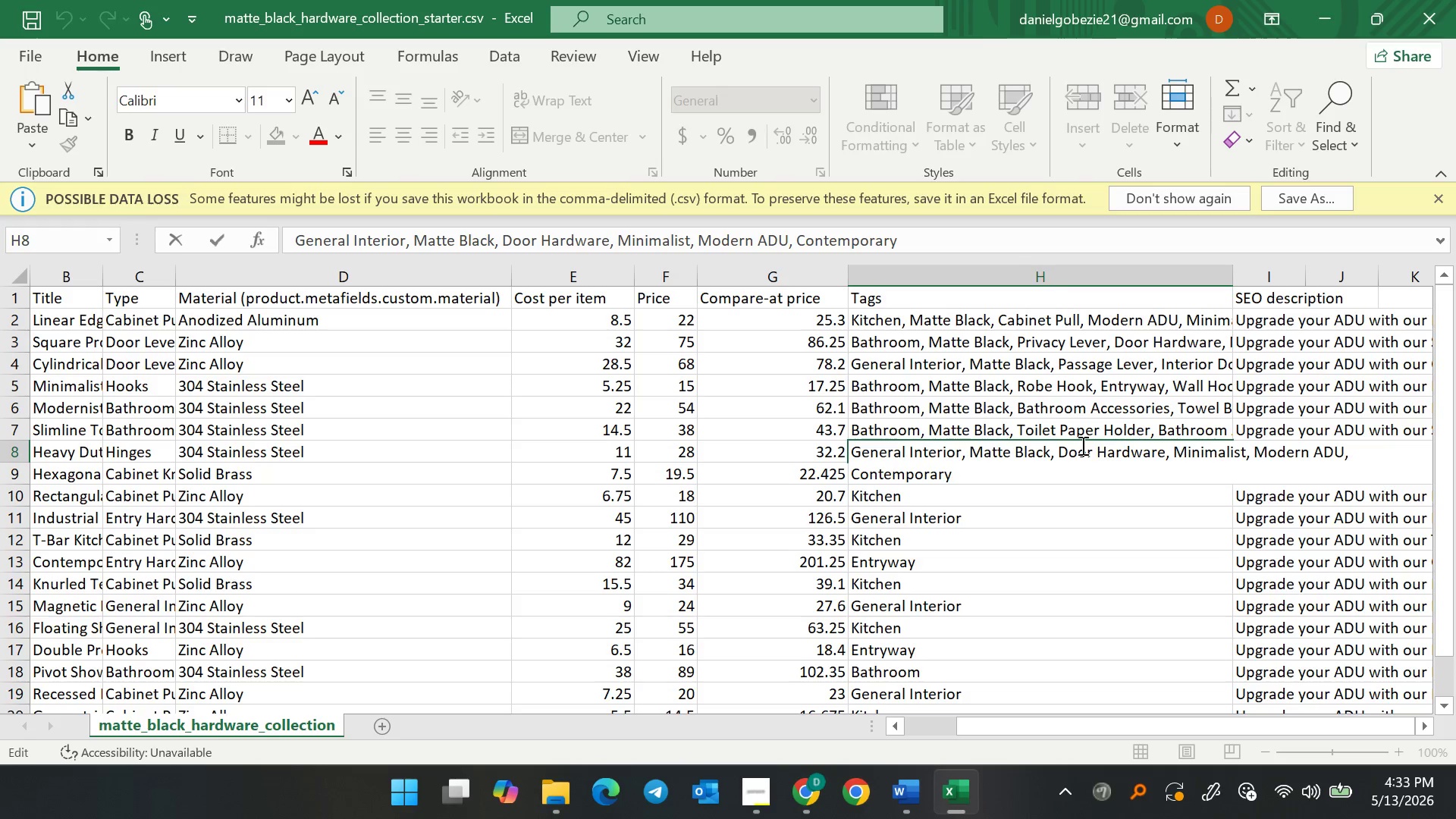 
type( Door Hinge,)
 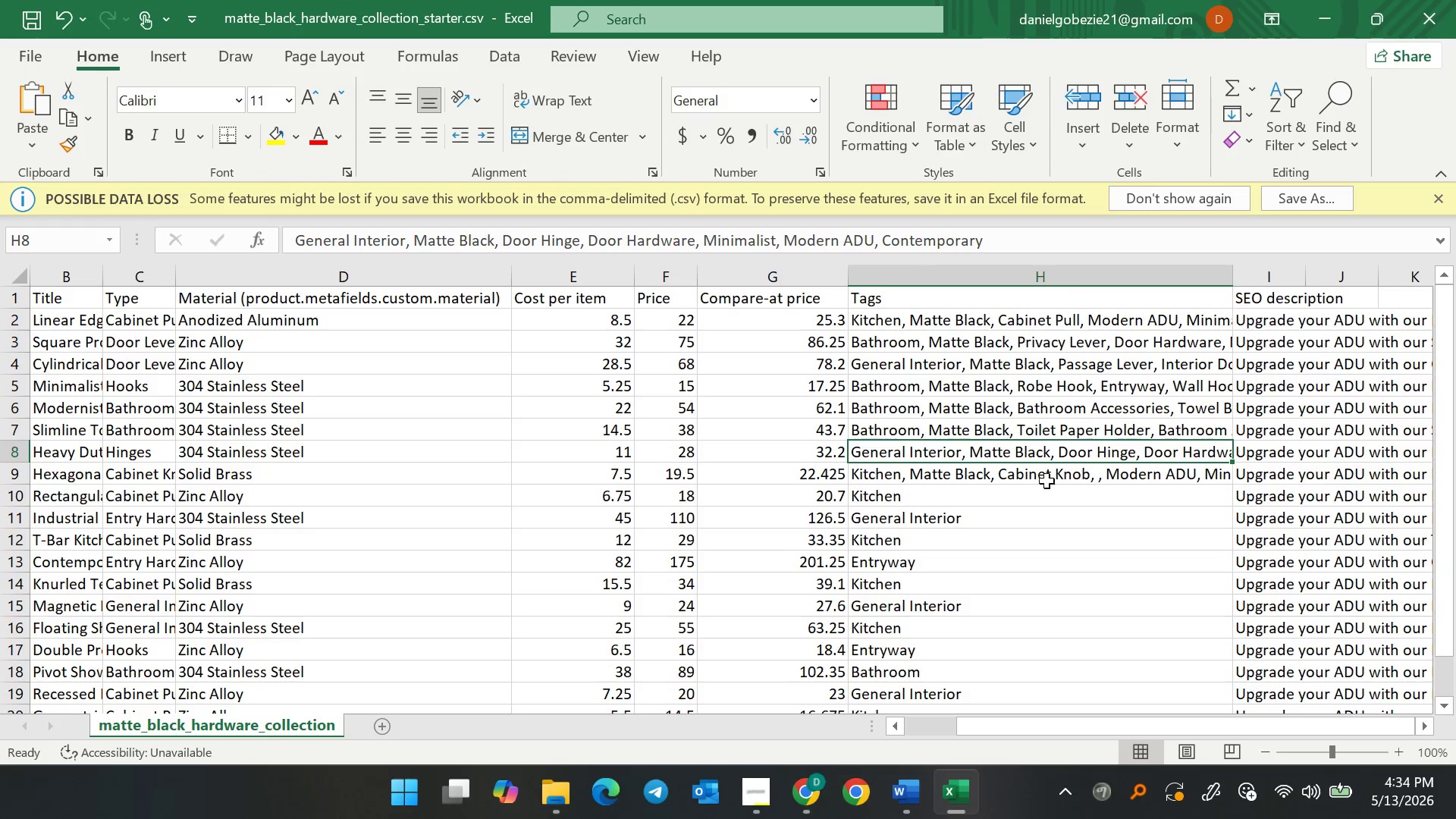 
wait(21.49)
 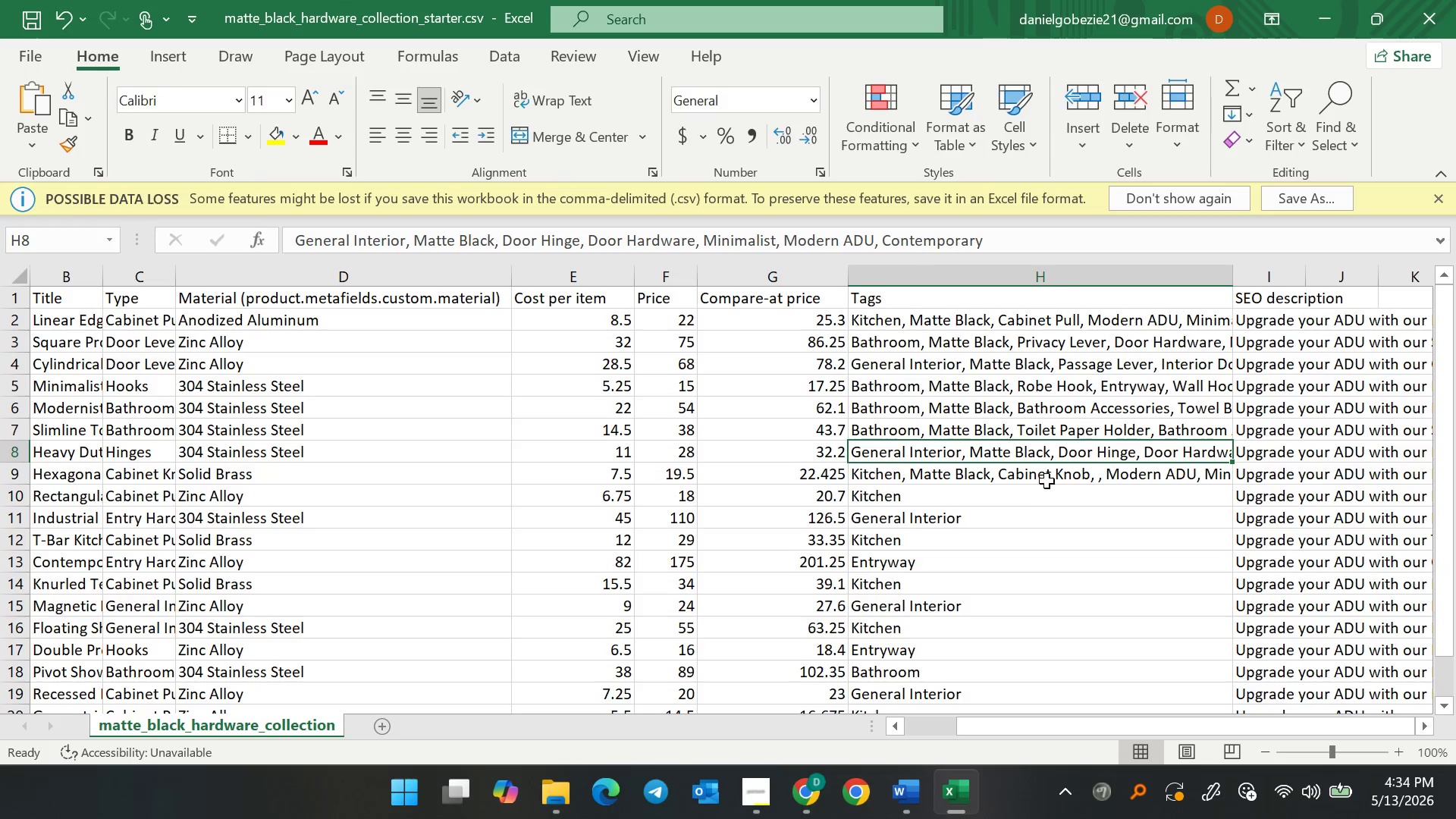 
double_click([890, 472])
 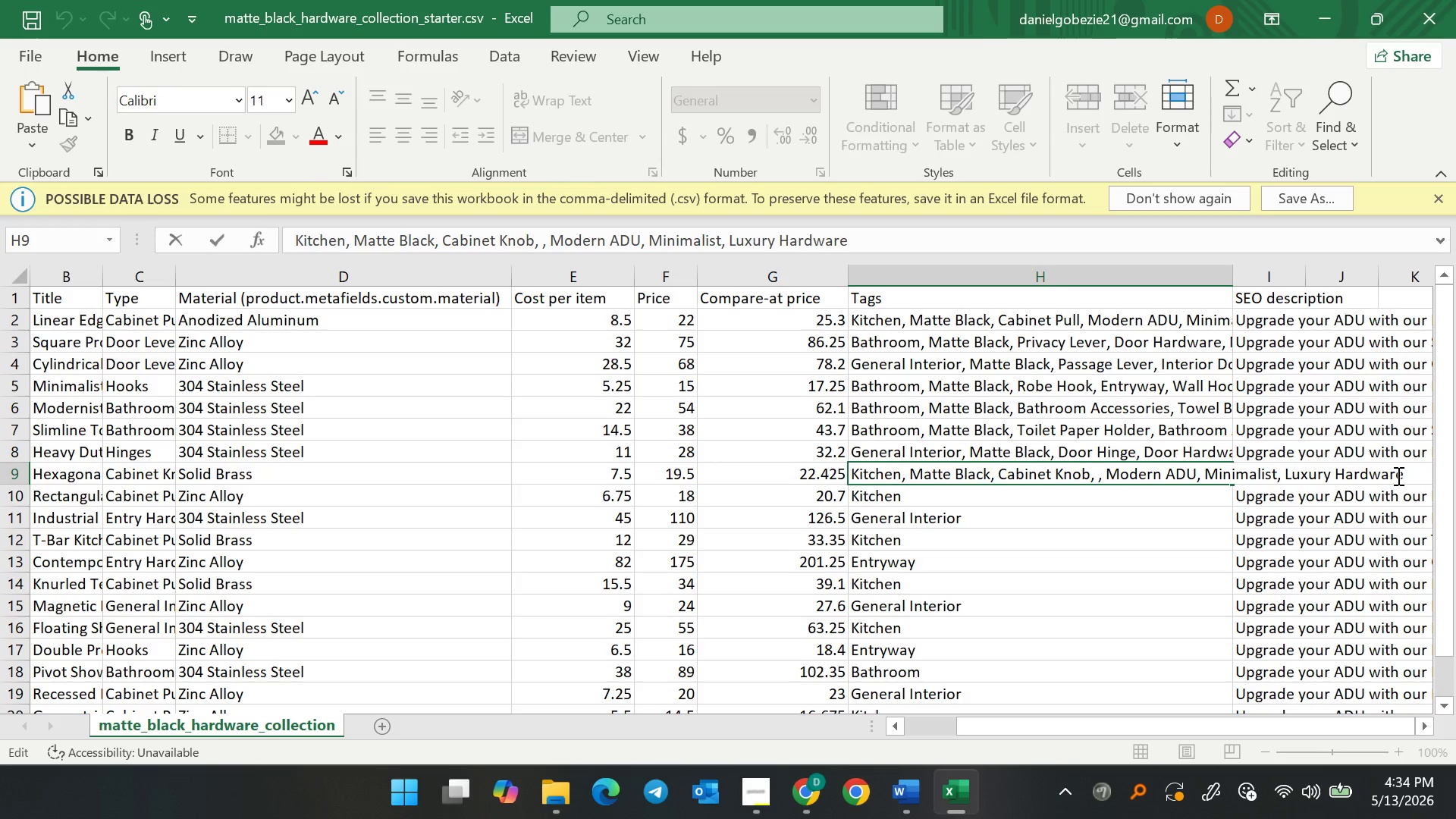 
wait(9.83)
 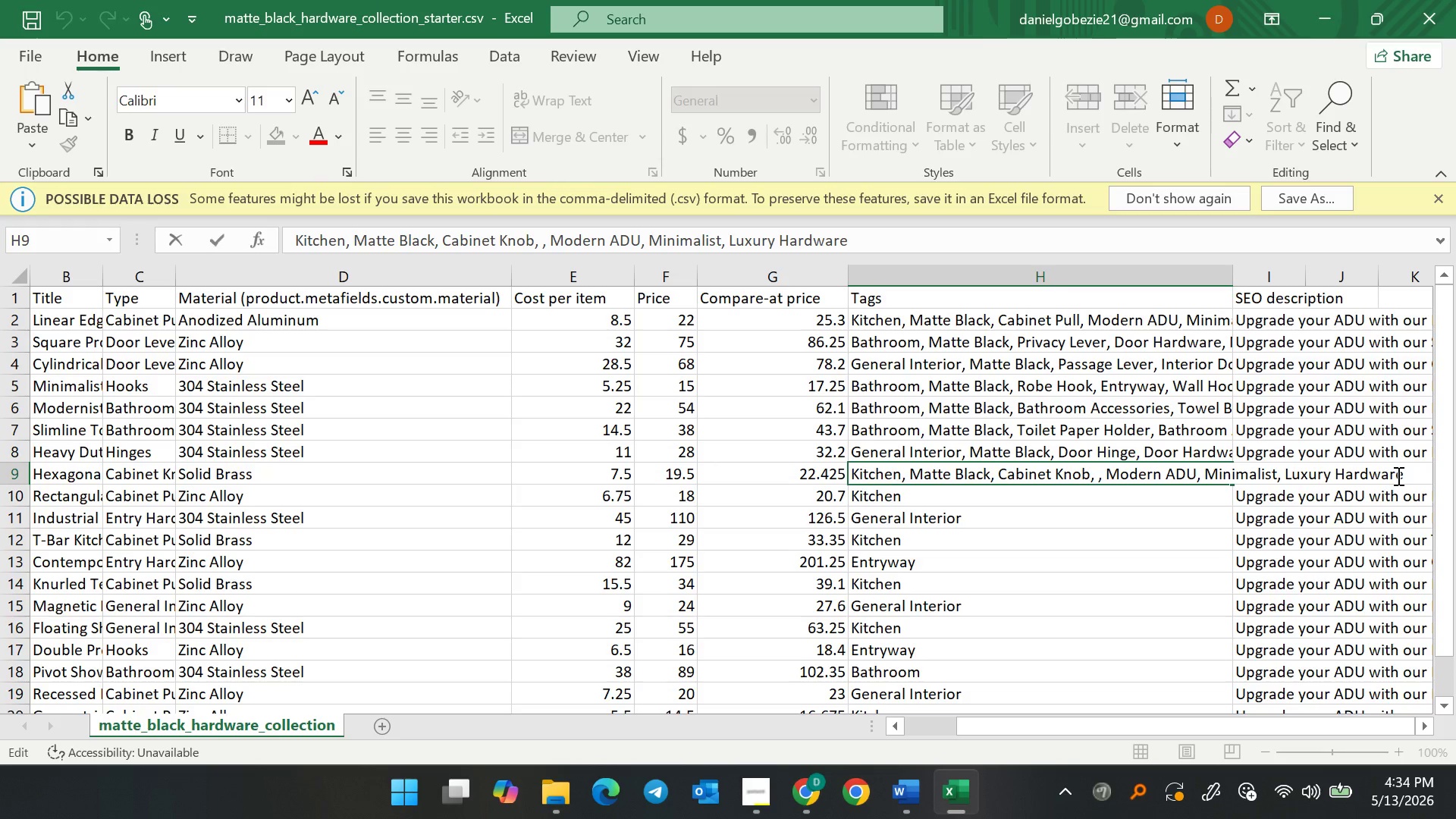 
left_click_drag(start_coordinate=[1409, 467], to_coordinate=[1280, 472])
 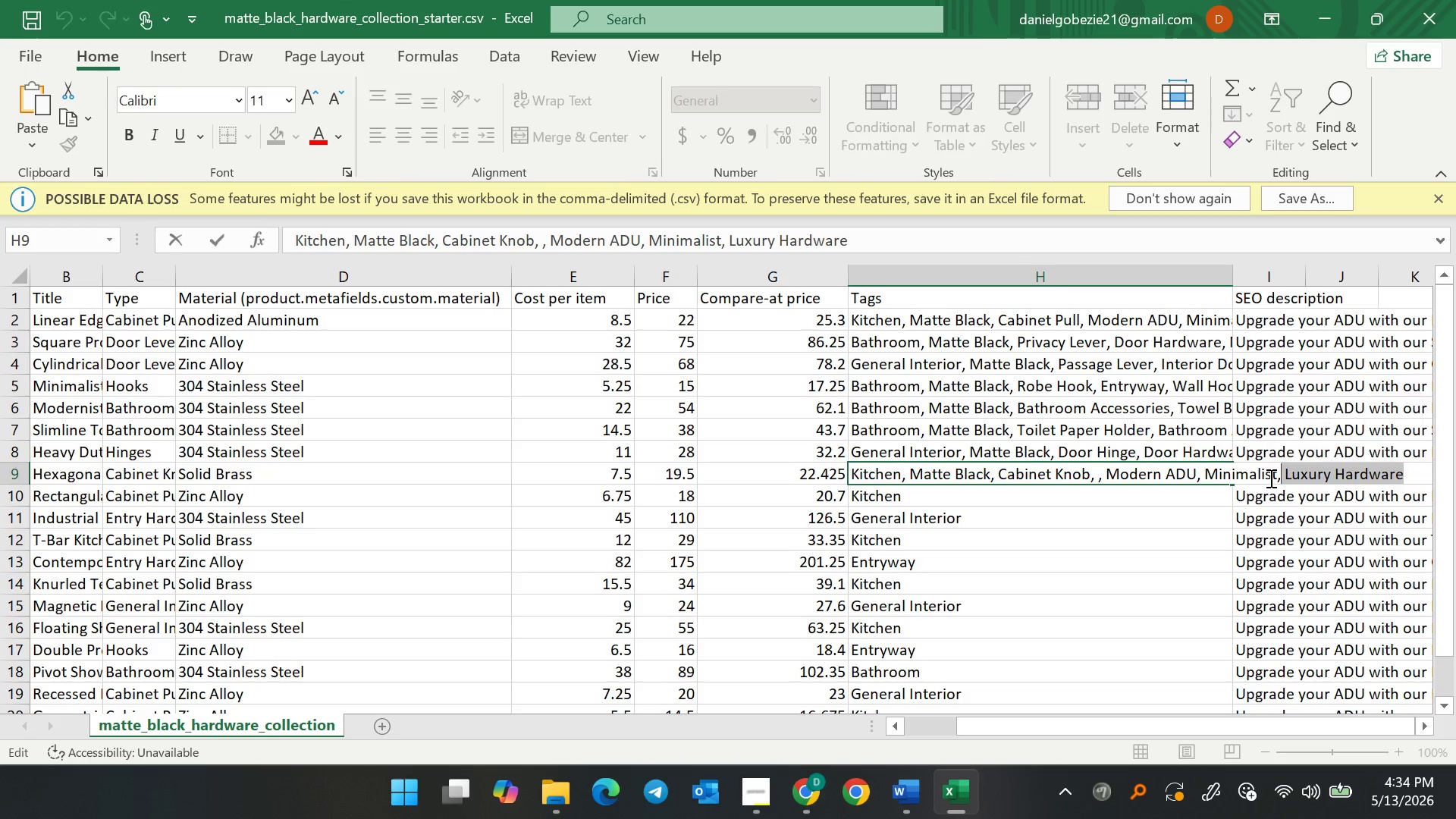 
key(Backspace)
 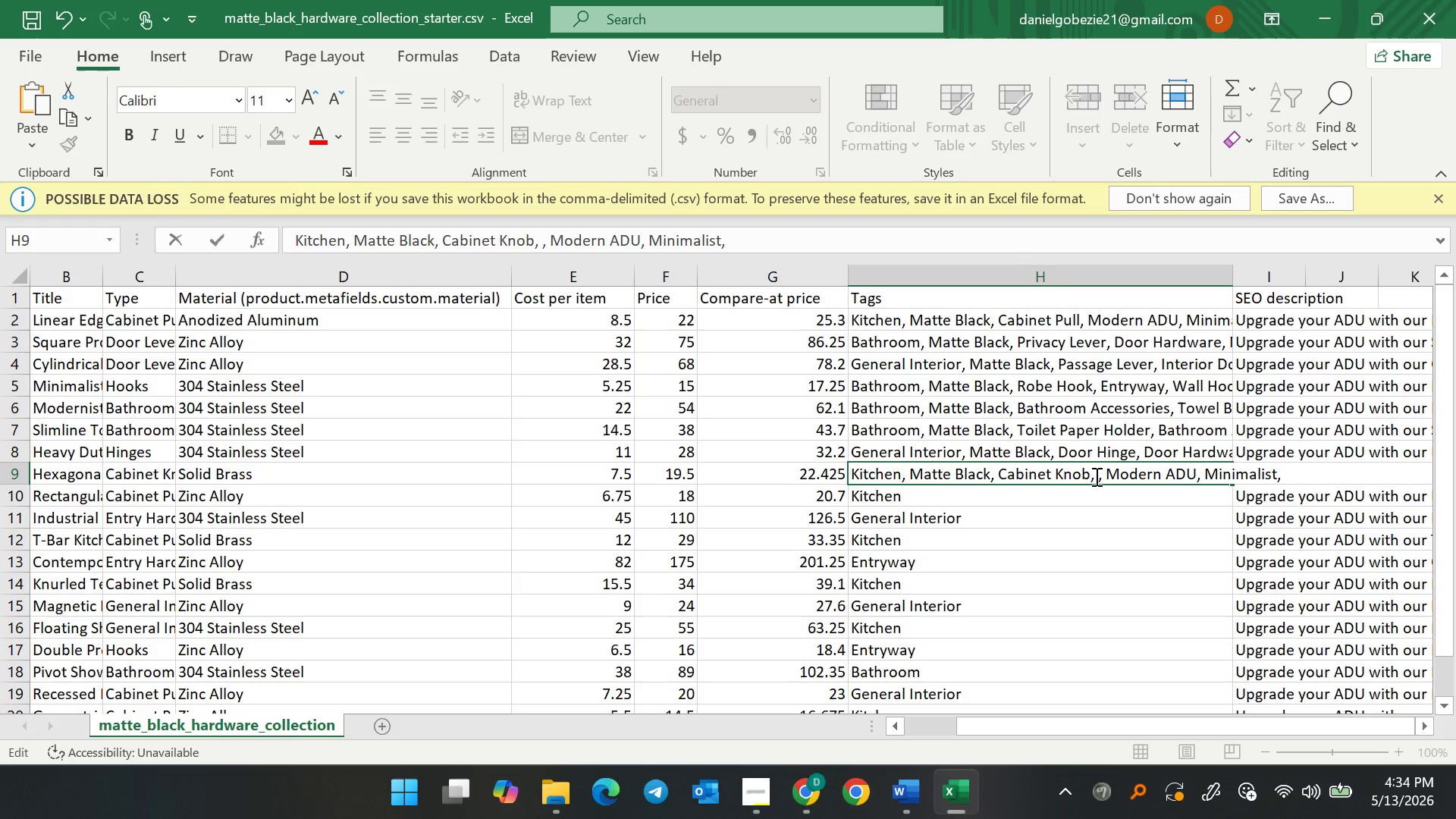 
wait(13.12)
 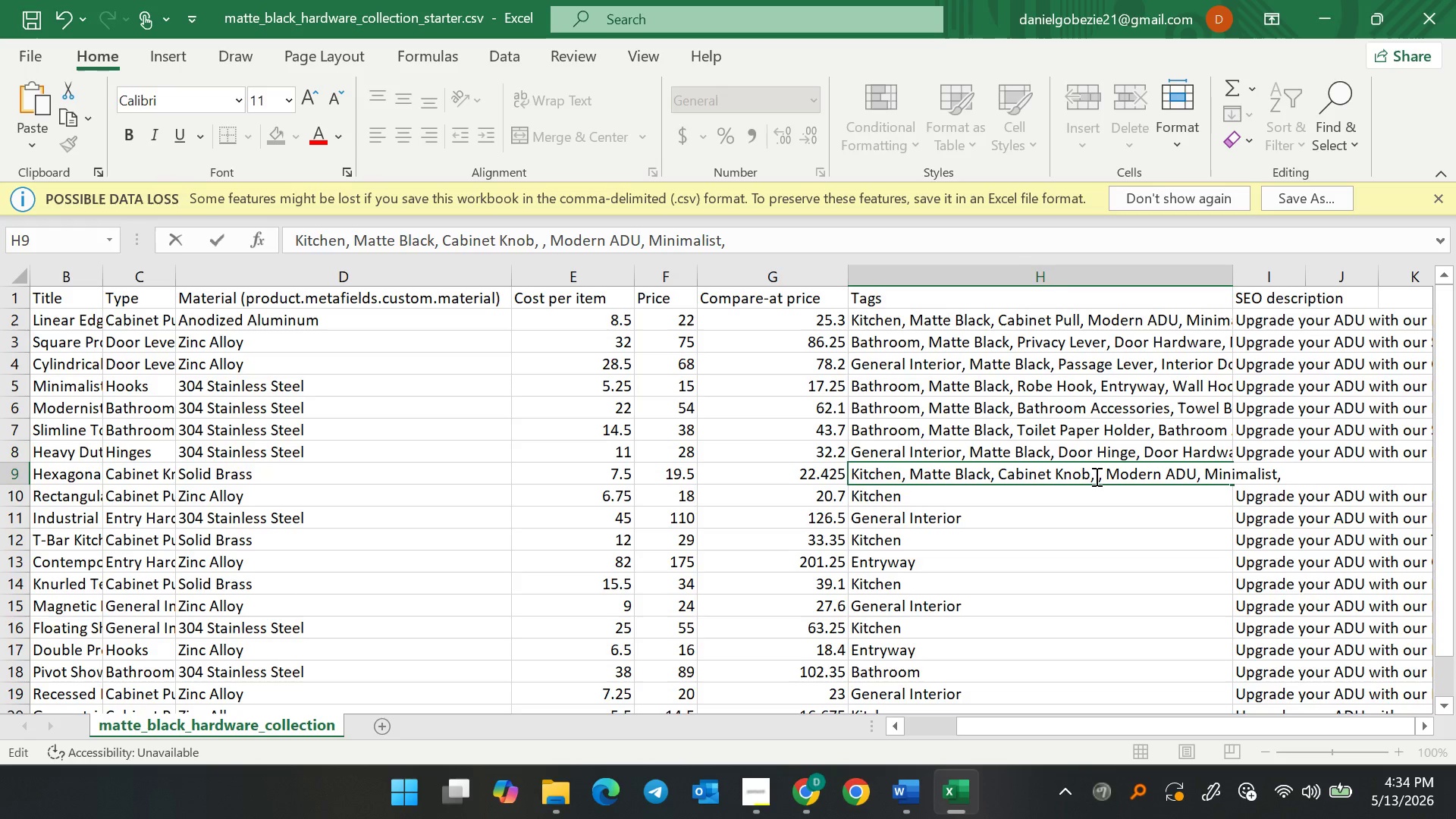 
left_click([1100, 472])
 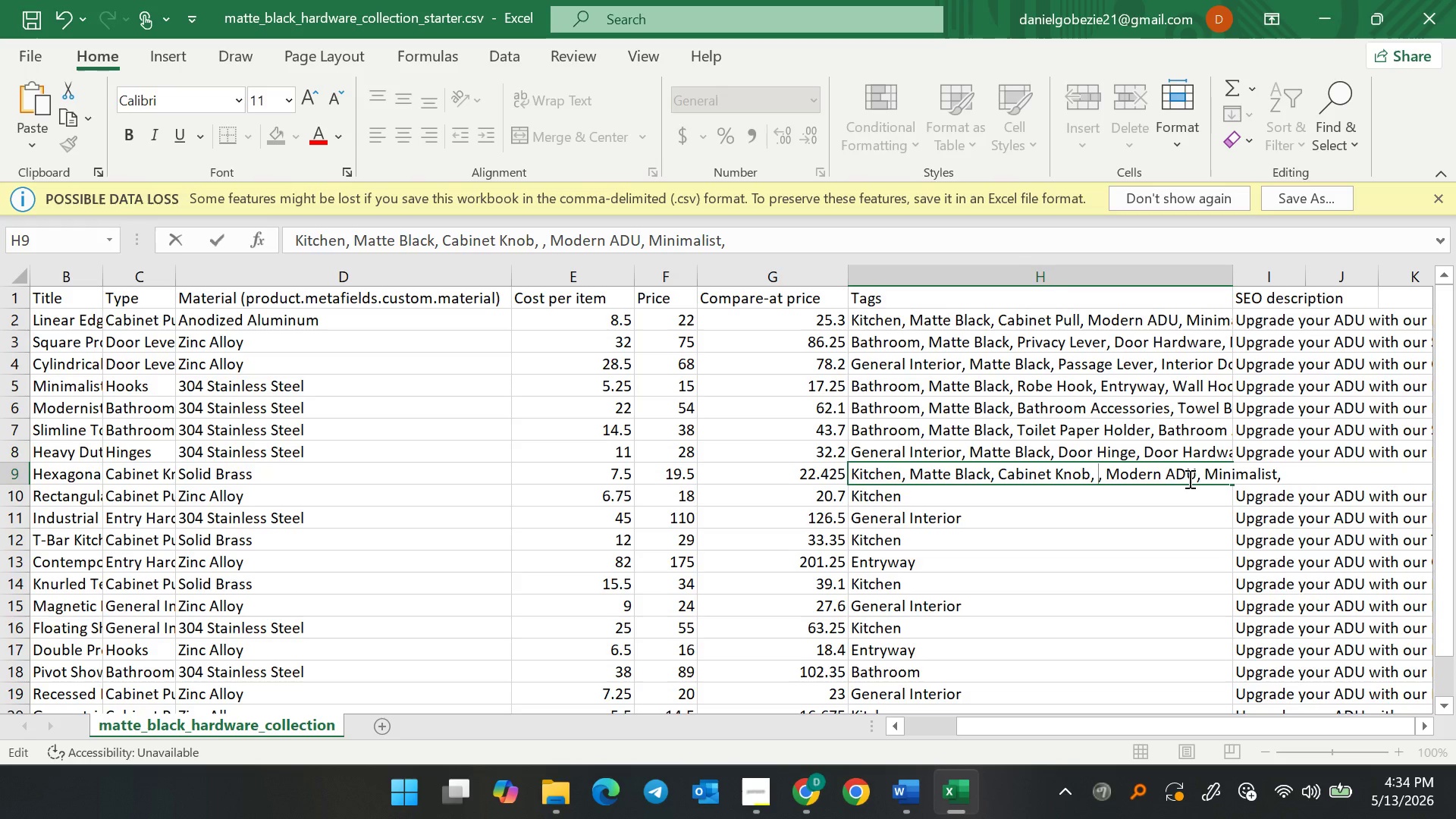 
type(Bathroom)
 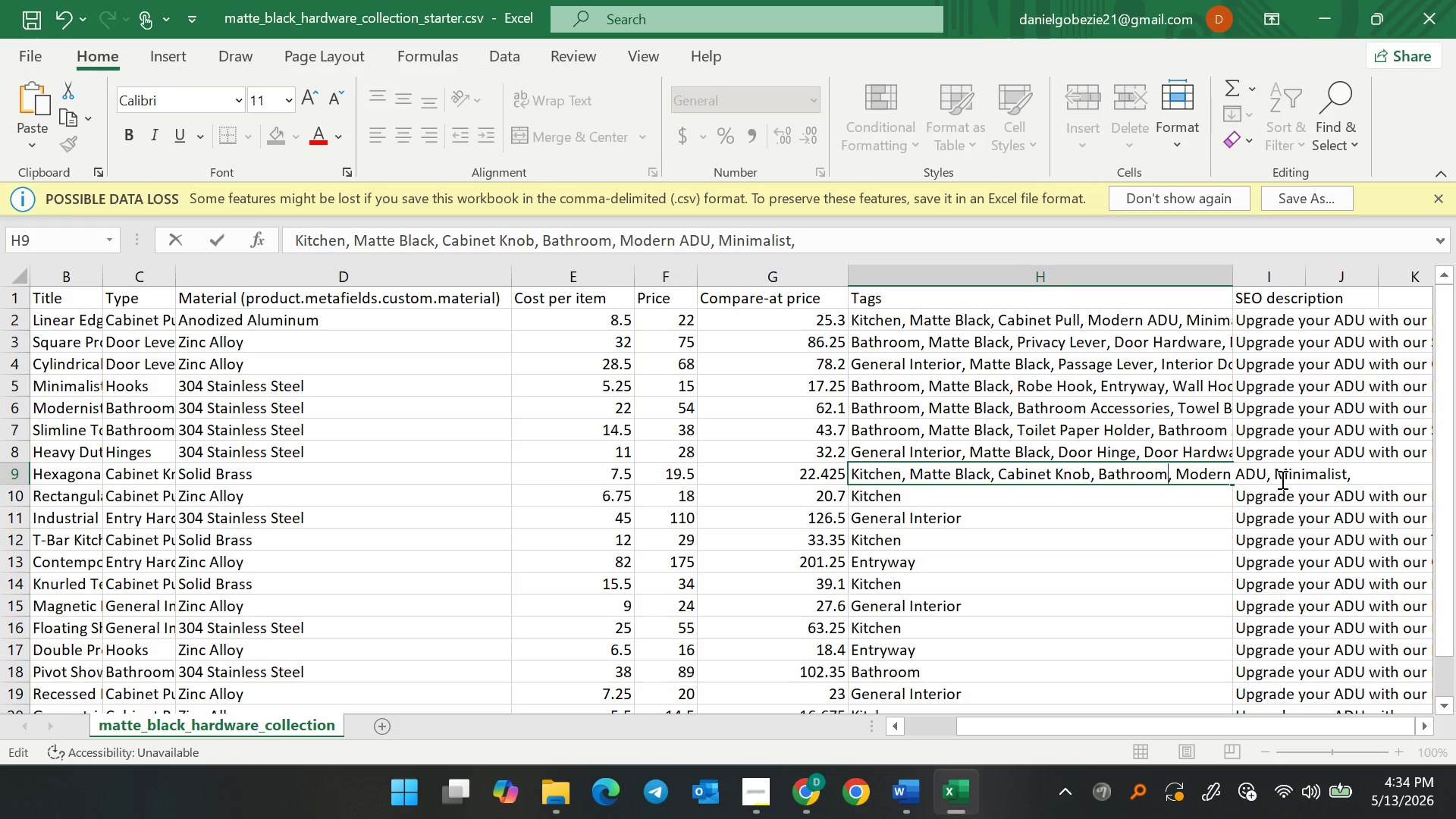 
wait(13.89)
 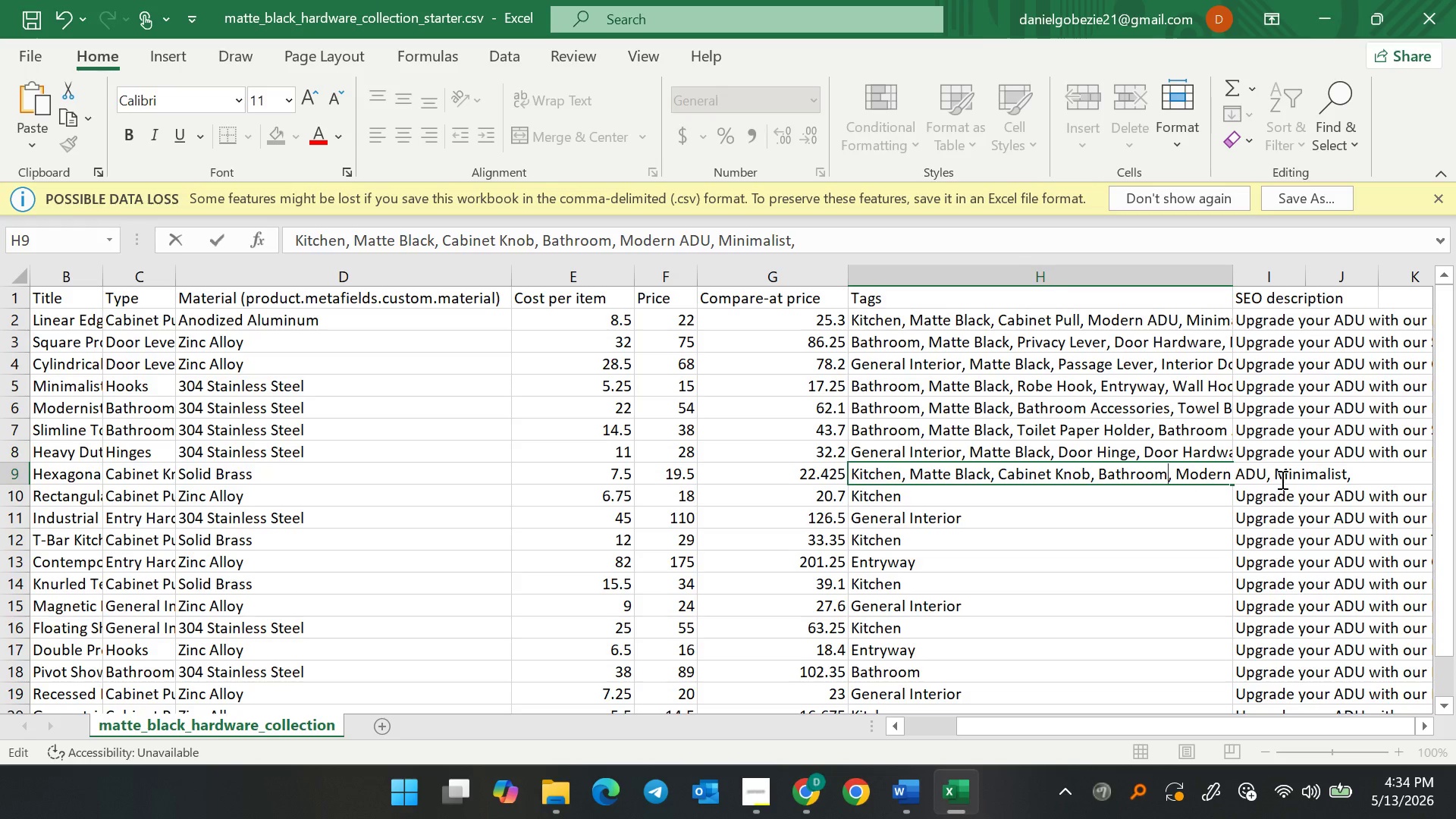 
key(ArrowRight)
 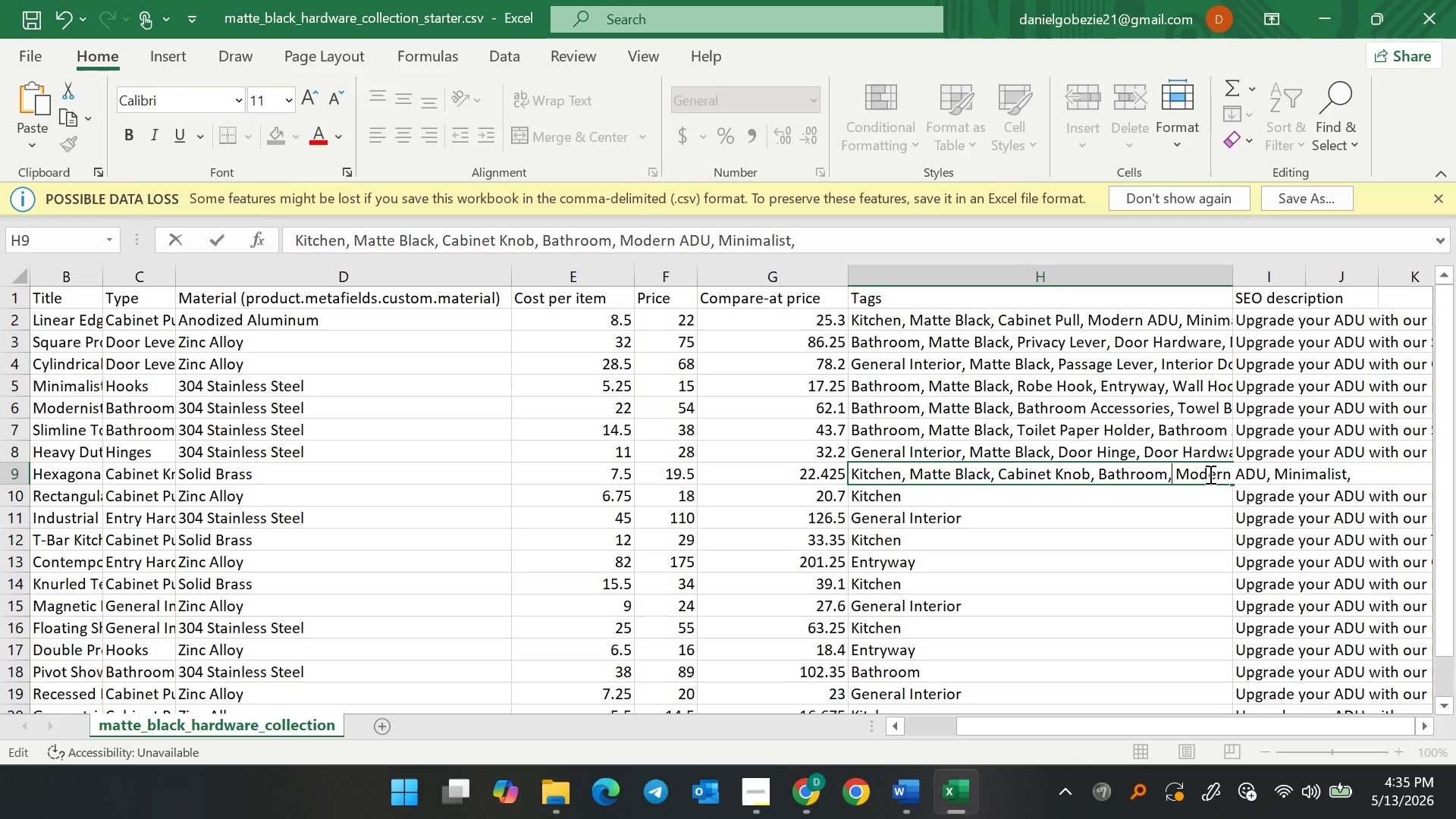 
type( Brass Hardware,)
 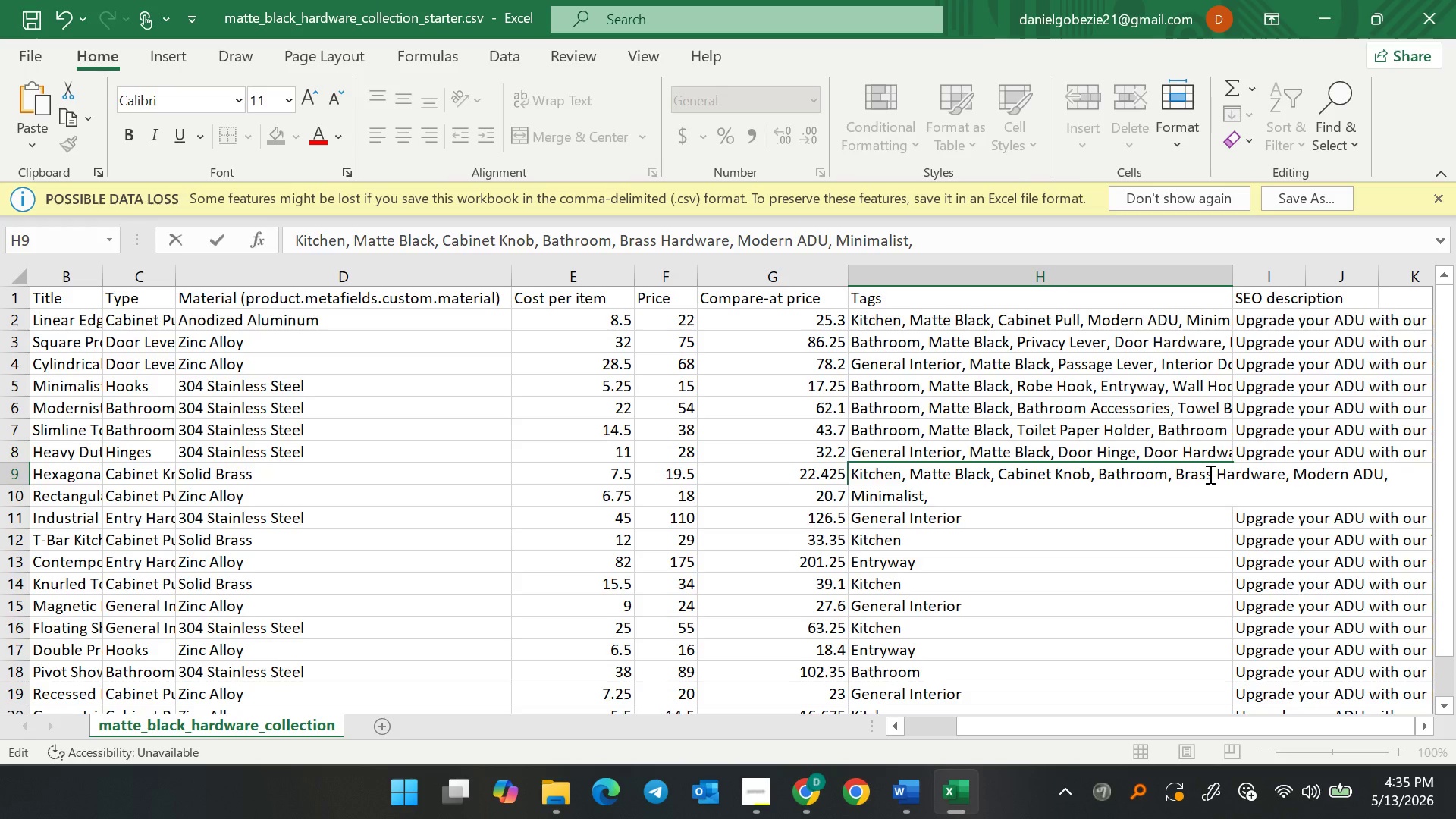 
wait(10.08)
 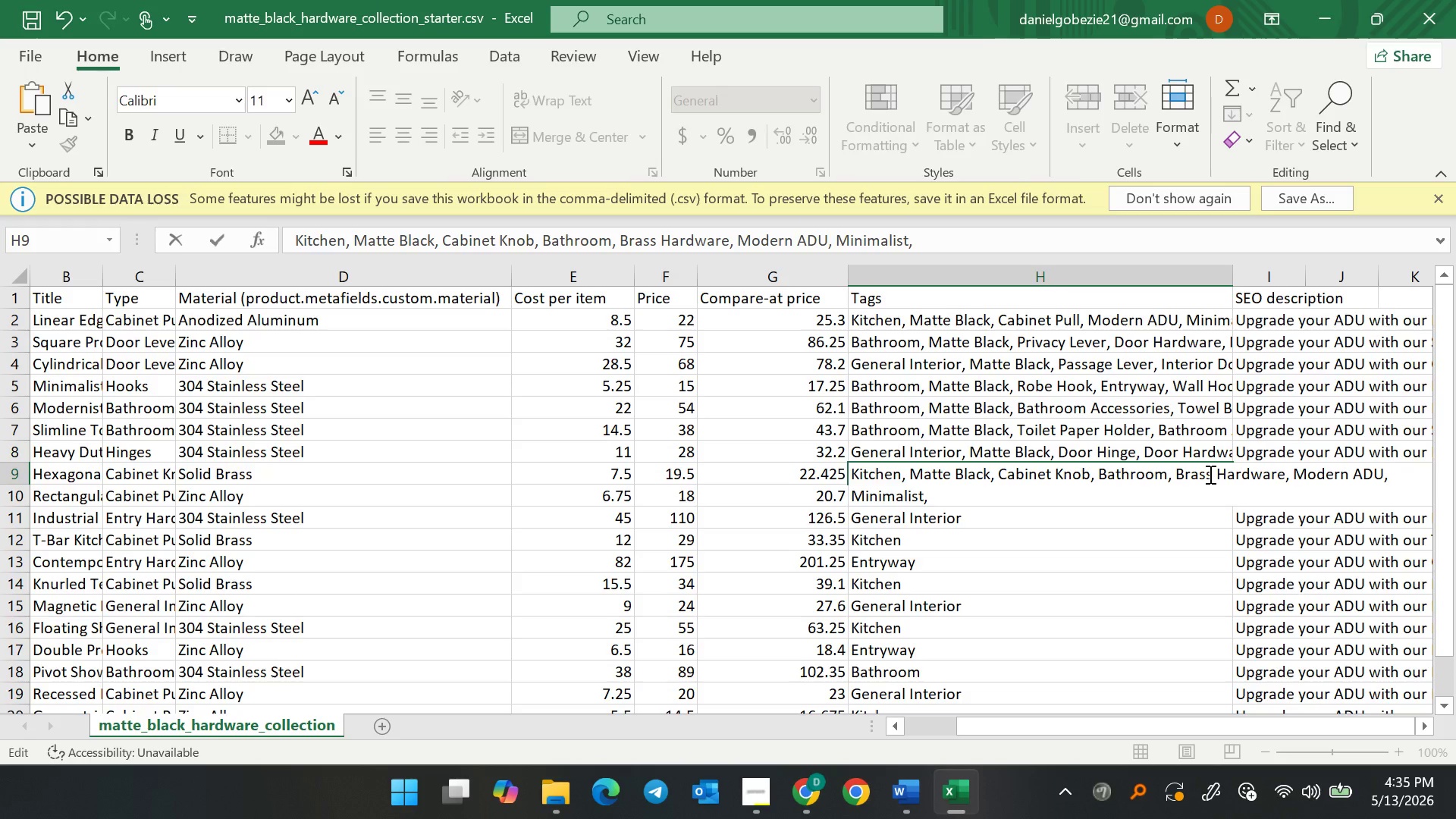 
left_click([965, 493])
 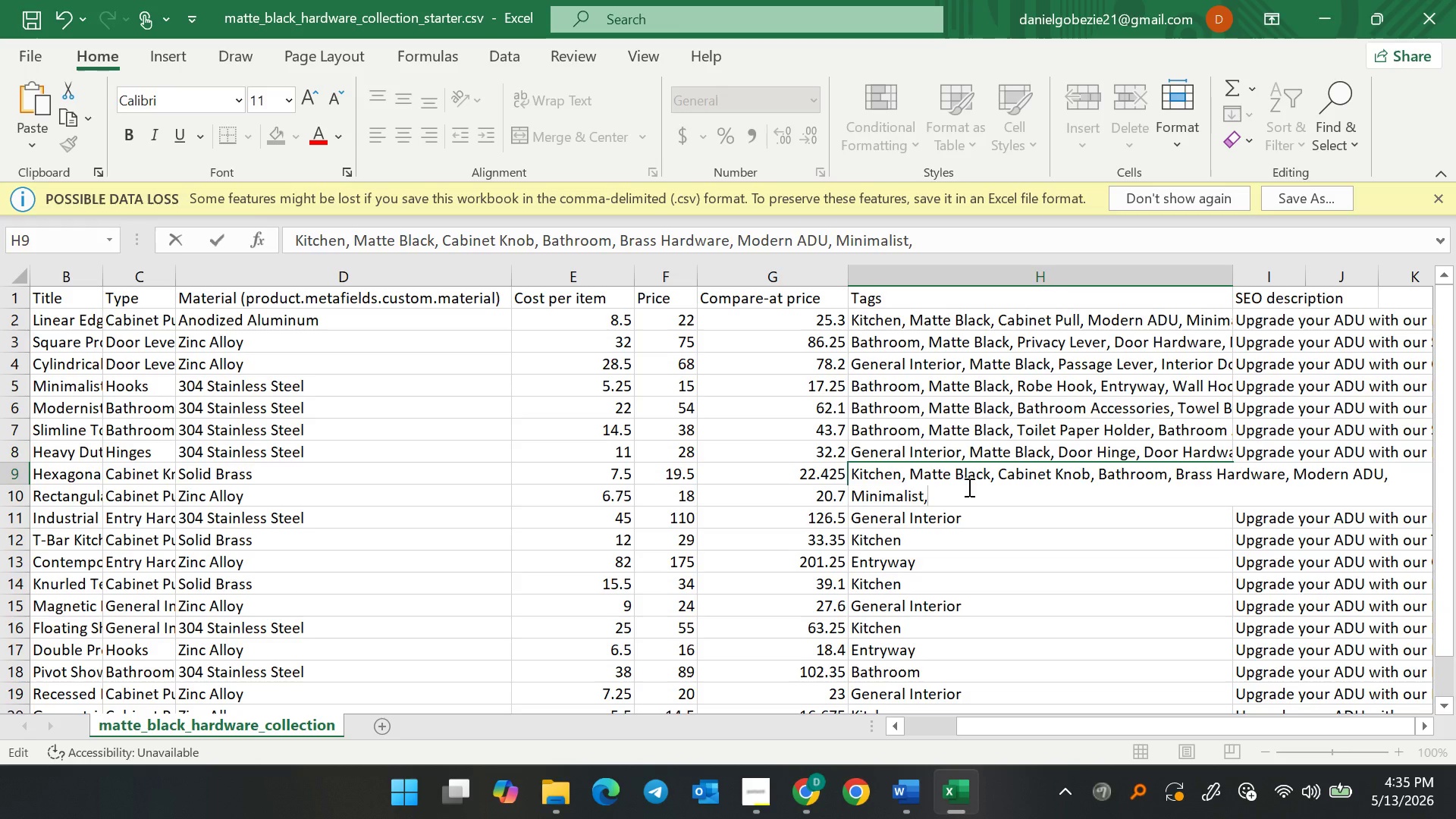 
type( Geometric Design)
 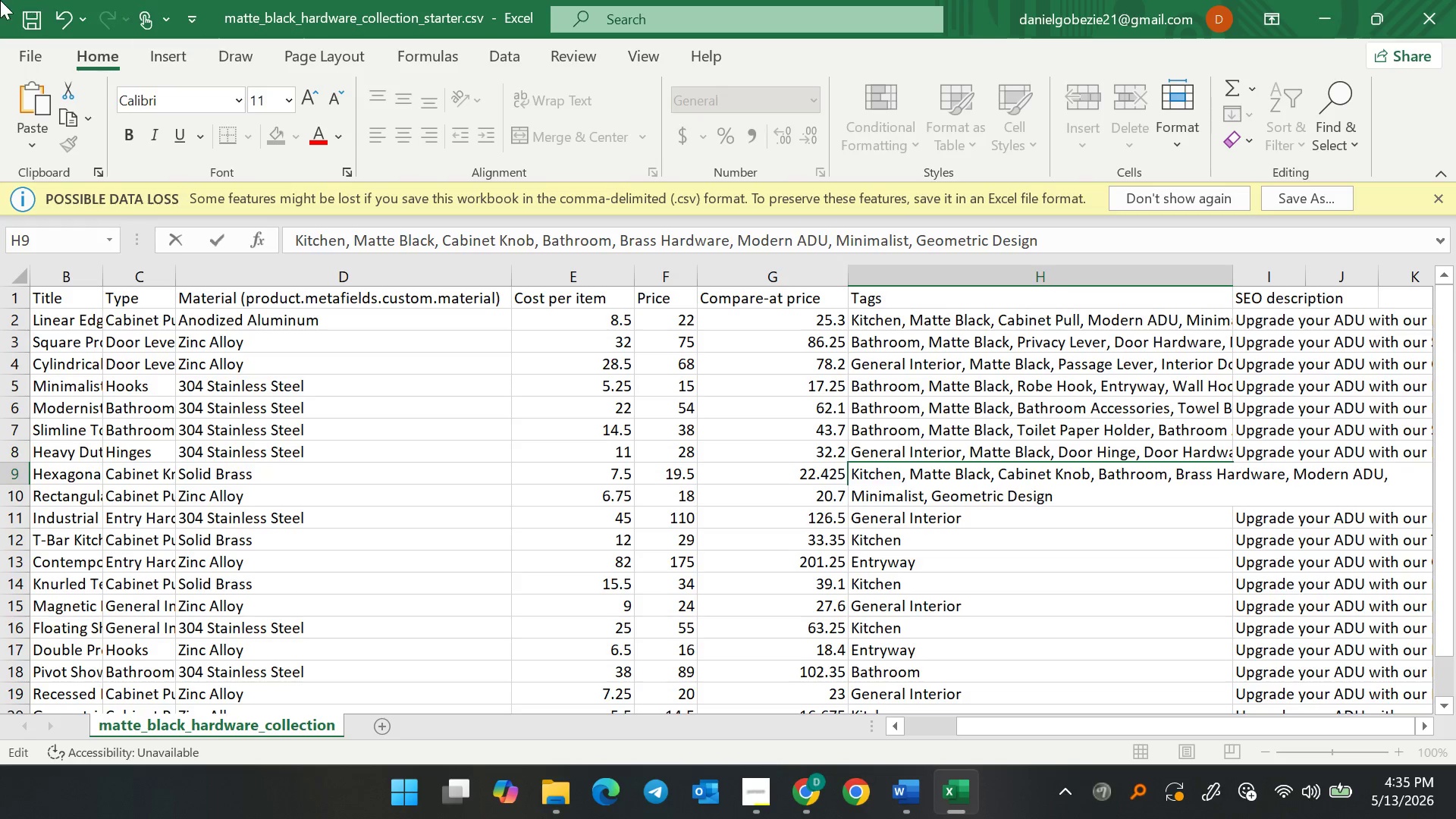 
left_click([39, 30])
 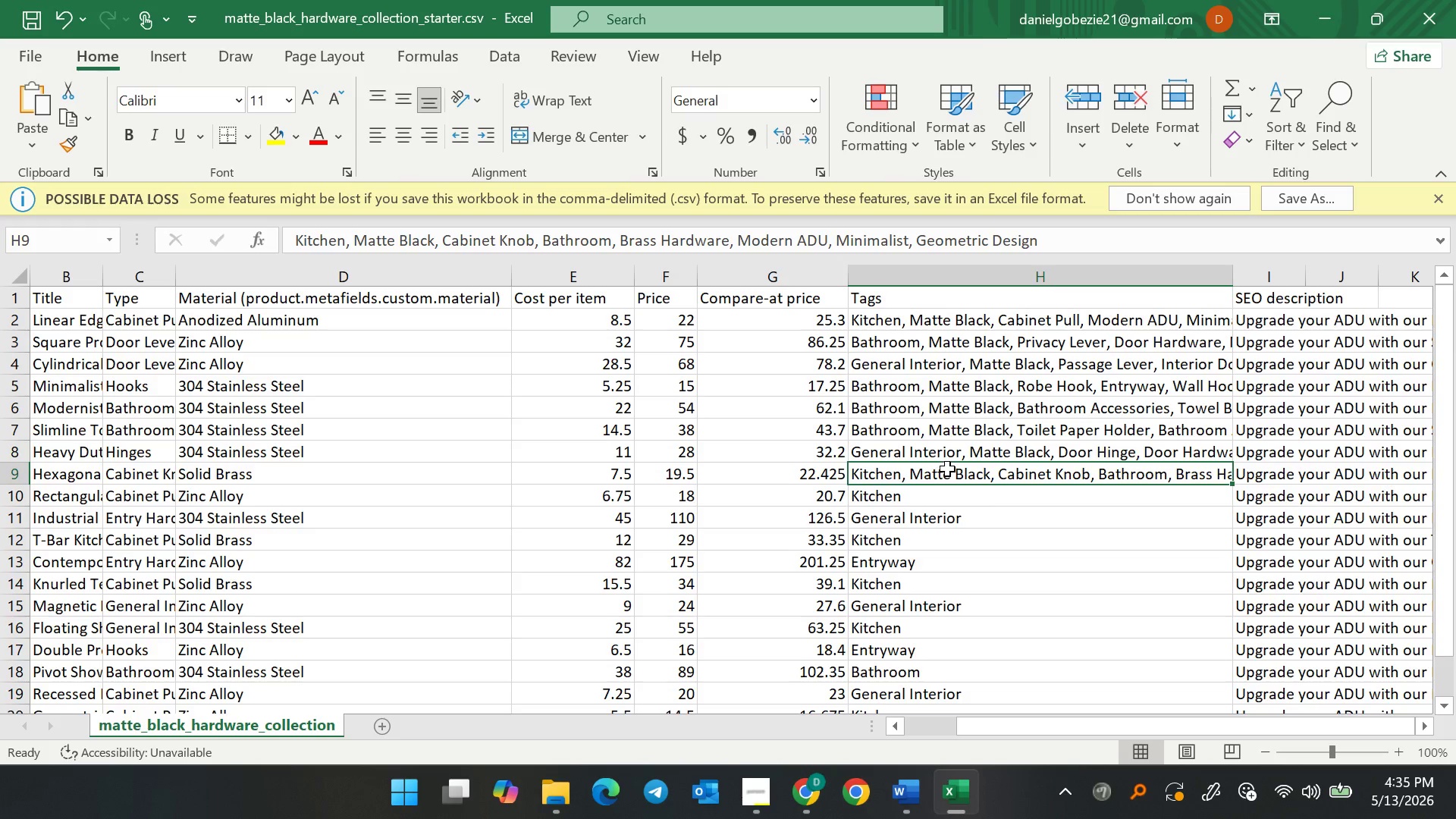 
double_click([947, 469])
 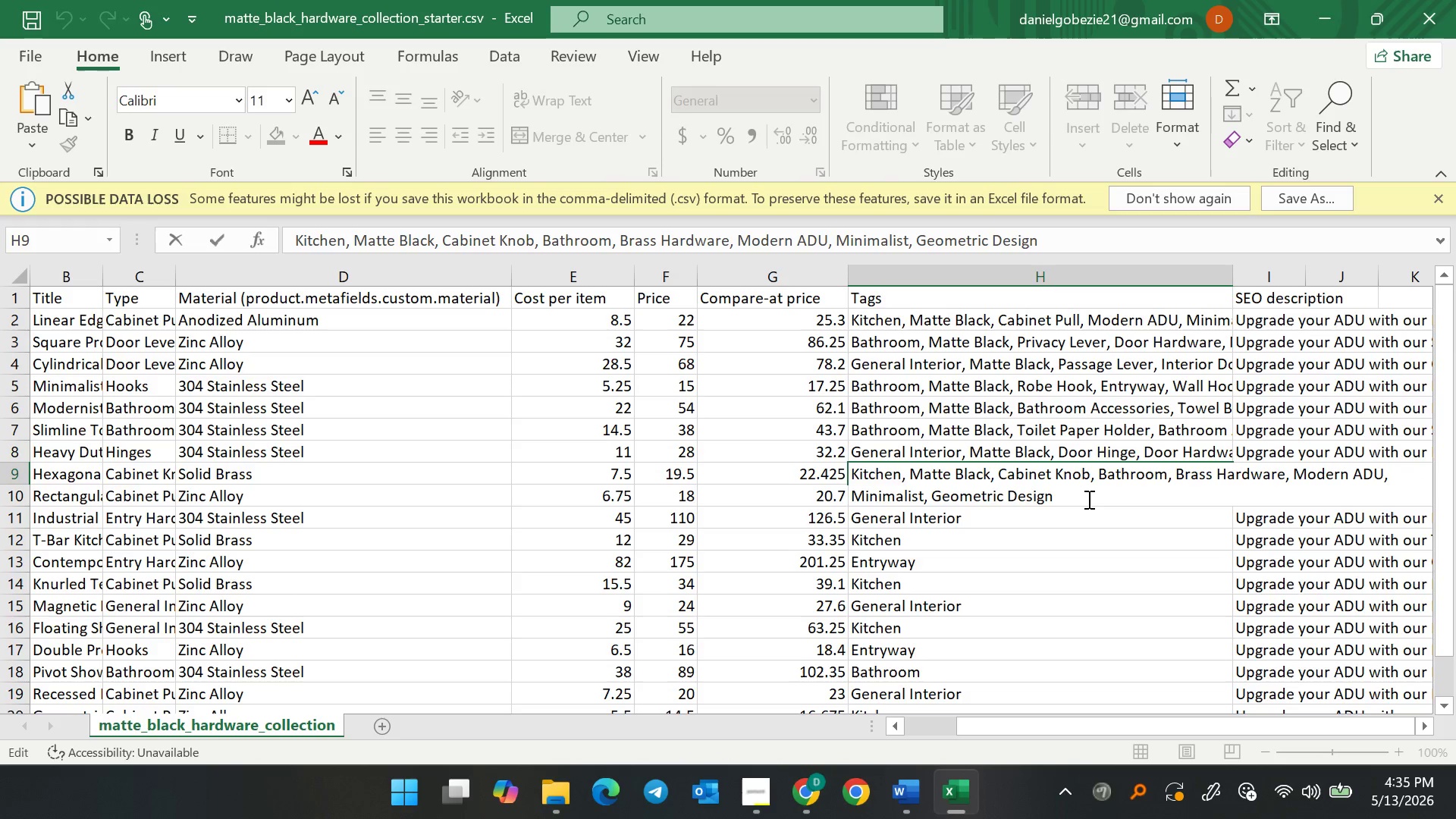 
left_click([1087, 499])
 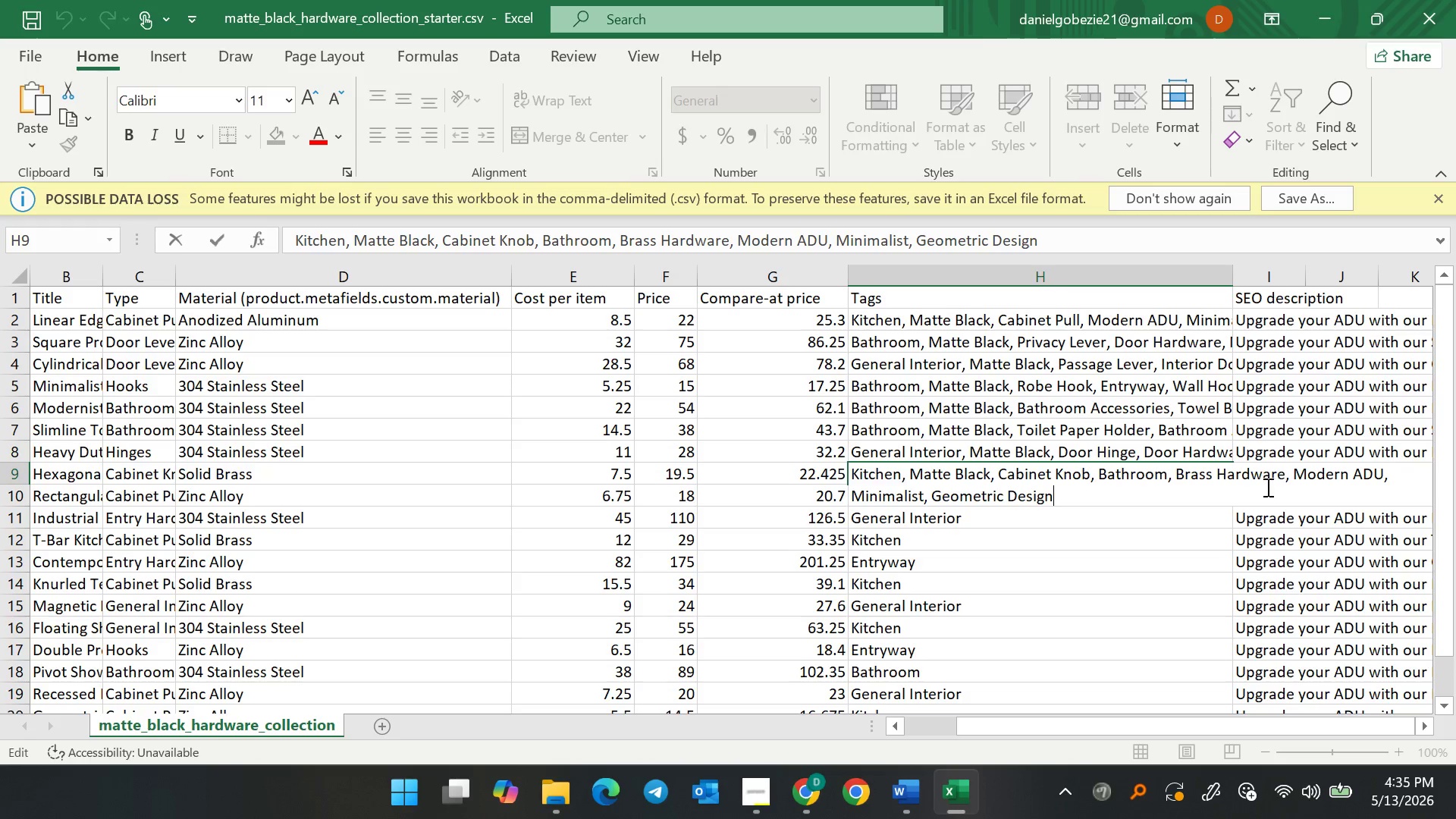 
wait(9.64)
 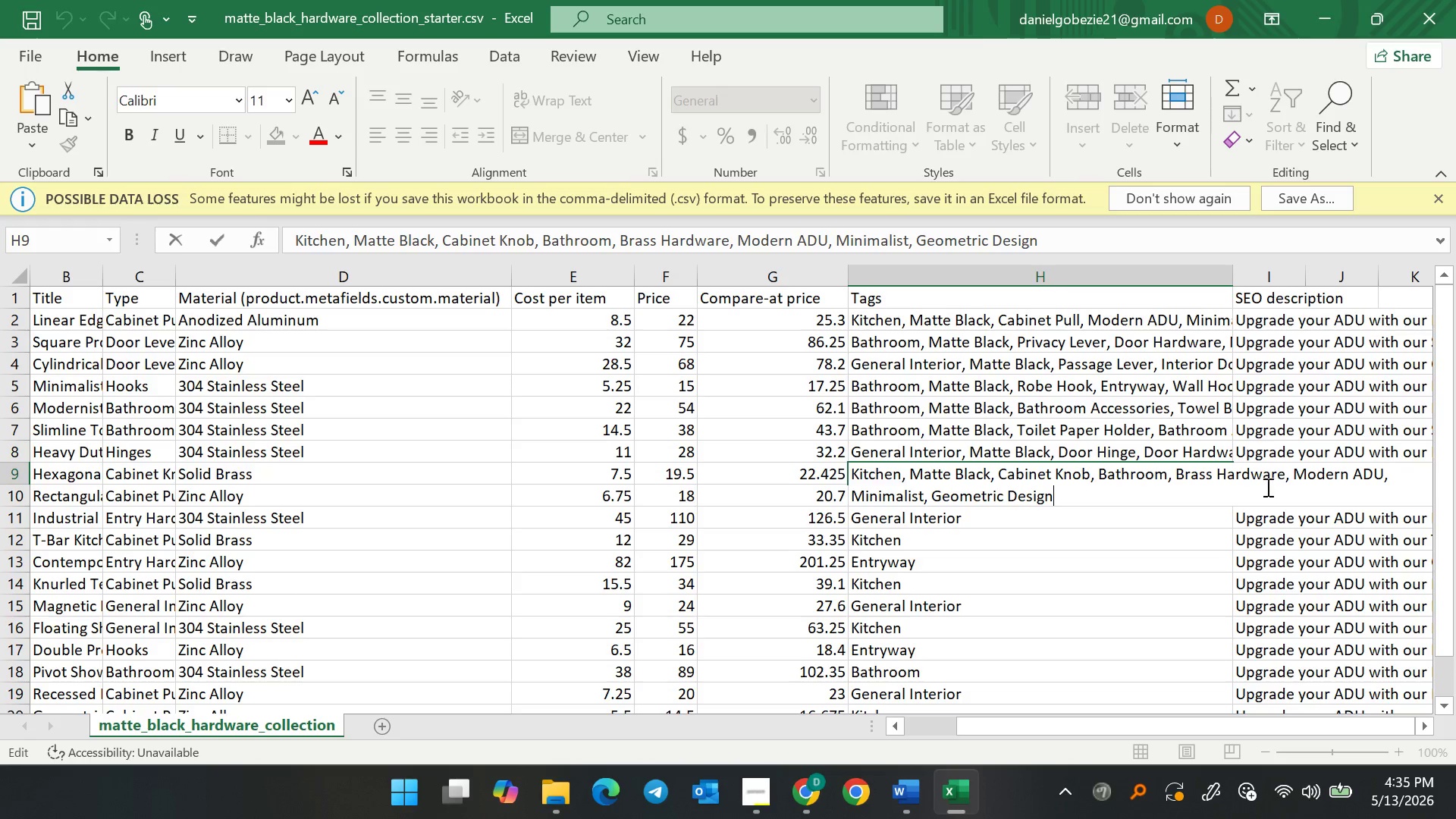 
left_click_drag(start_coordinate=[1172, 477], to_coordinate=[1098, 480])
 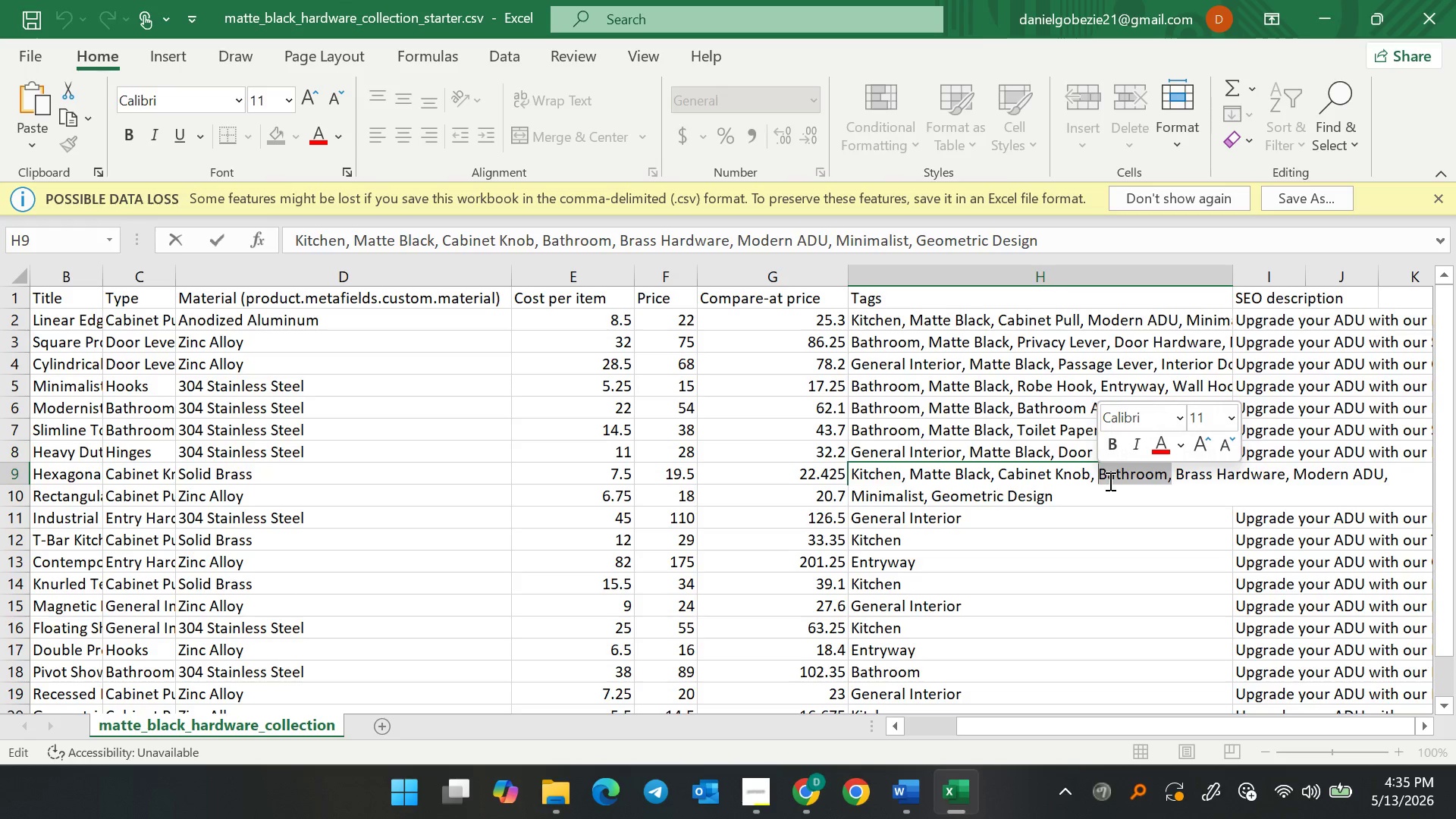 
key(Backspace)
 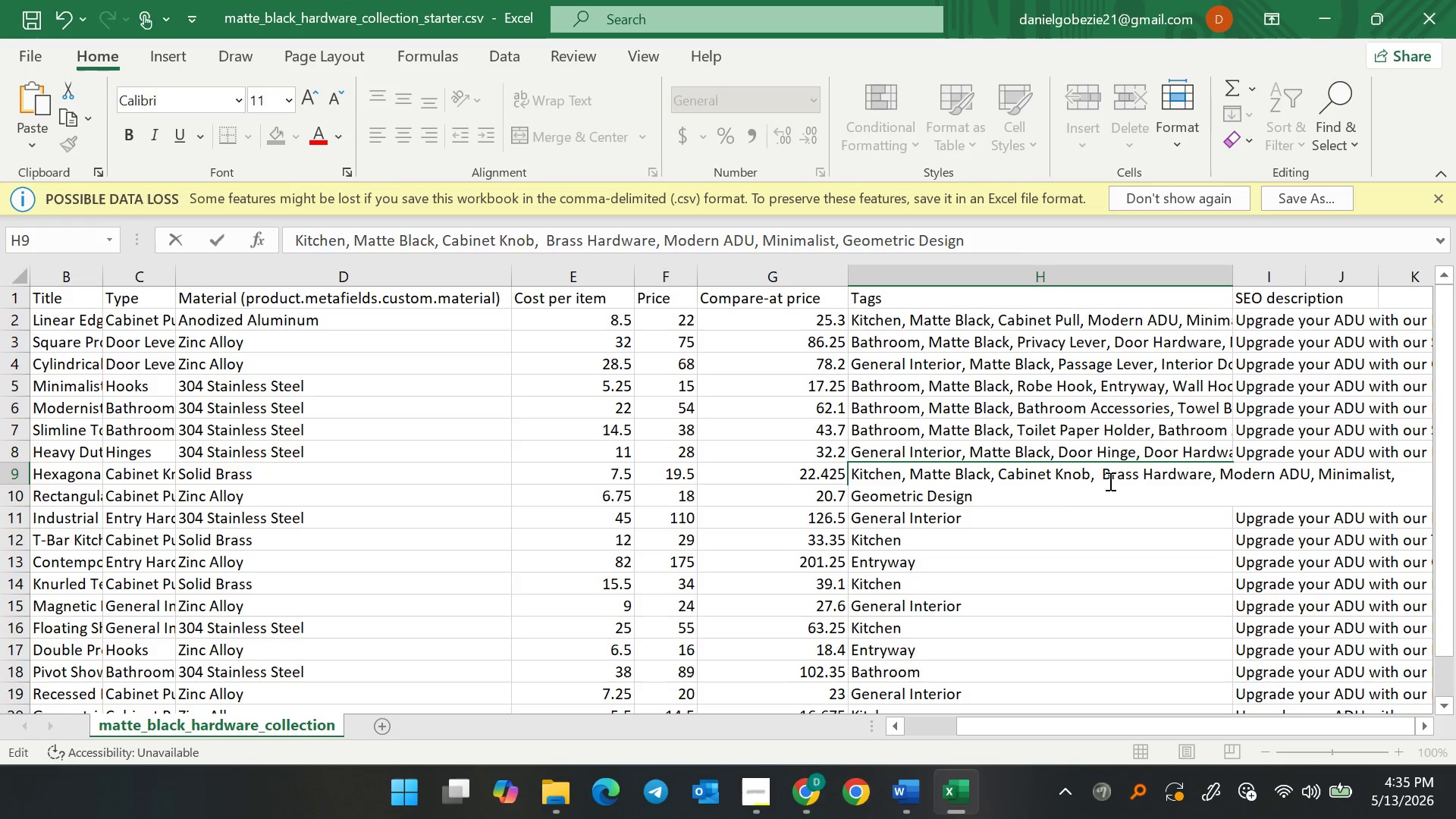 
key(Delete)
 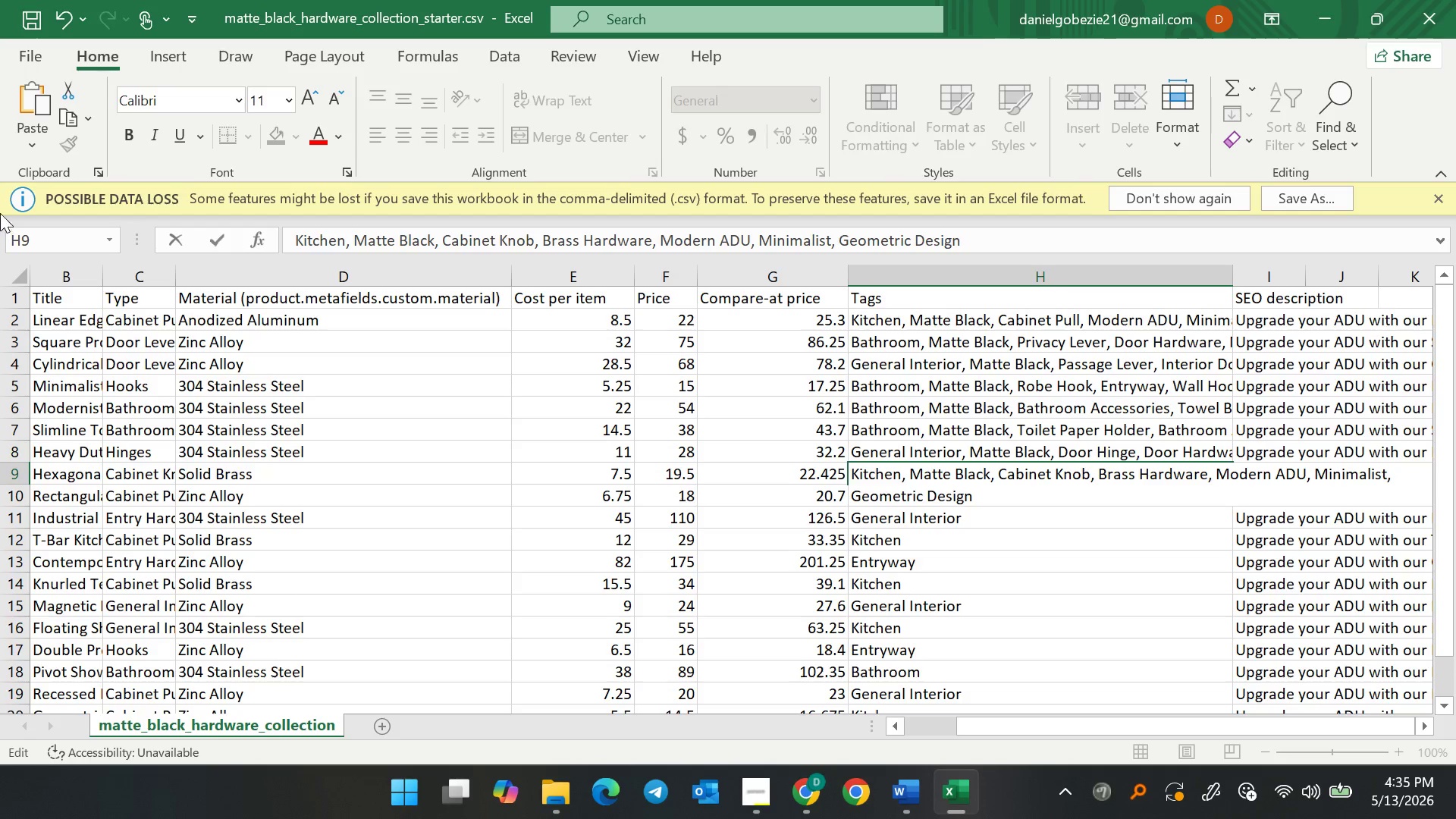 
left_click([23, 4])
 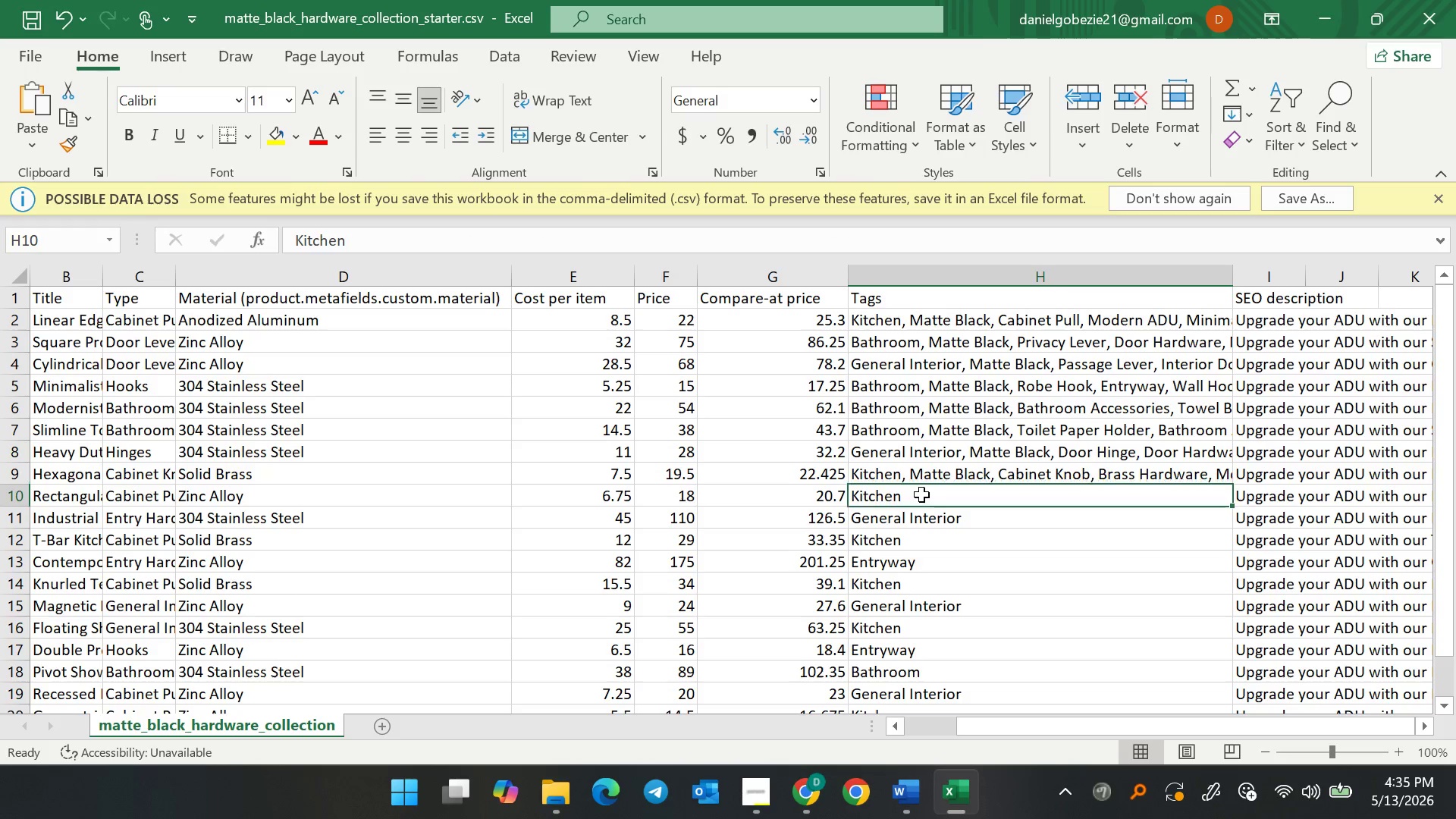 
double_click([921, 494])
 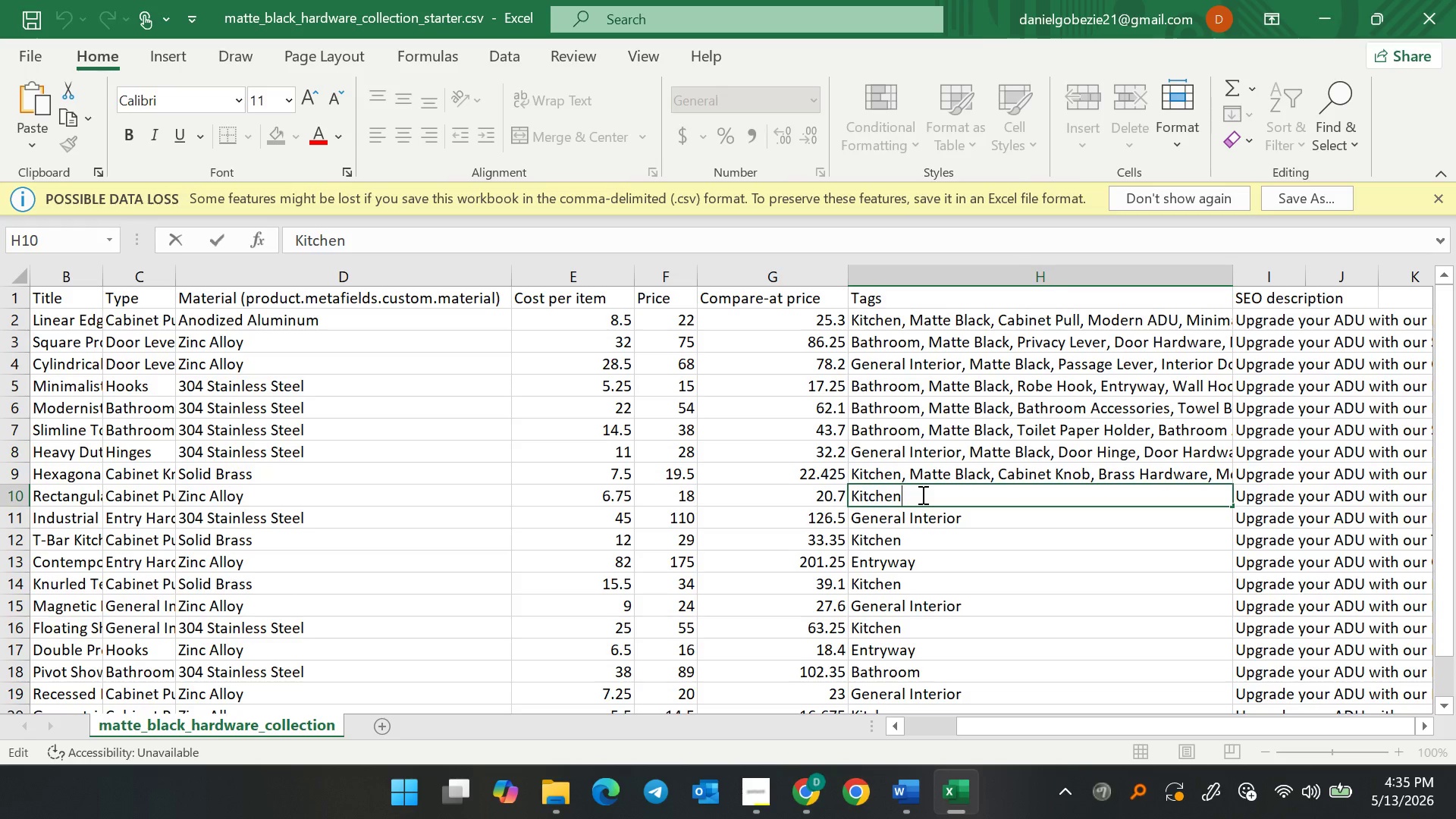 
wait(15.69)
 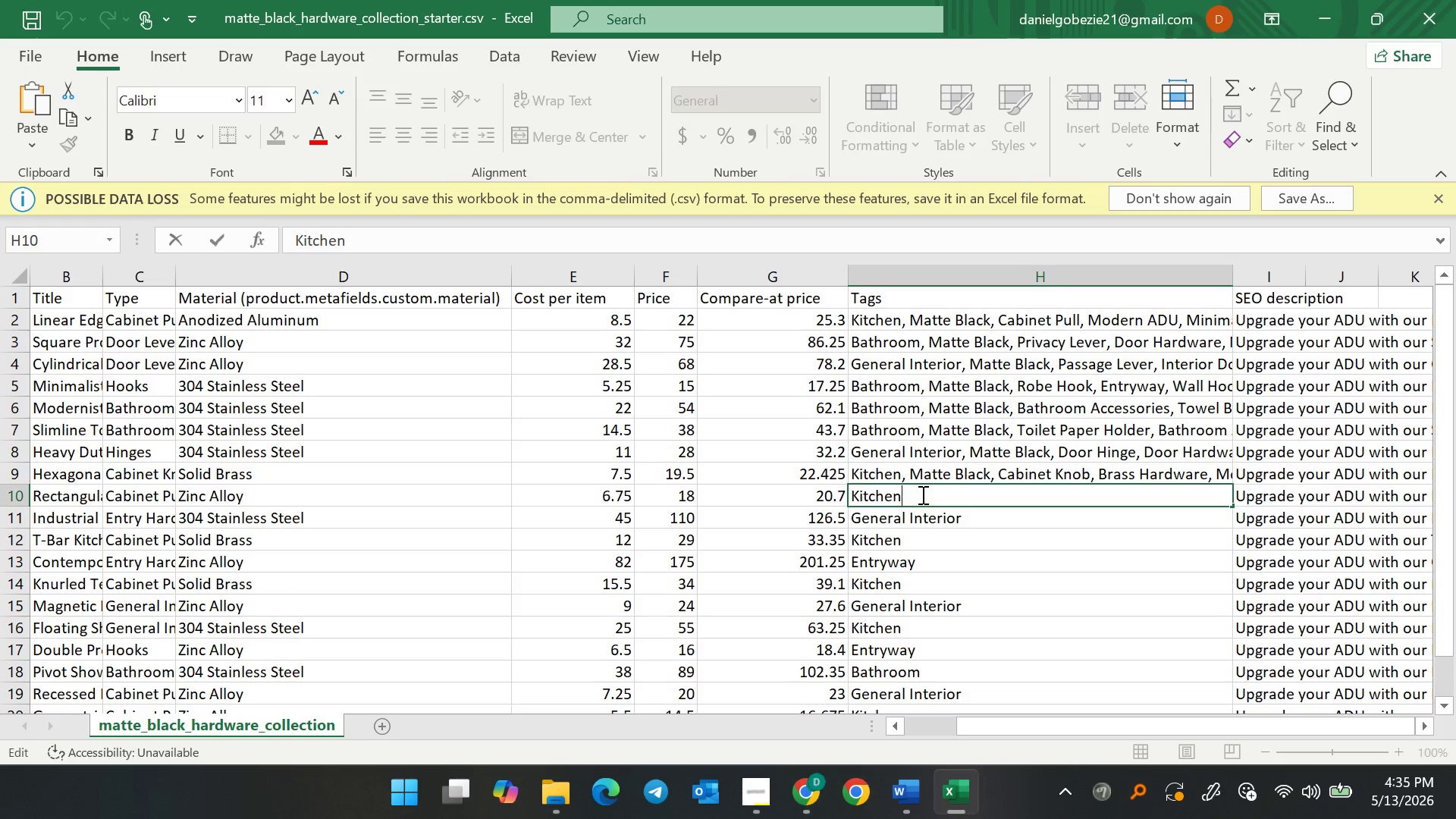 
type(, Finger Pull, Cabinet Hardware, Minimalist, Modern ADU, )
 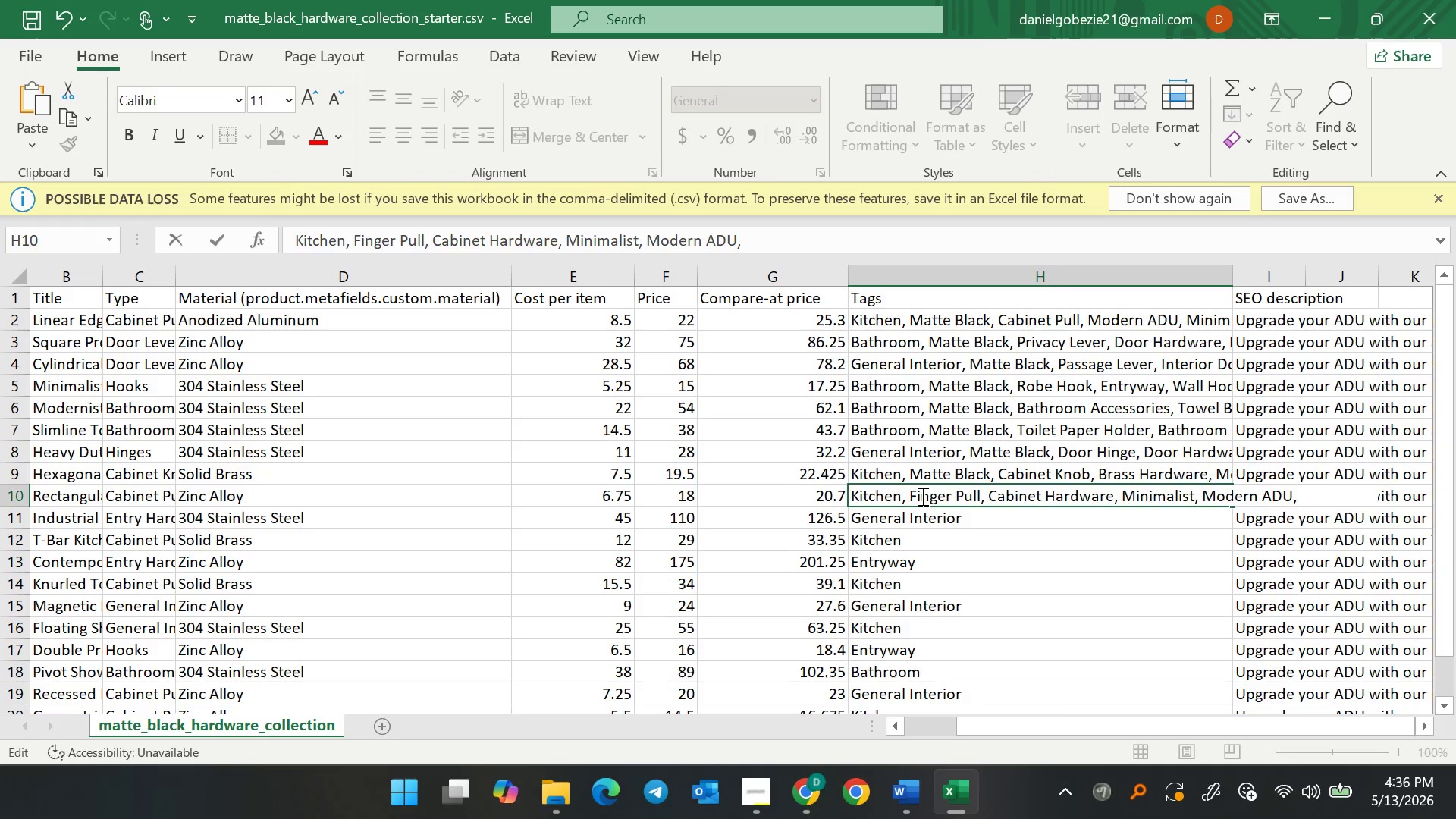 
wait(5.66)
 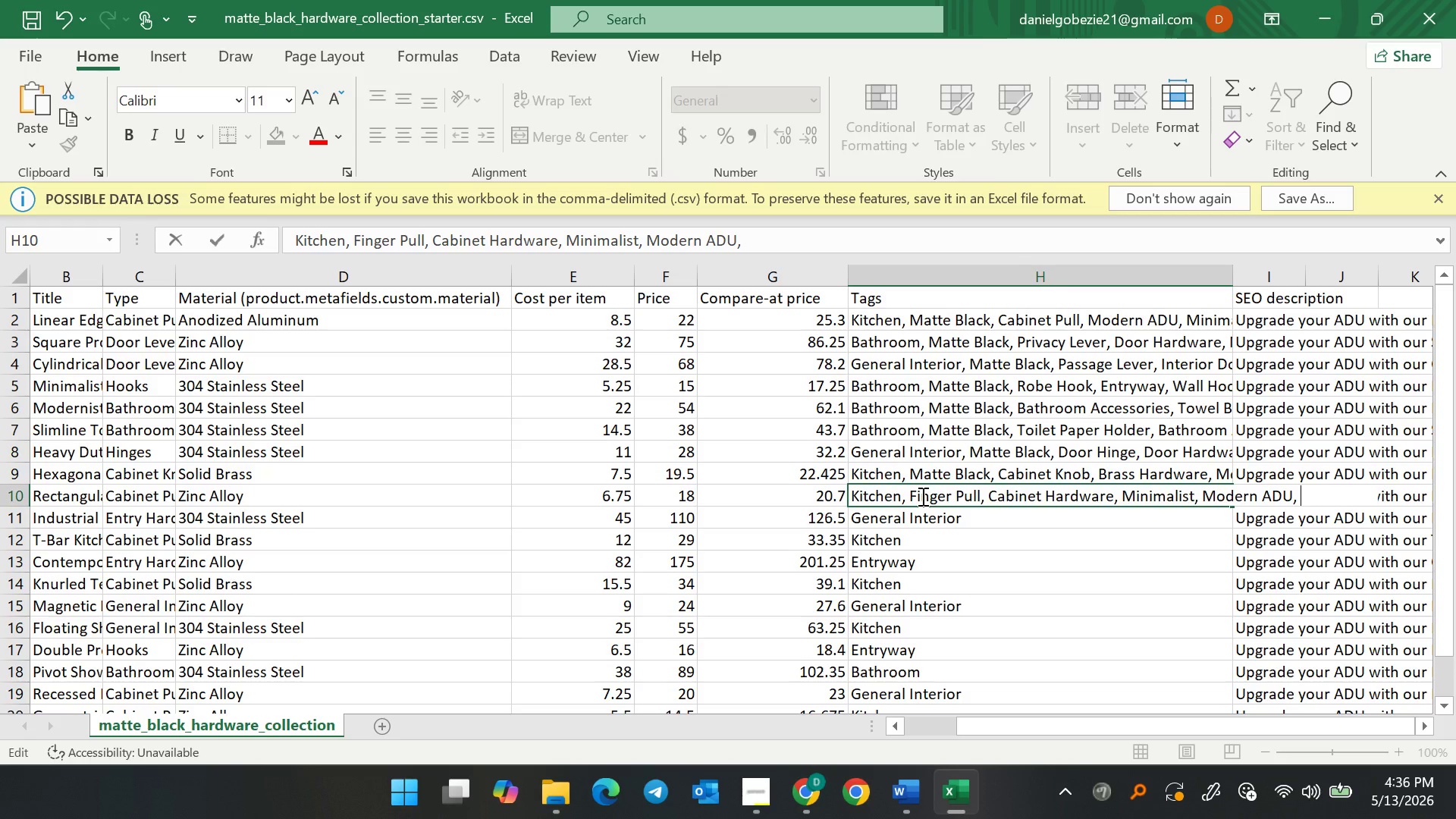 
type(Sliding Door, Contemporary, )
 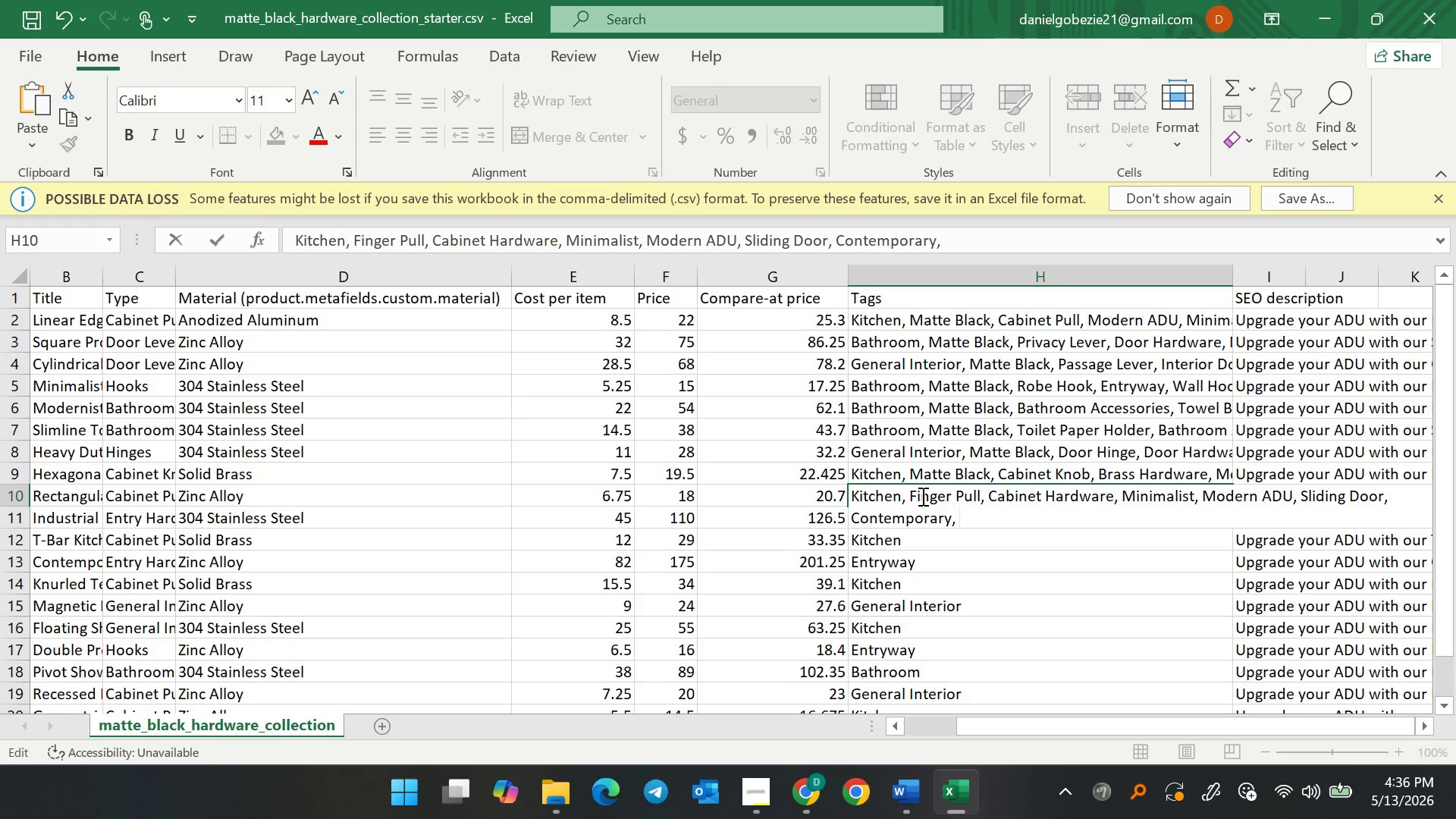 
type(Recessed Pull)
 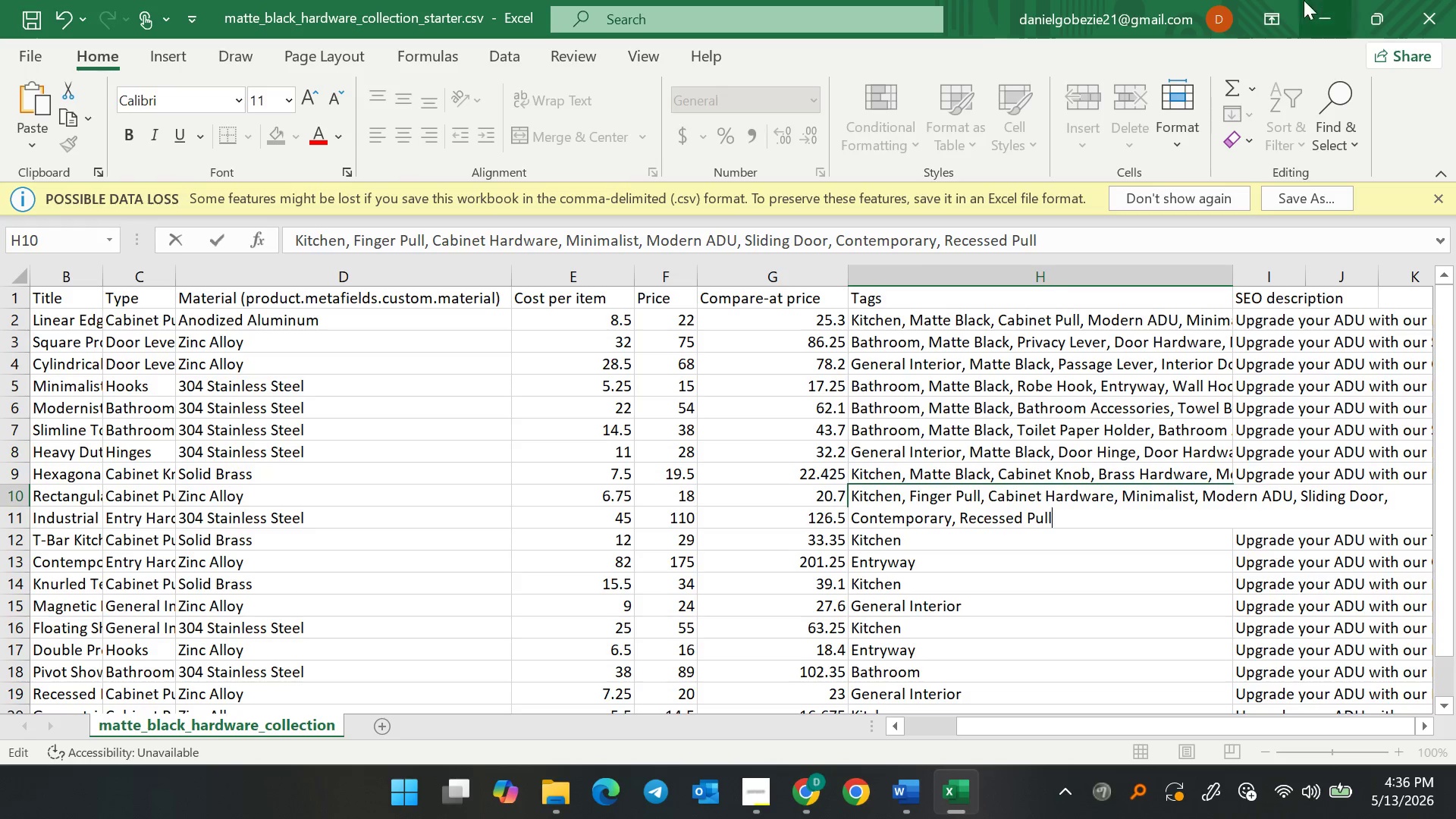 
wait(20.03)
 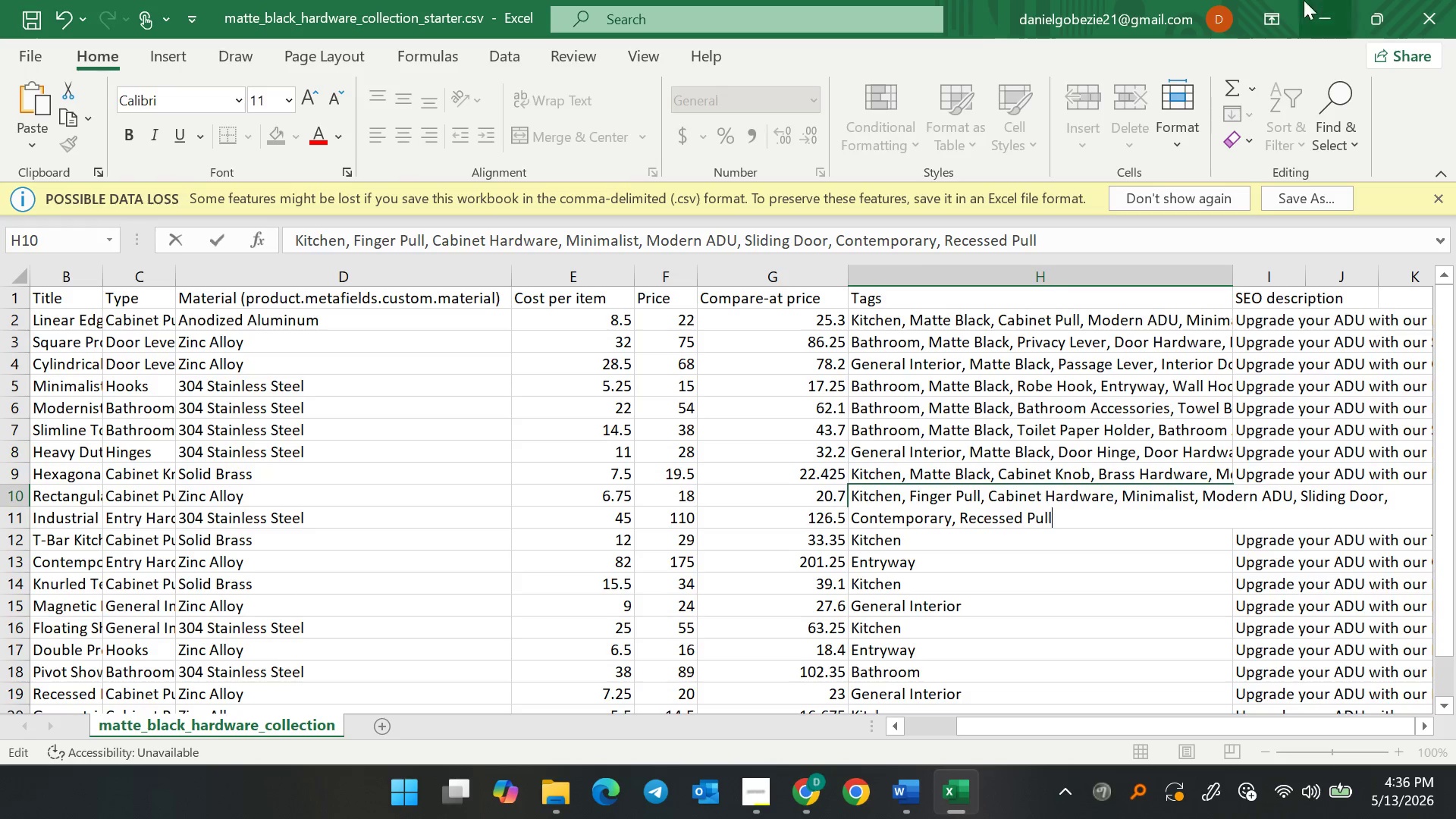 
left_click([24, 14])
 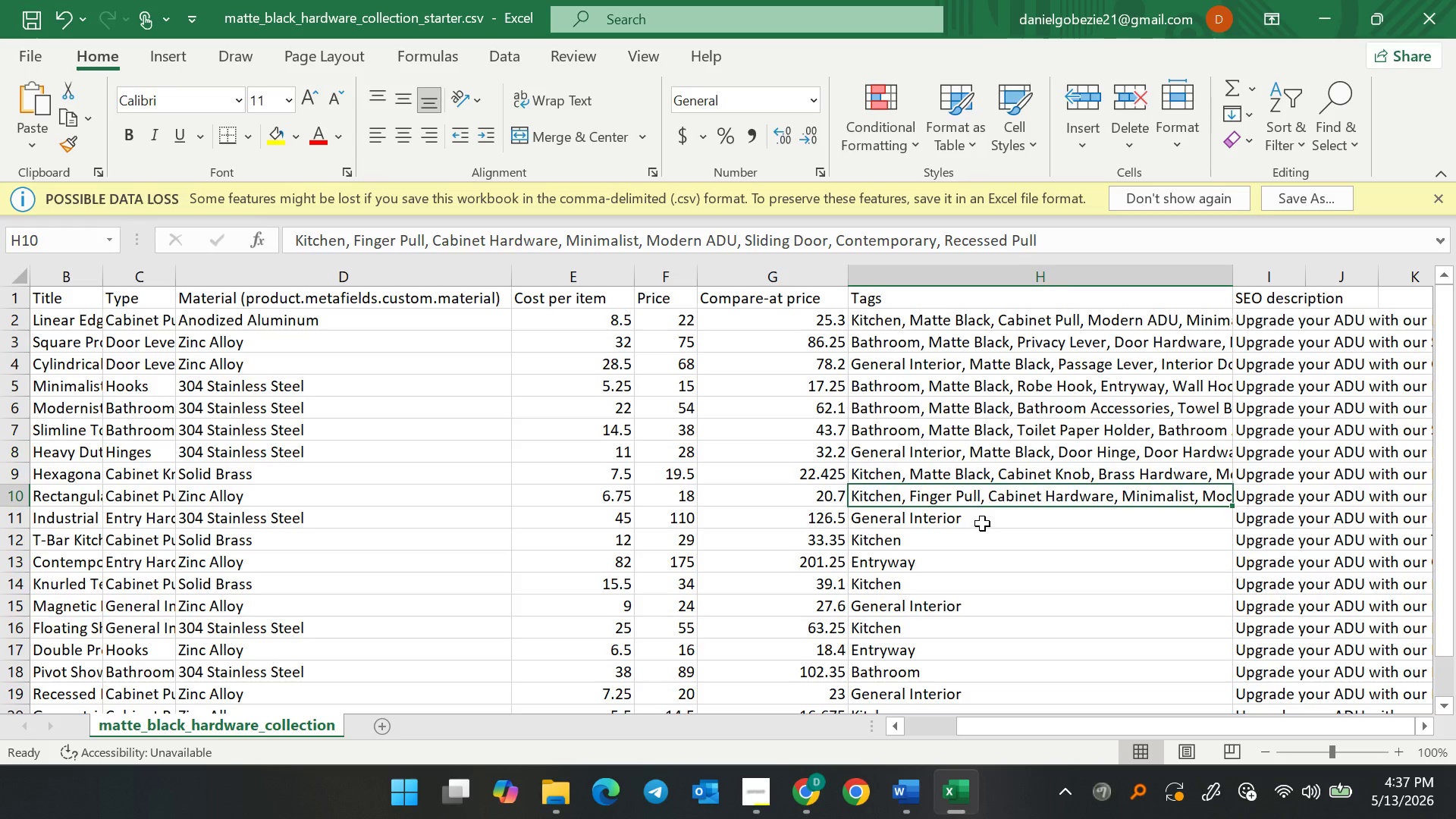 
double_click([982, 523])
 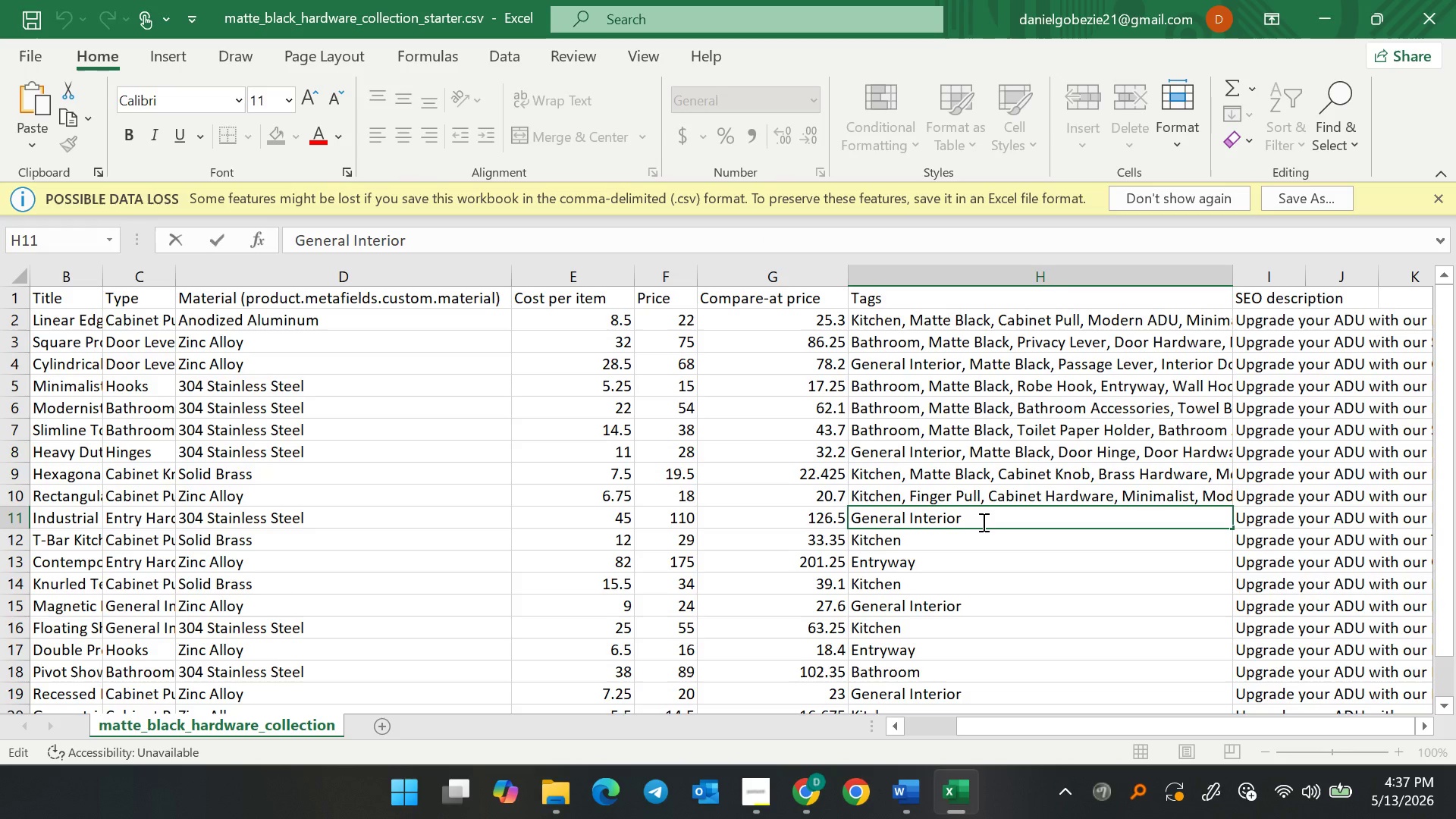 
key(Comma)
 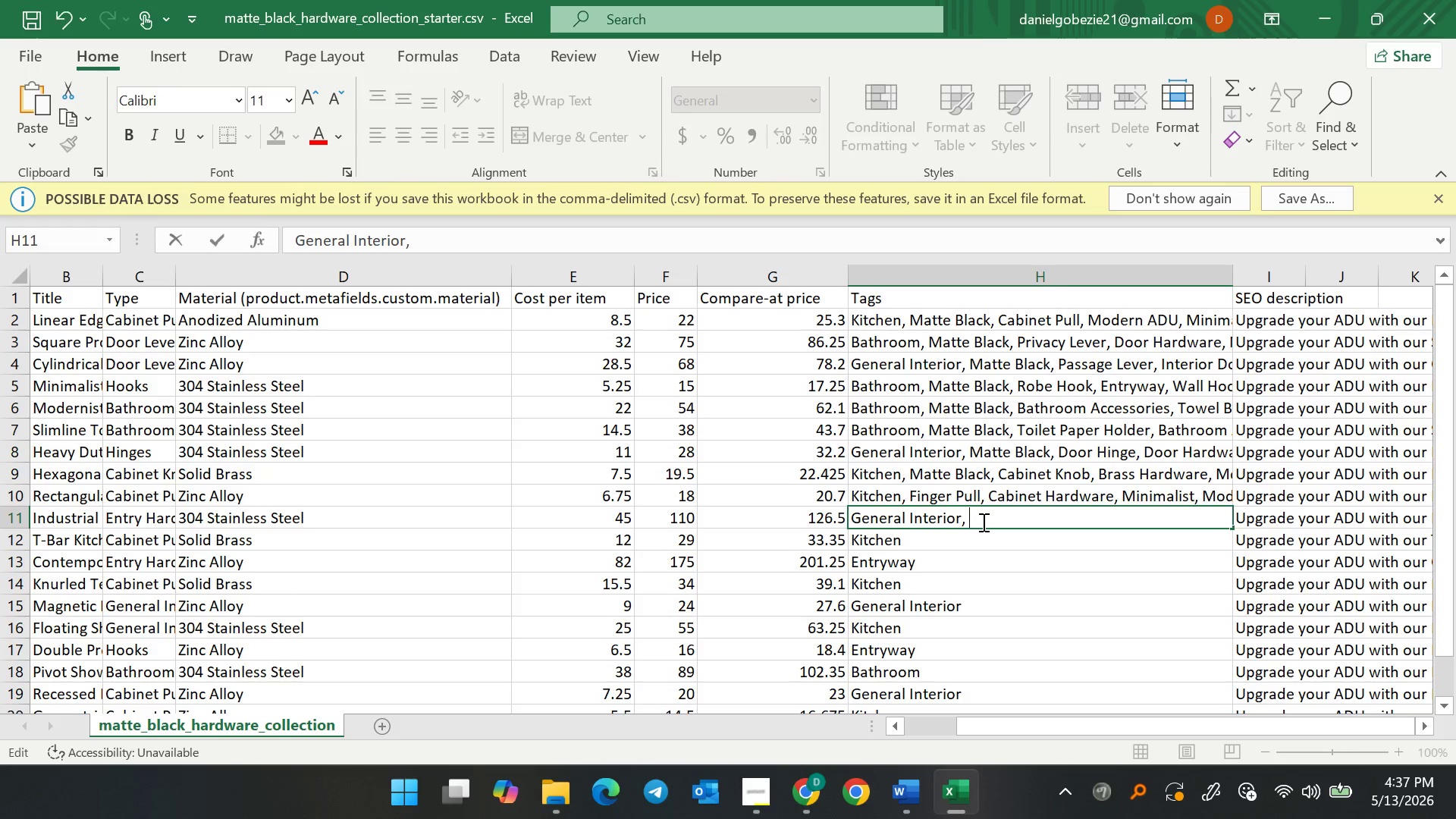 
key(Space)
 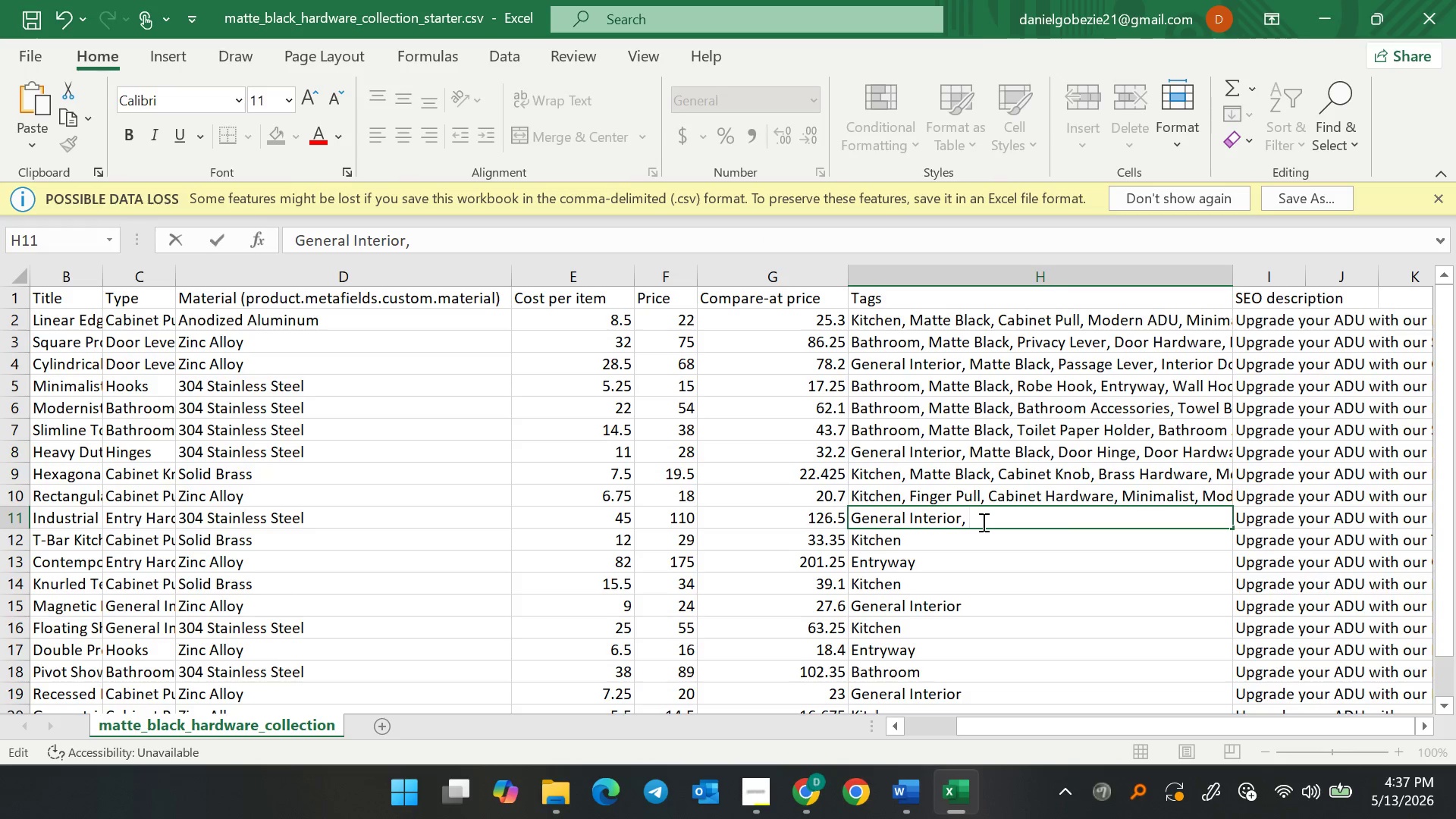 
wait(7.69)
 